 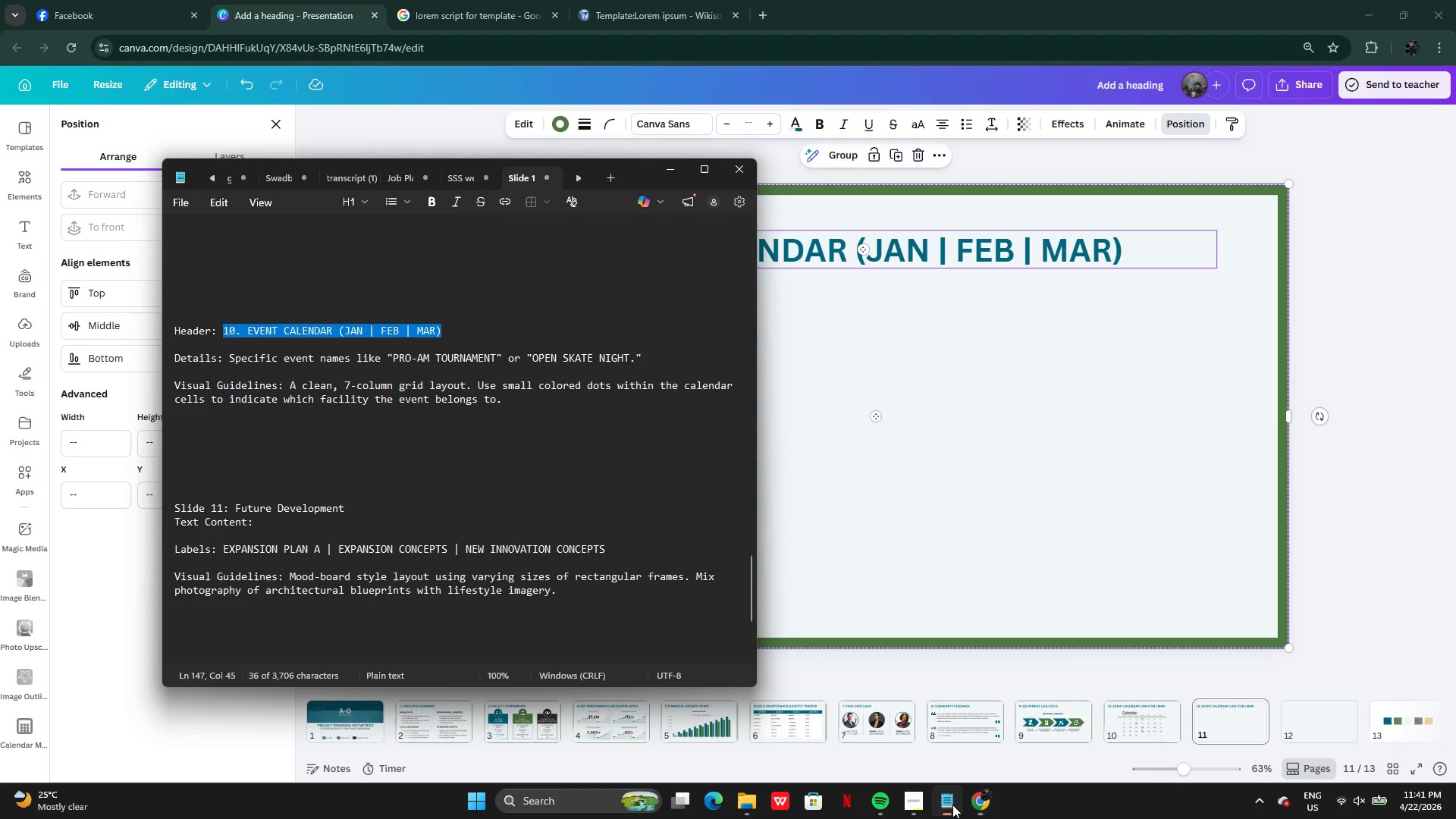 
left_click([397, 438])
 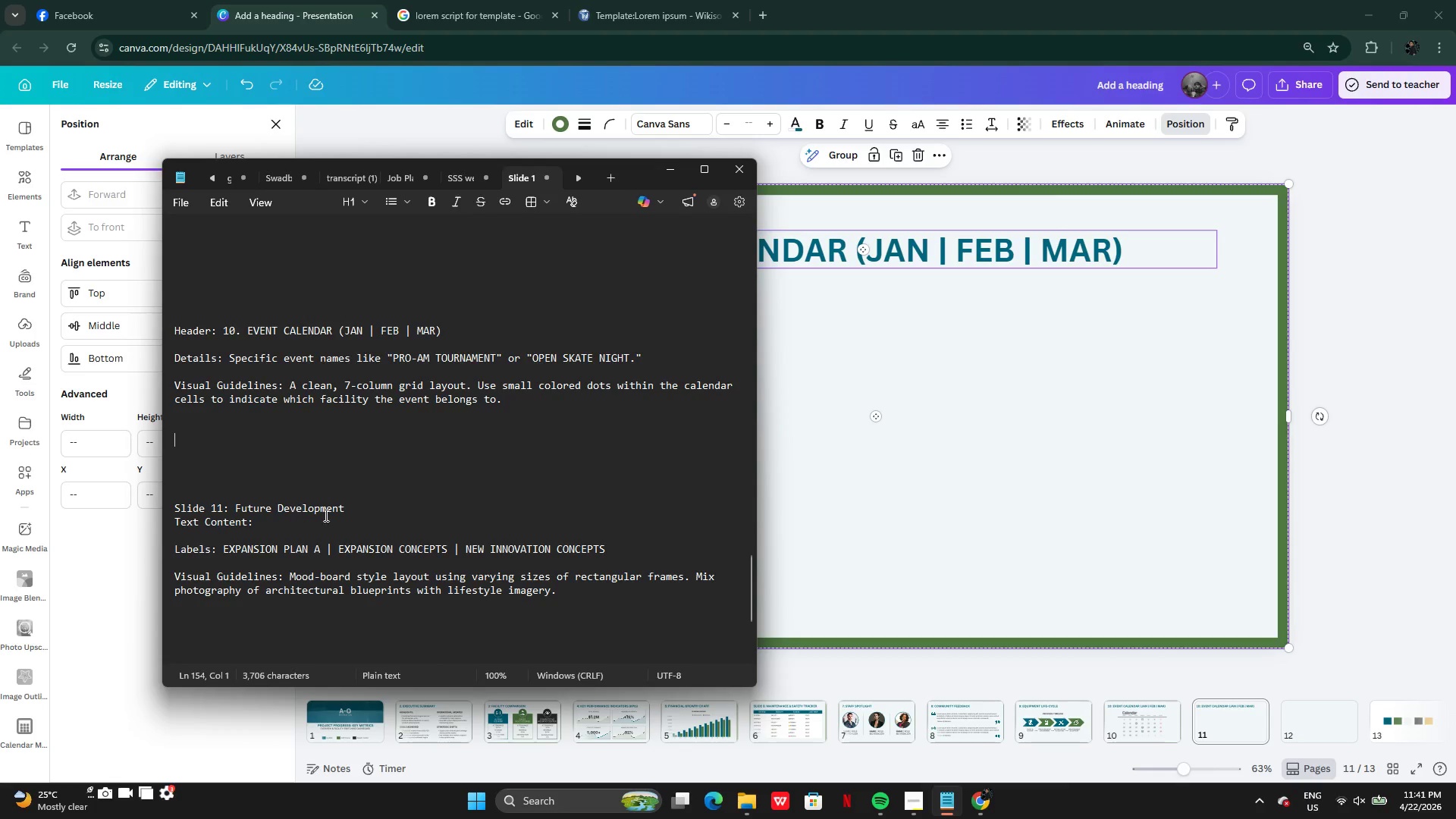 
scroll: coordinate [335, 514], scroll_direction: down, amount: 4.0
 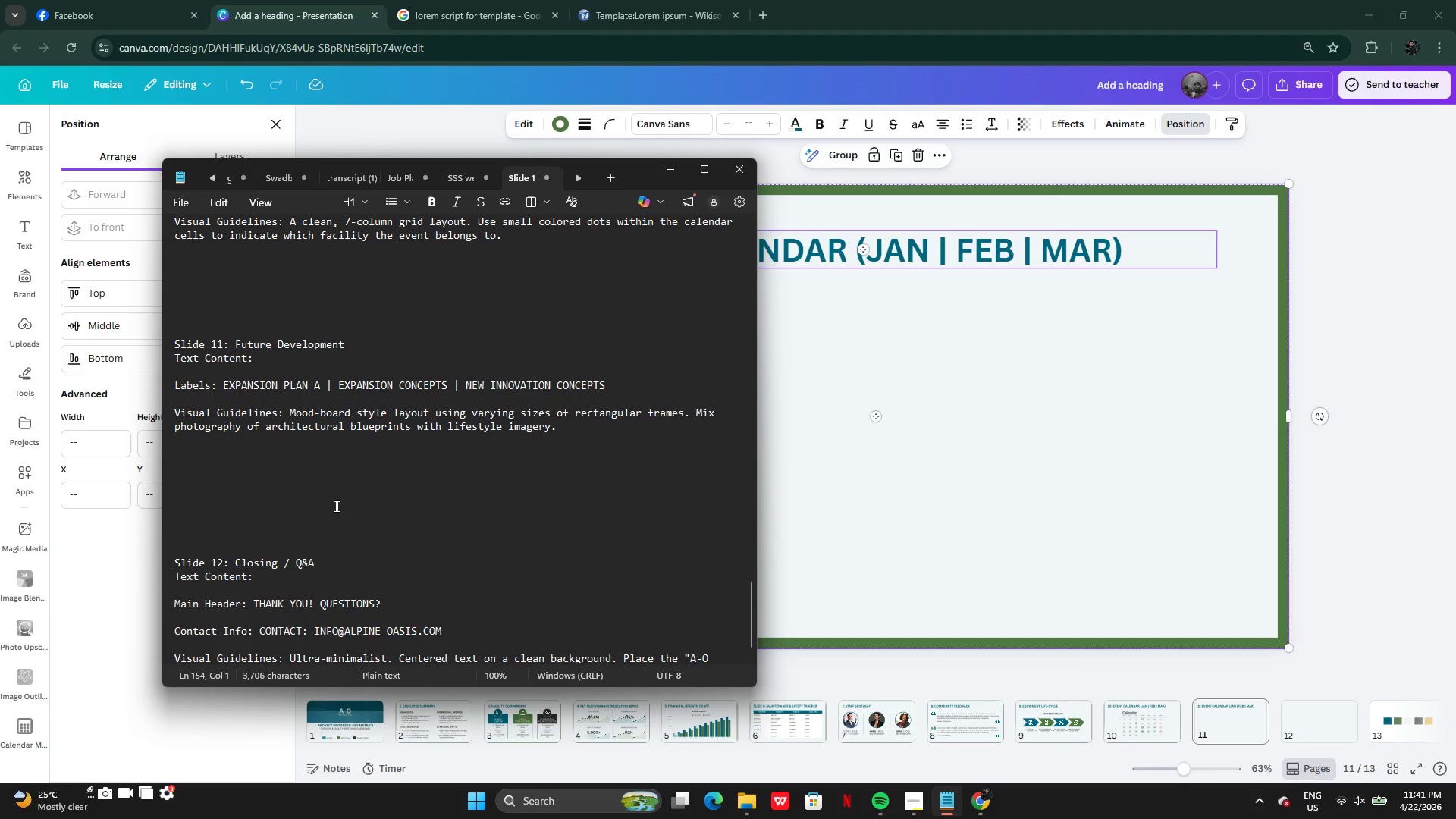 
left_click([306, 422])
 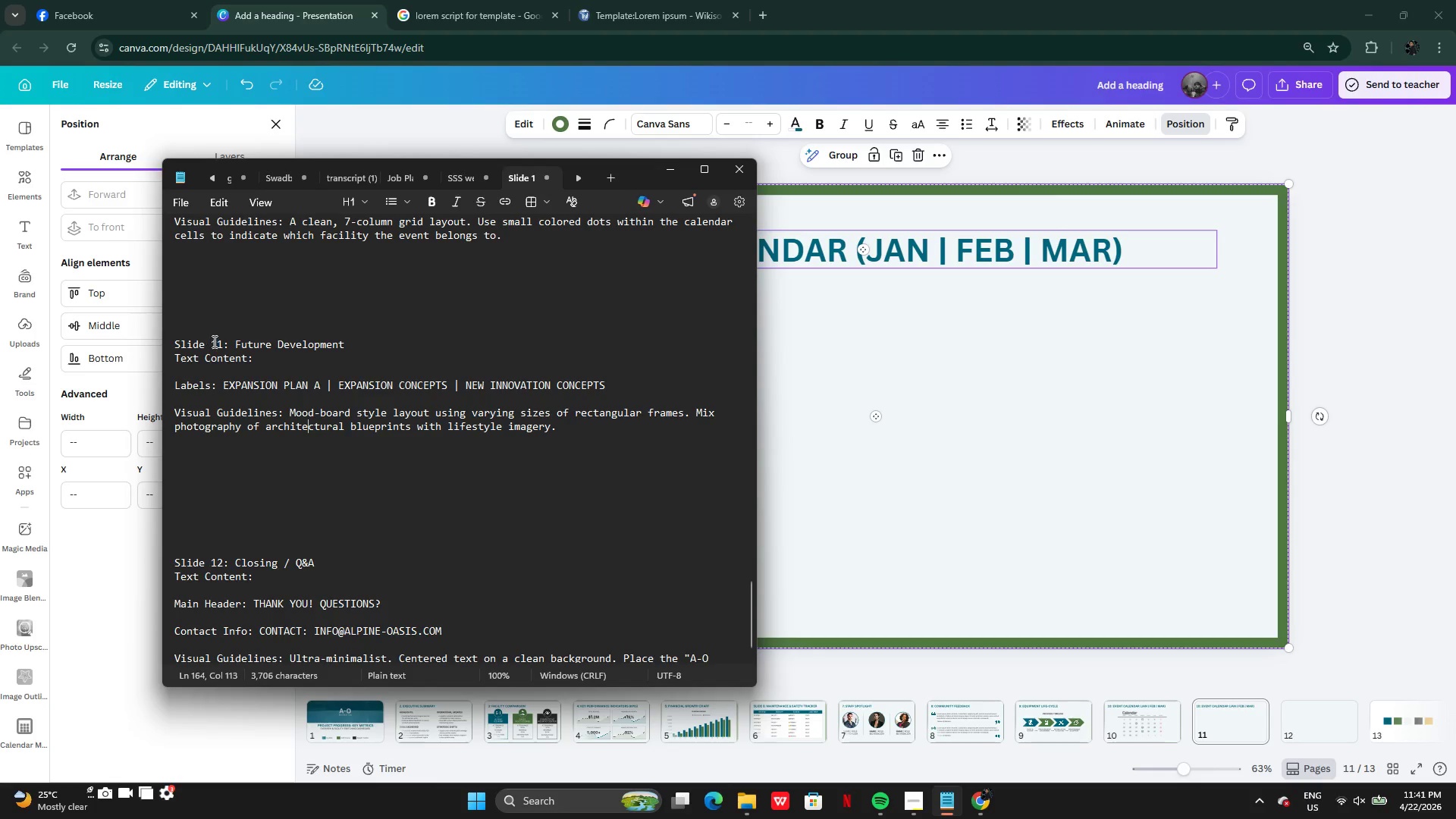 
left_click_drag(start_coordinate=[213, 341], to_coordinate=[338, 338])
 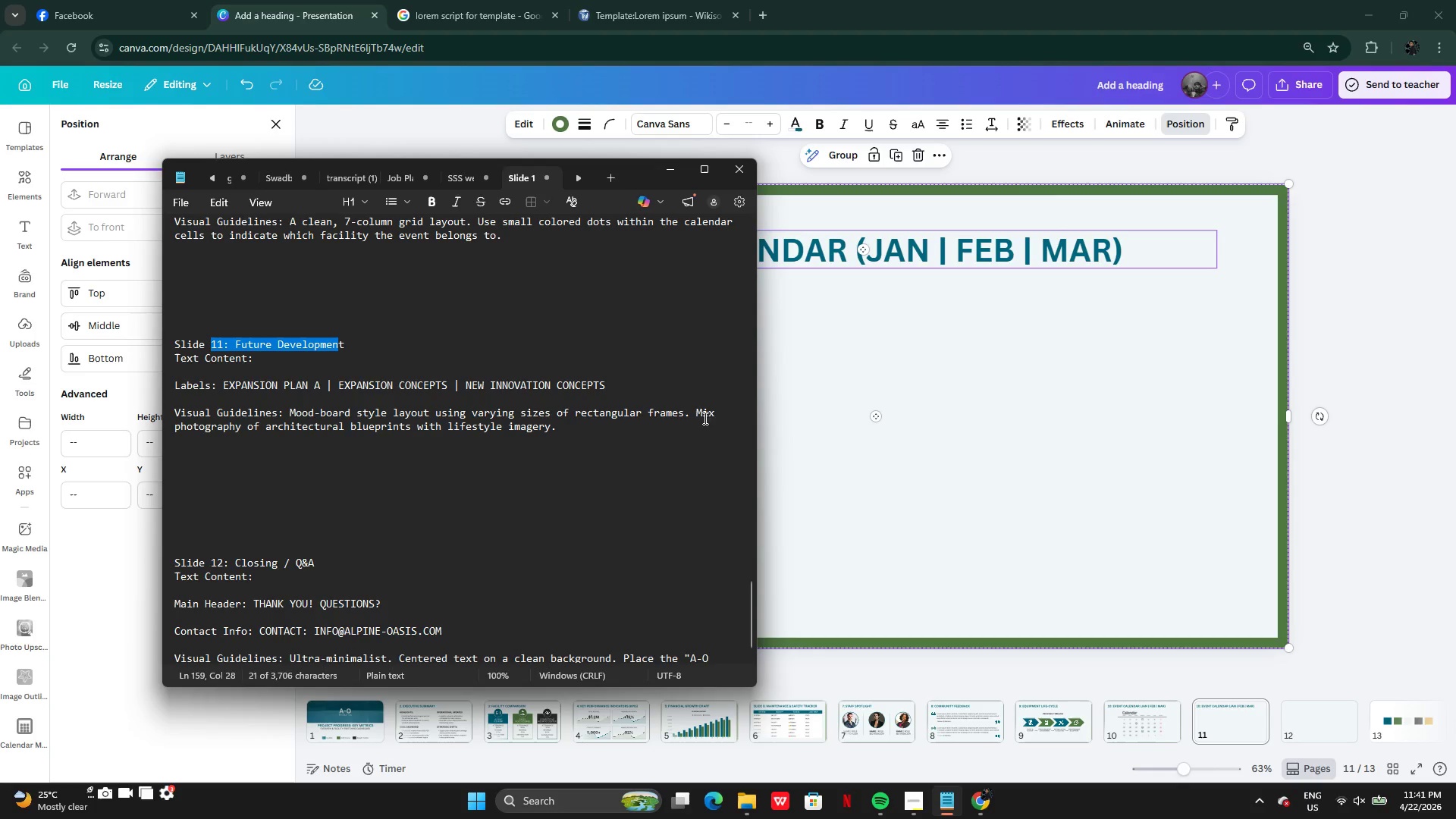 
key(Control+C)
 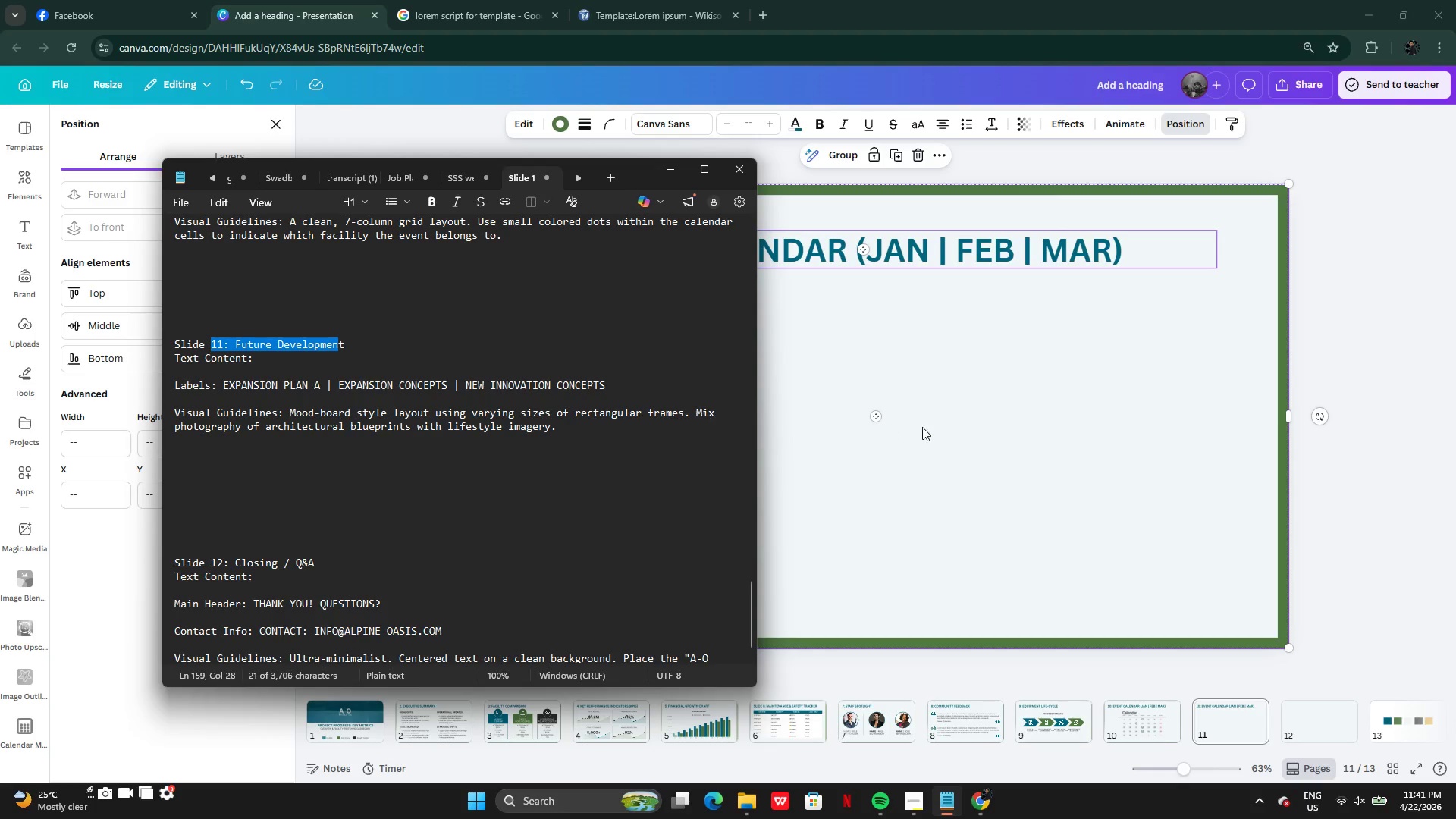 
left_click([923, 426])
 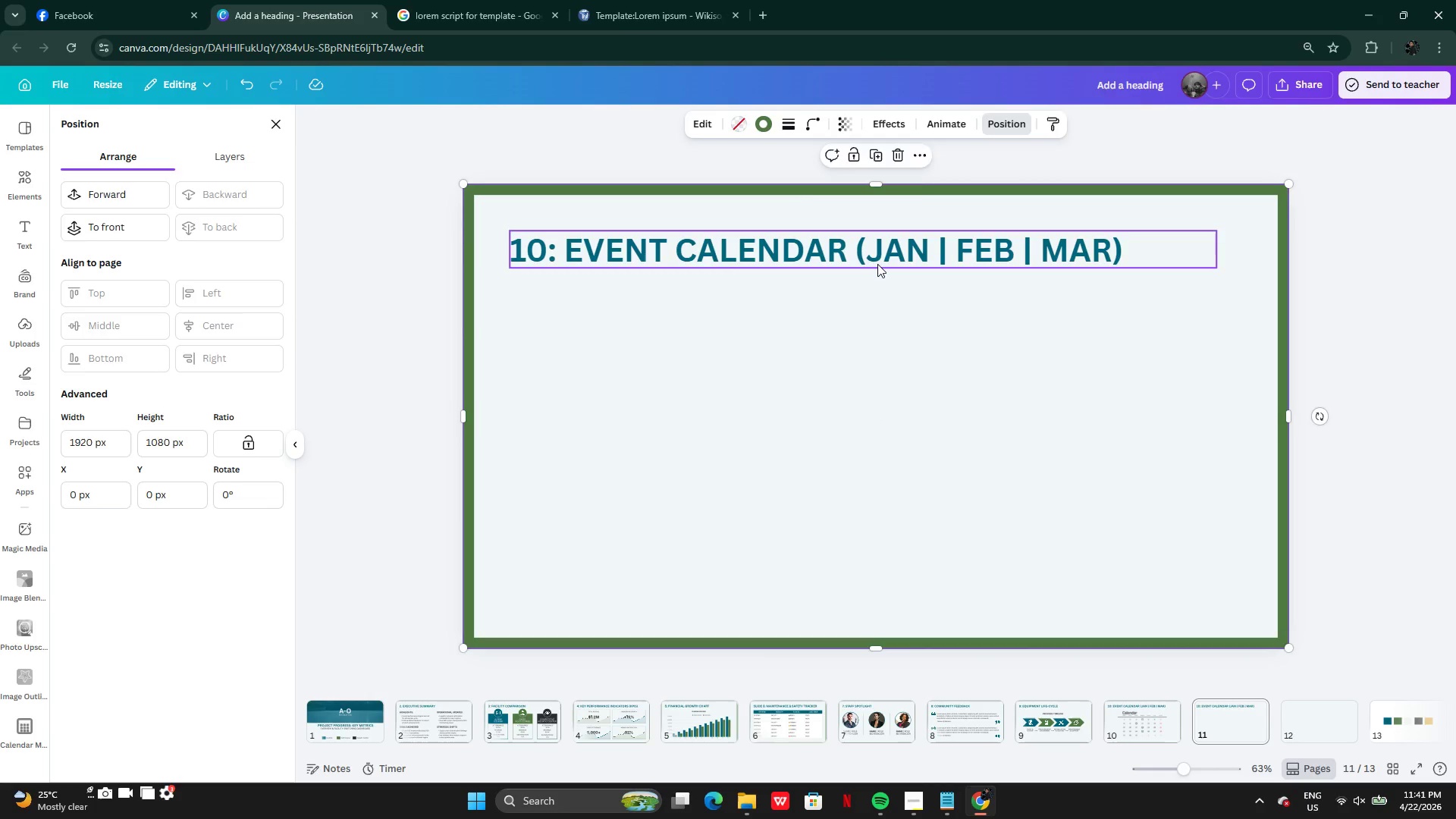 
double_click([877, 263])
 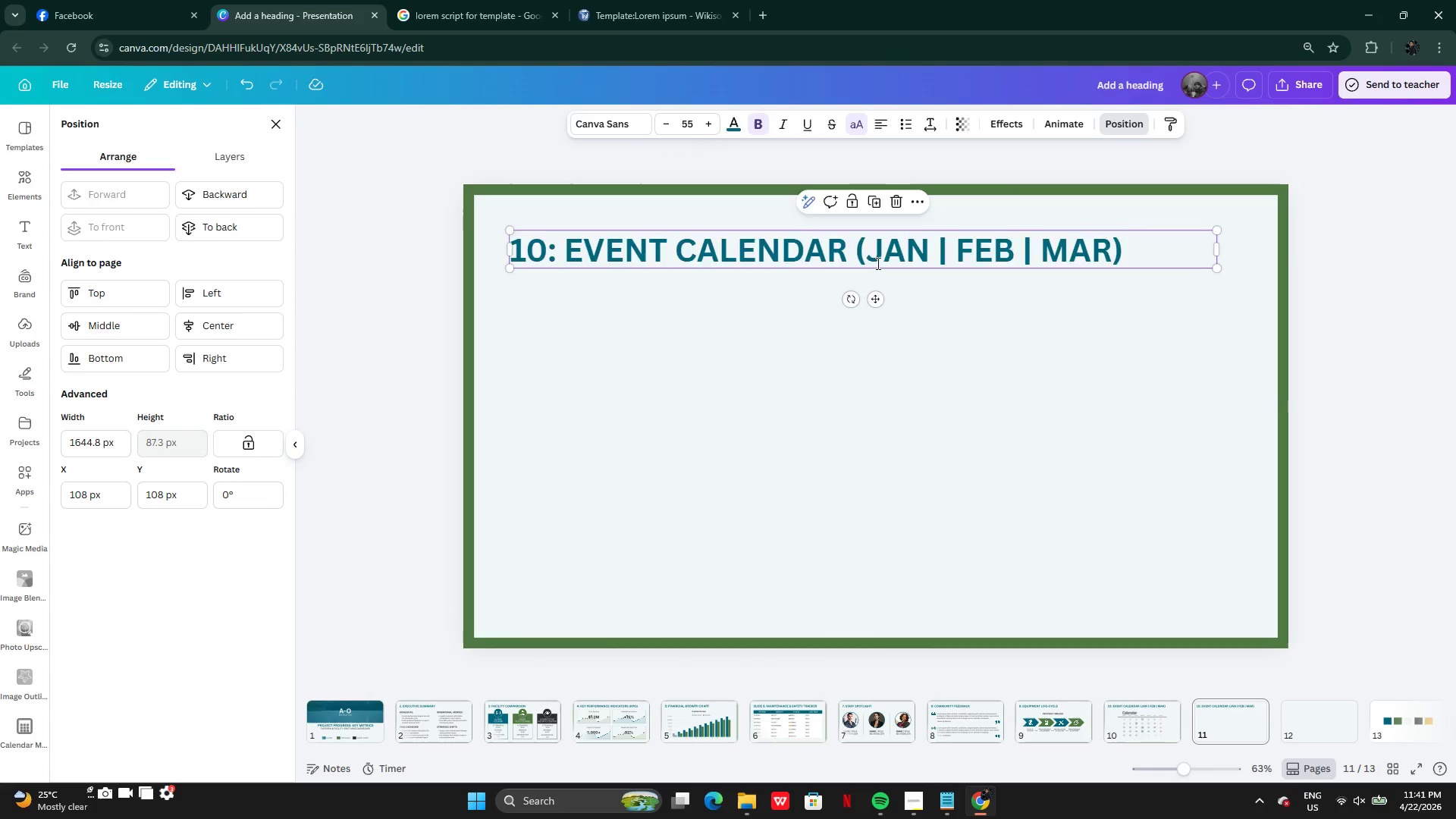 
key(Control+V)
 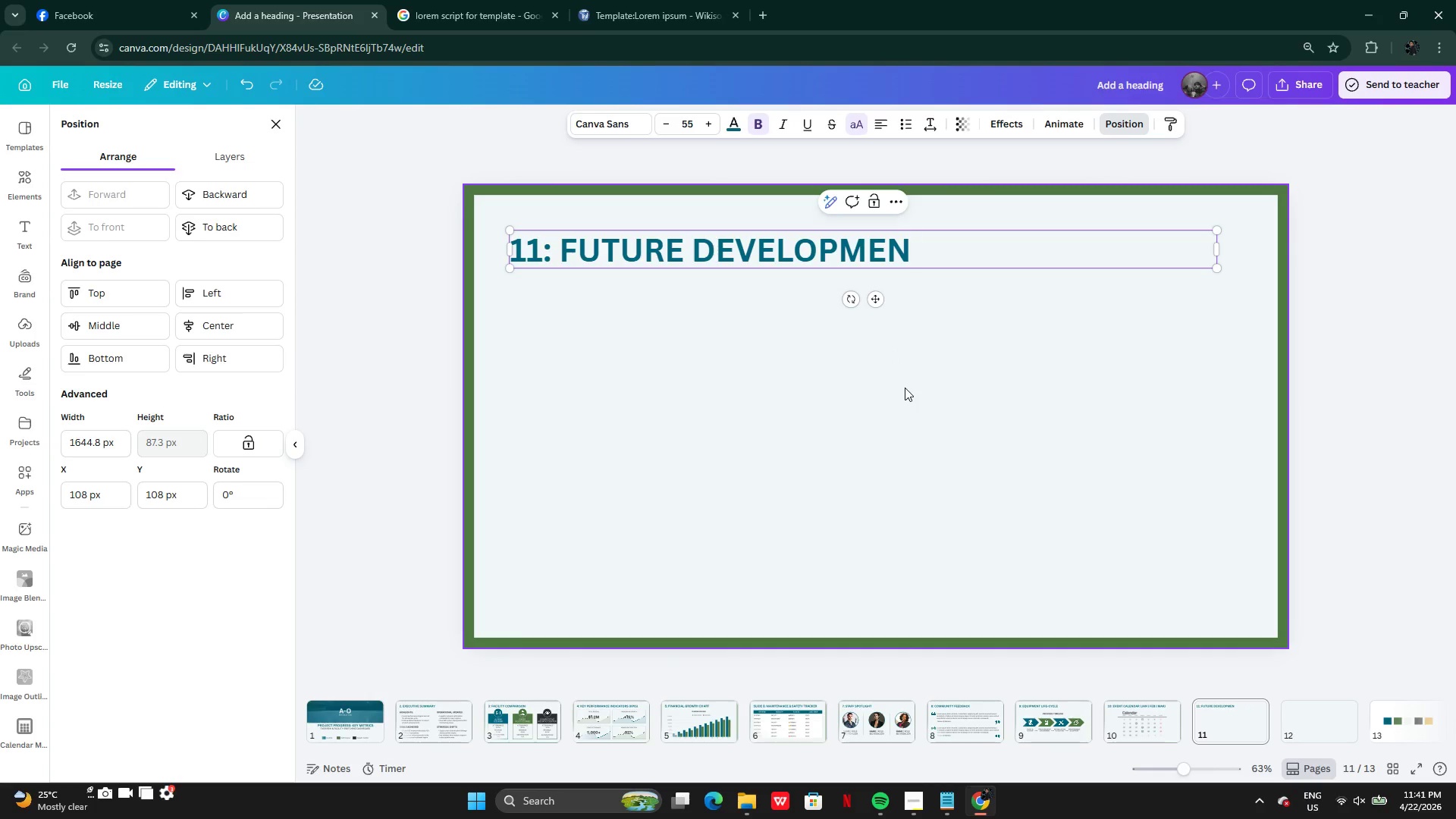 
left_click([905, 388])
 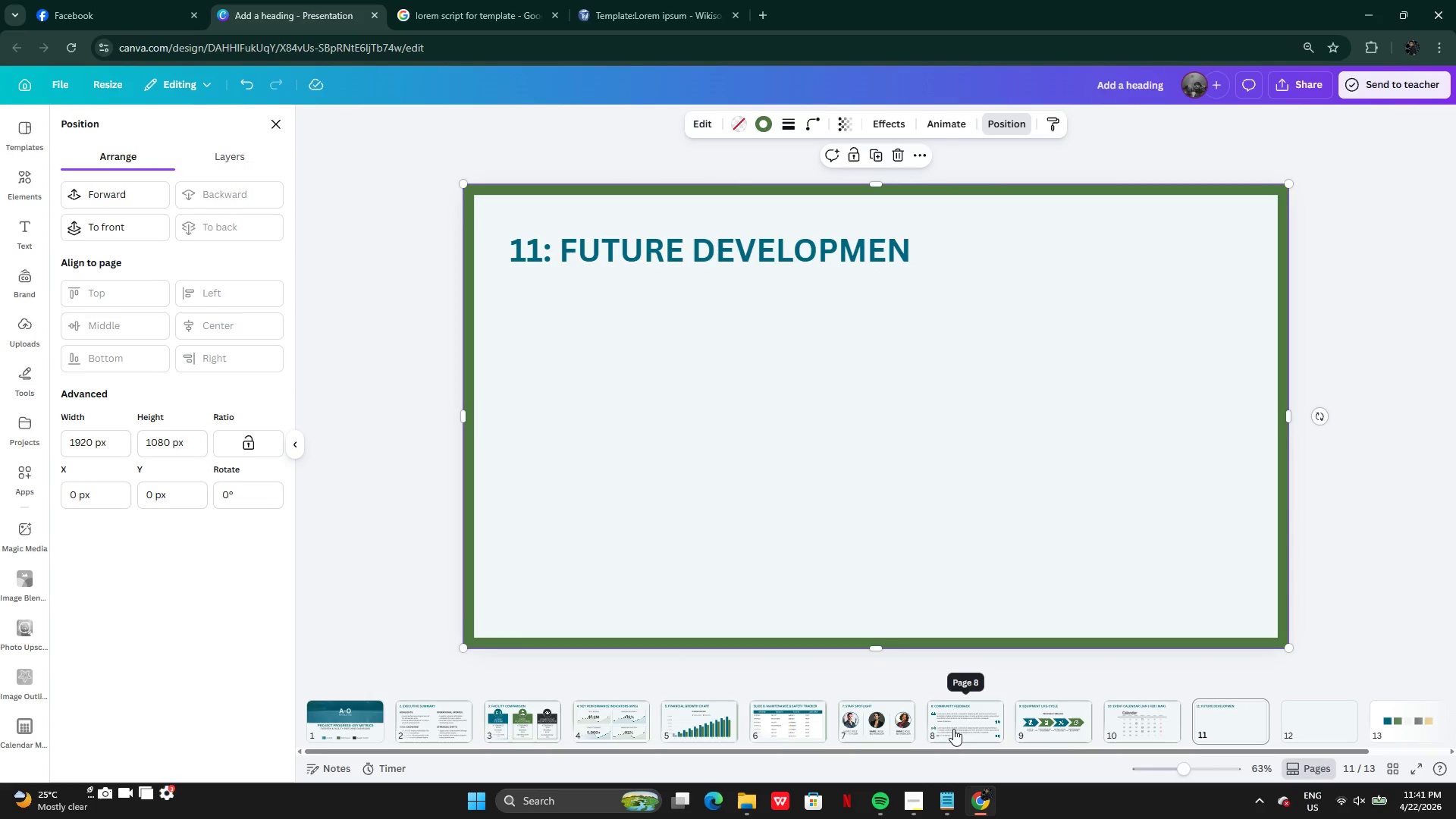 
left_click([952, 729])
 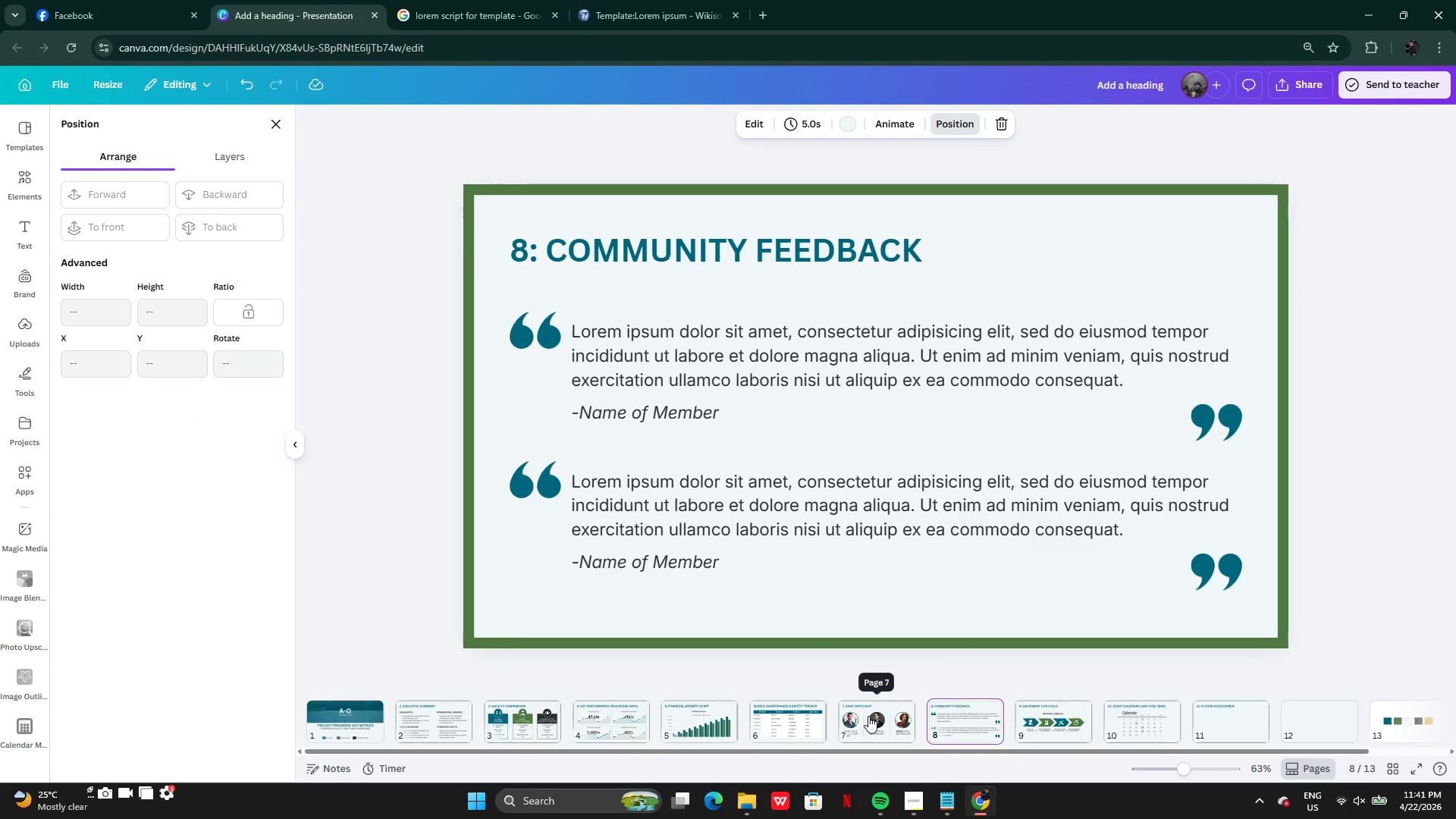 
left_click([863, 715])
 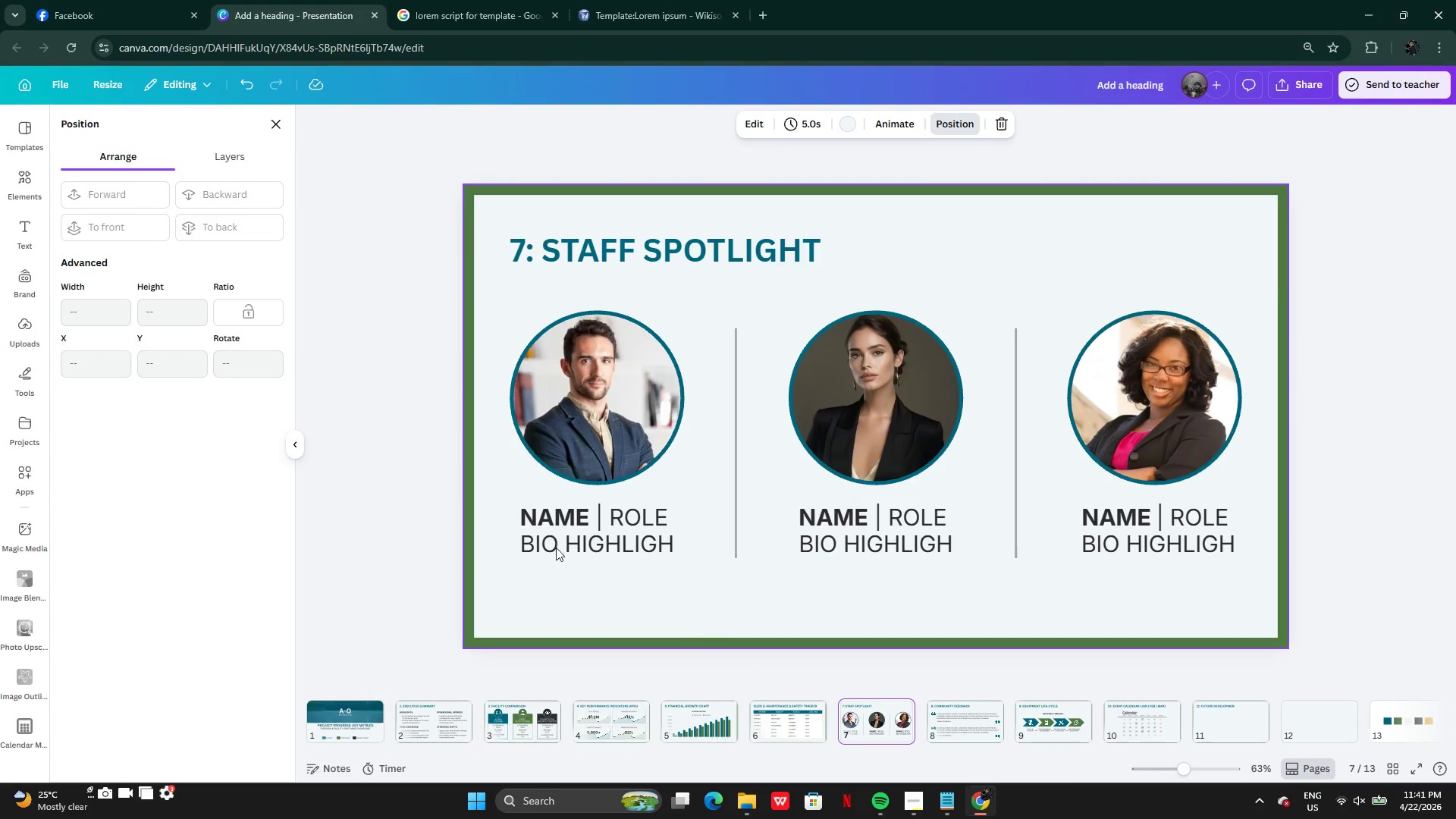 
left_click([541, 518])
 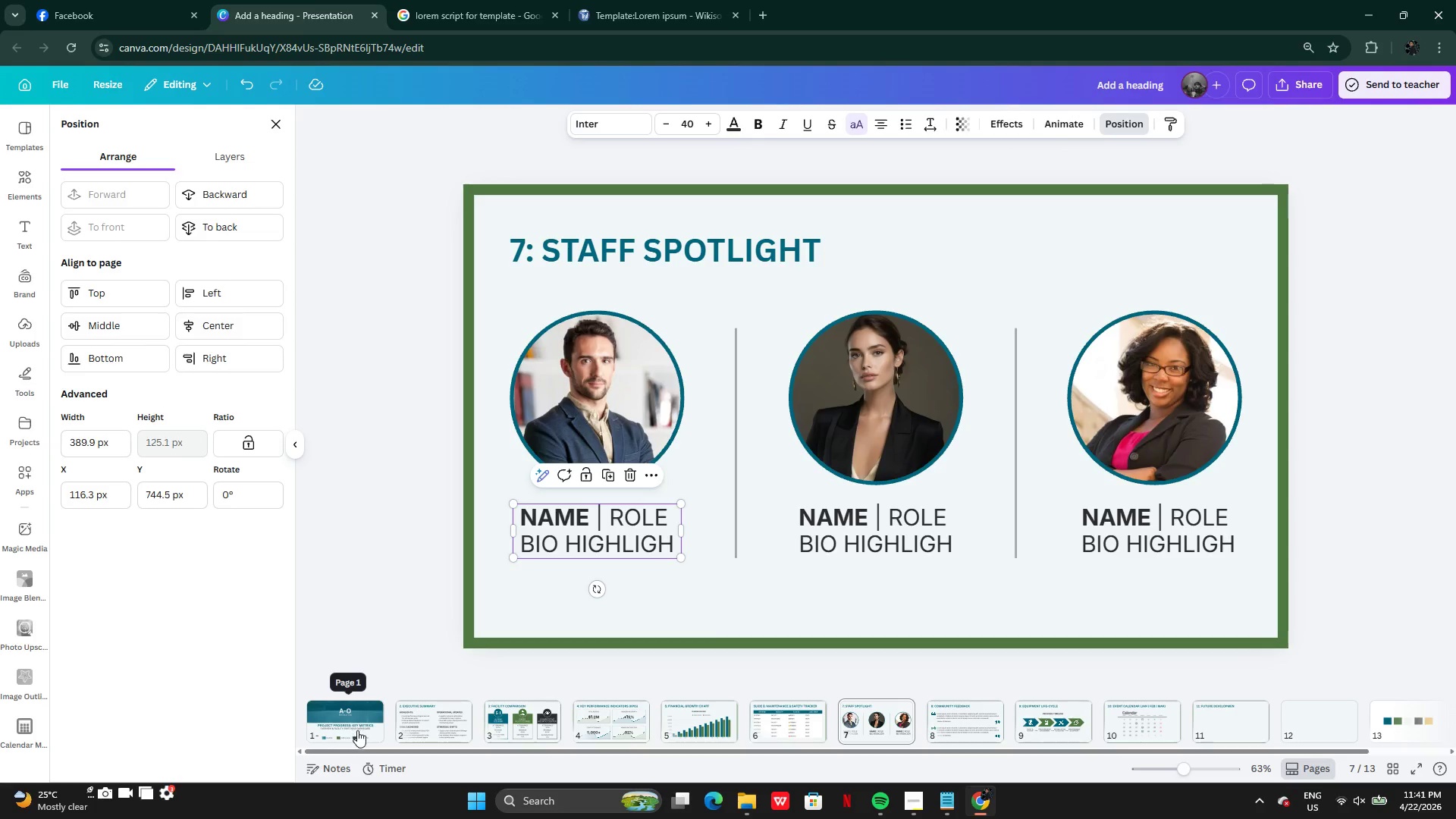 
left_click([428, 717])
 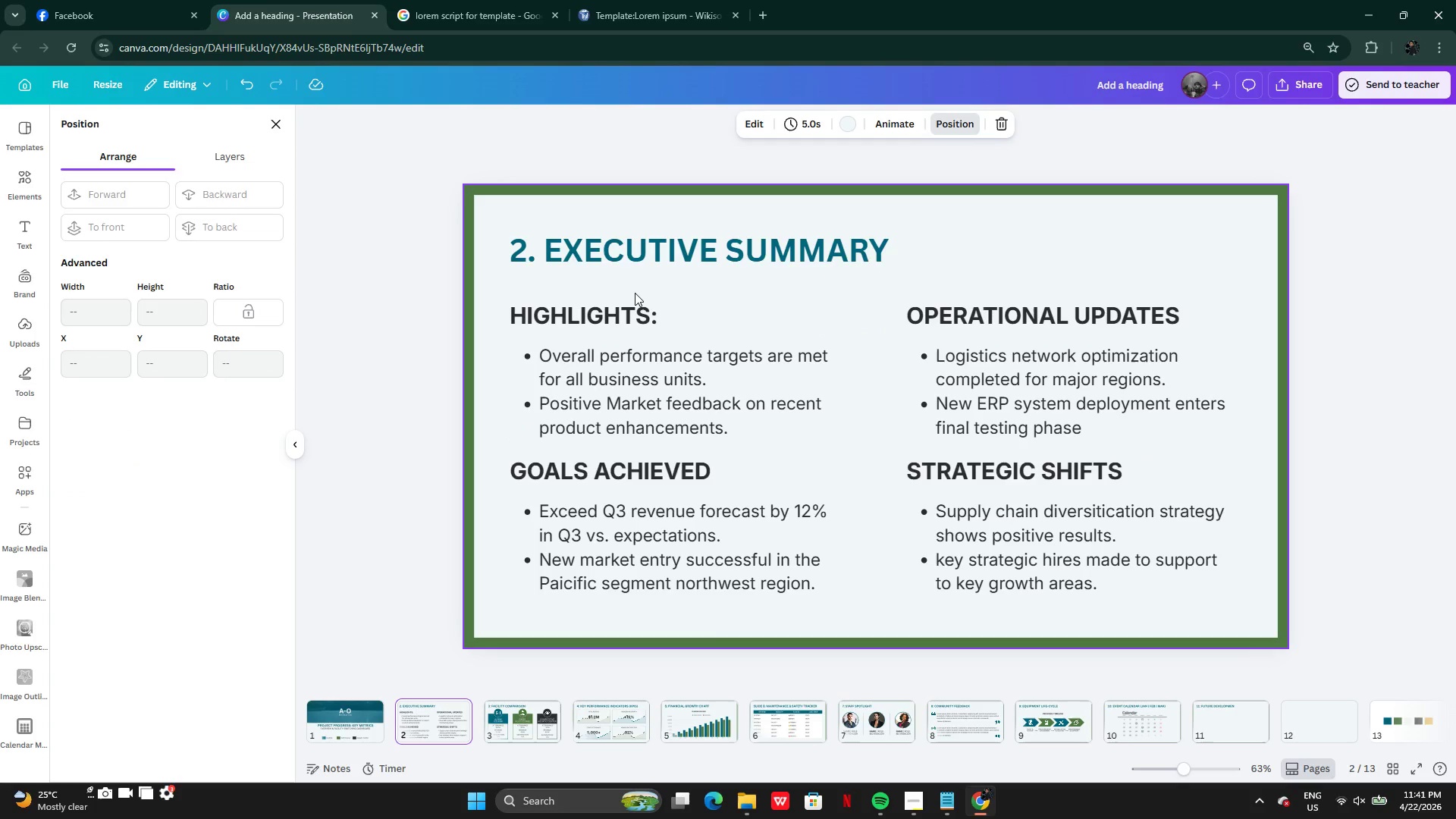 
left_click([630, 300])
 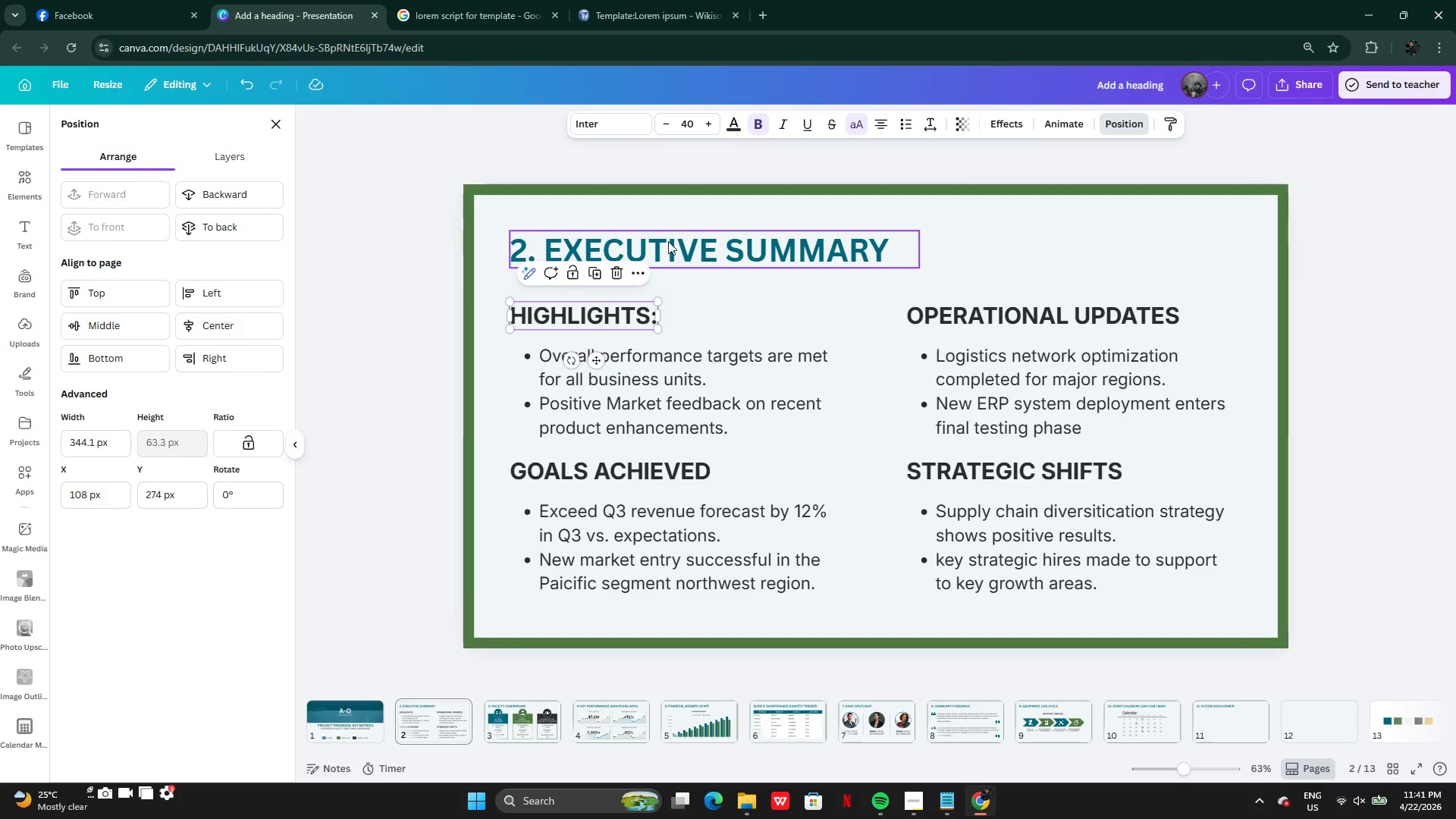 
left_click([668, 240])
 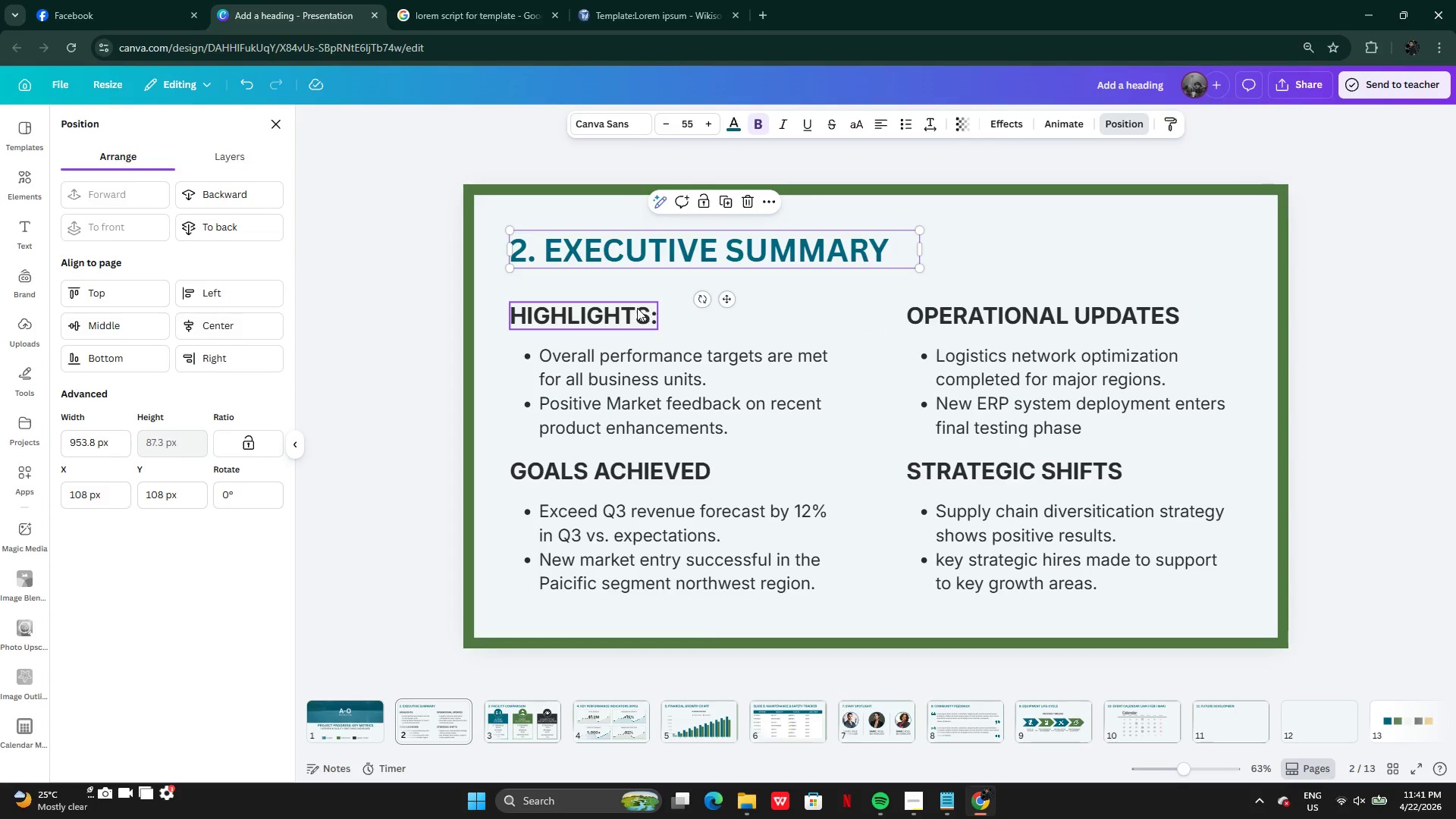 
left_click([633, 309])
 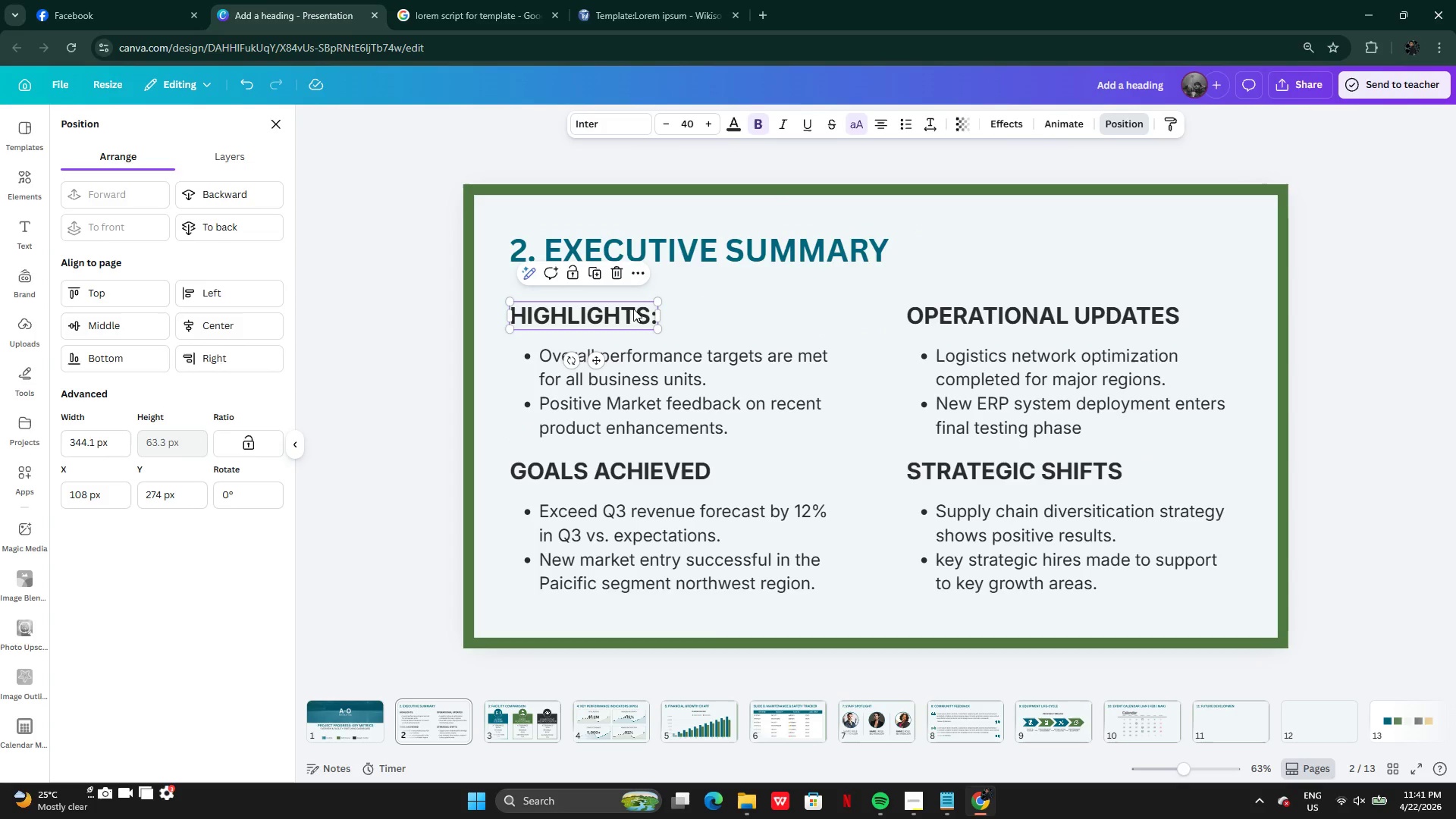 
key(Control+C)
 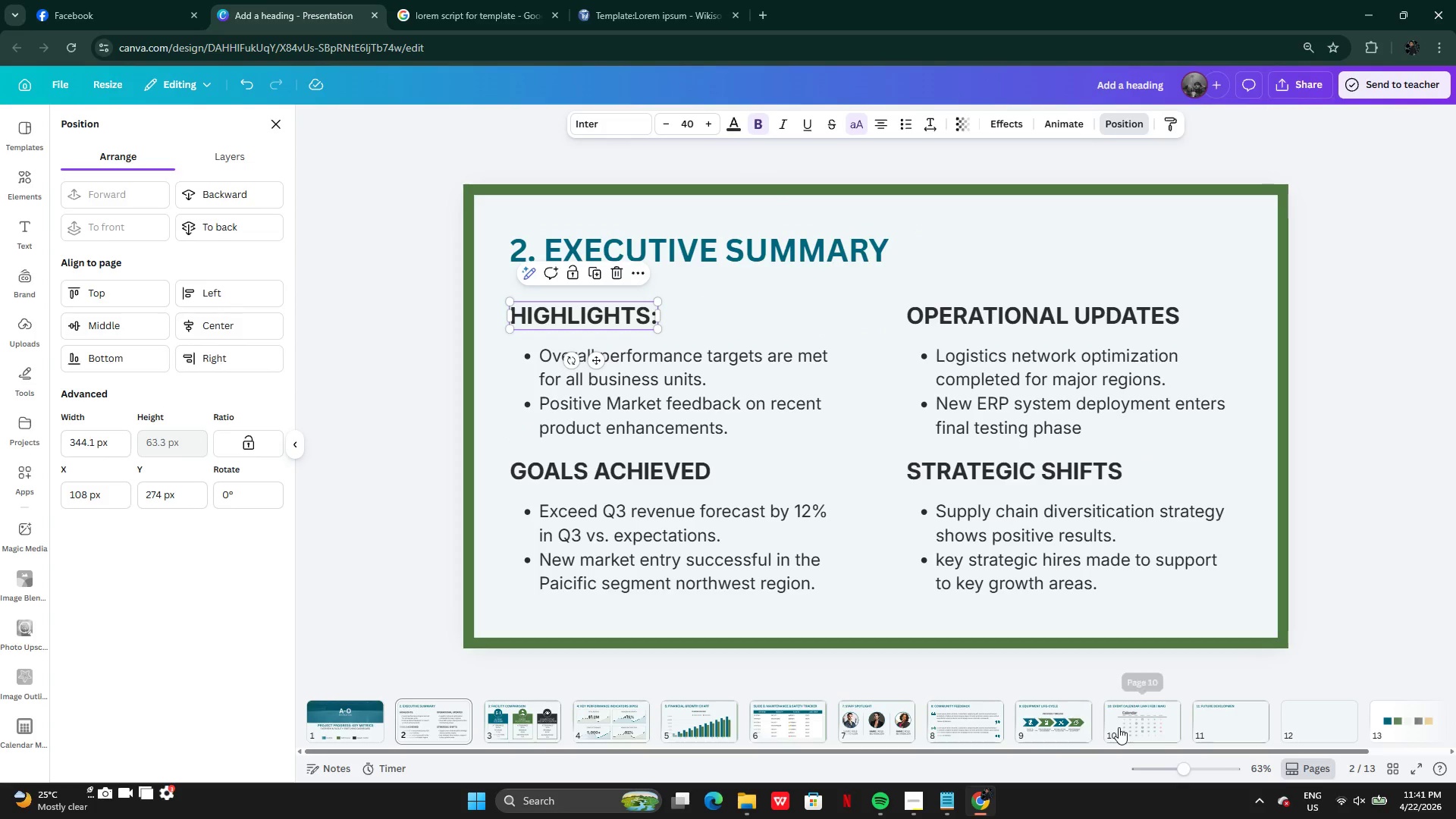 
double_click([1072, 722])
 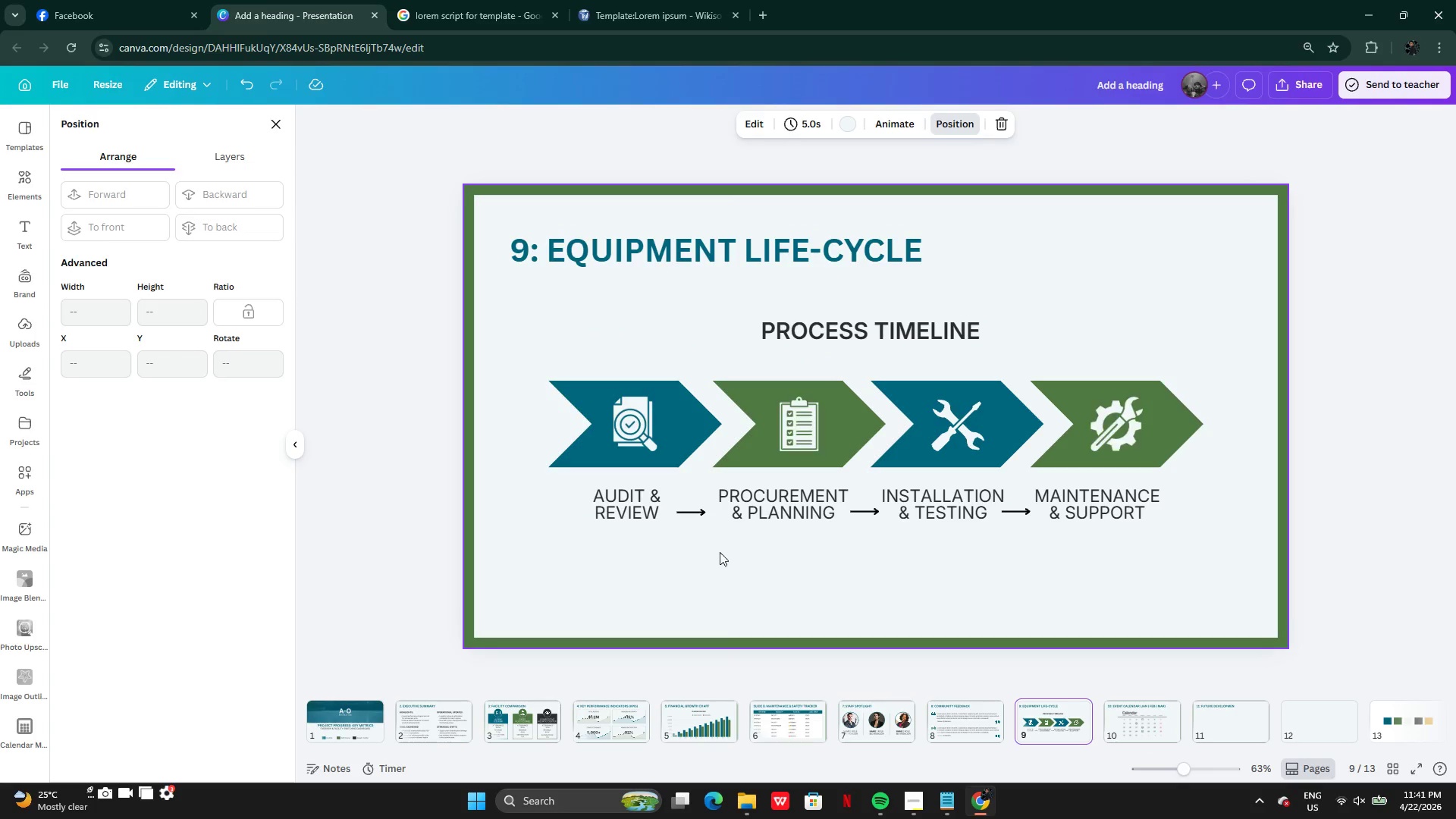 
mouse_move([671, 490])
 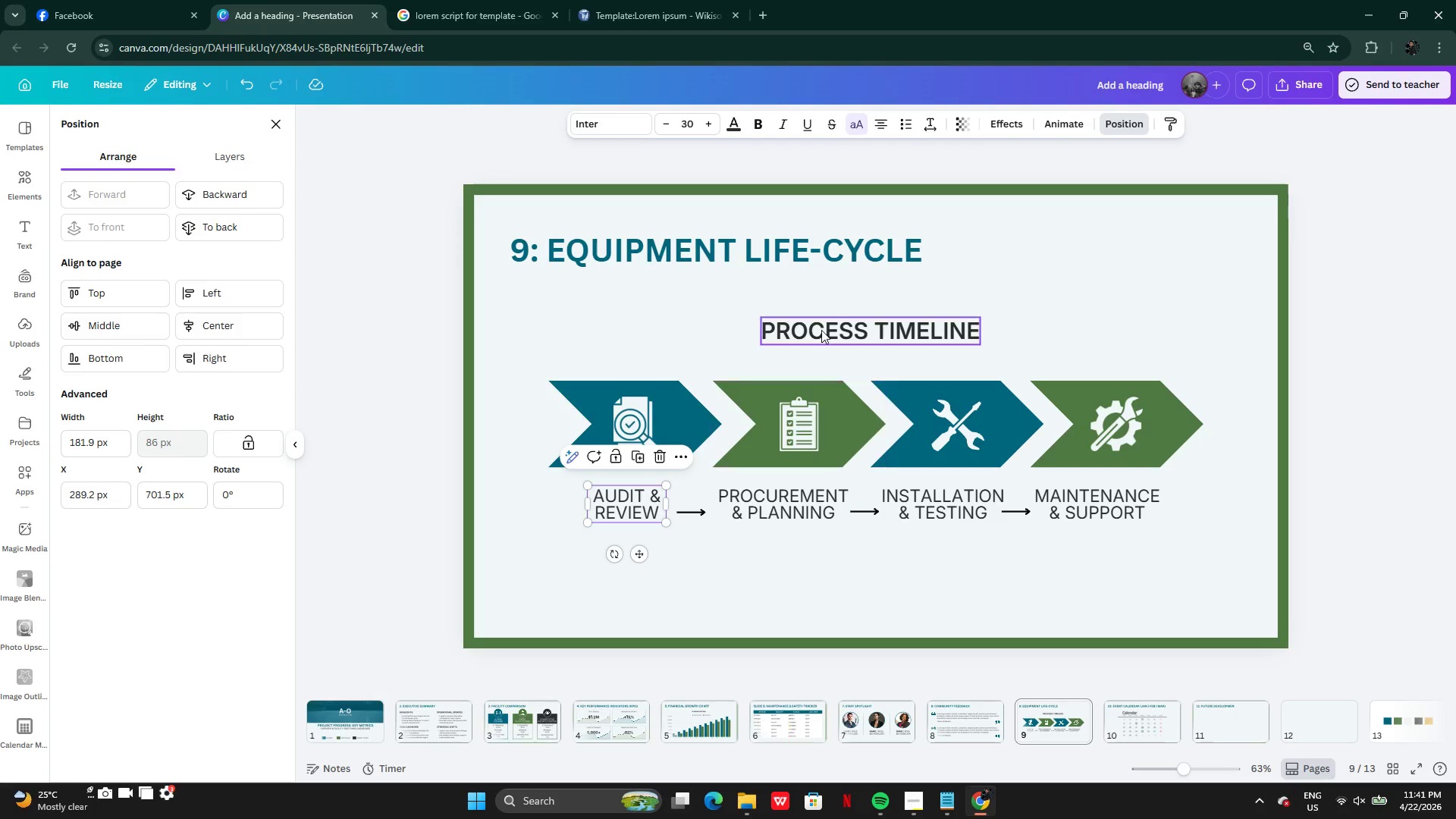 
left_click([821, 327])
 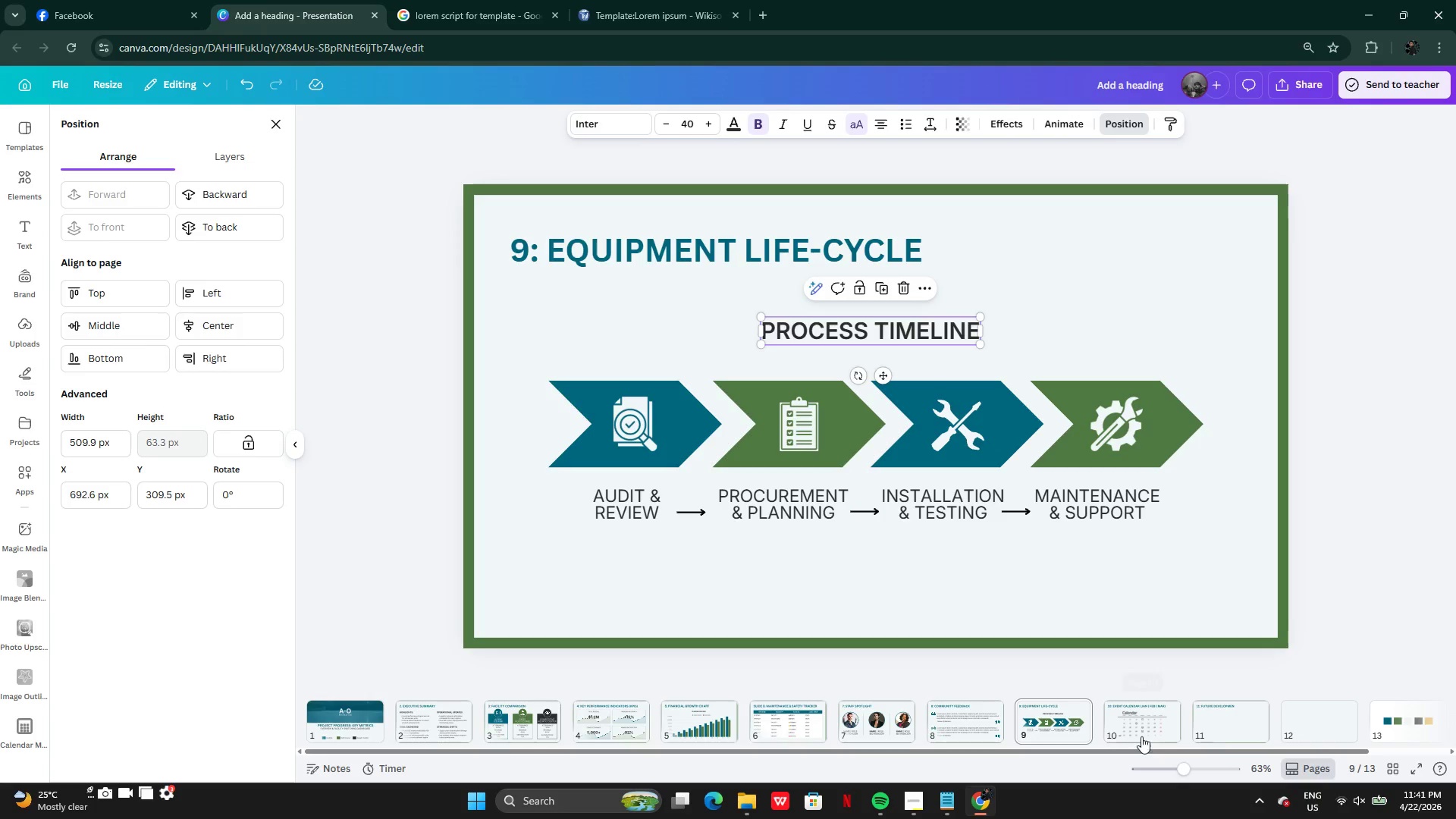 
left_click([1216, 733])
 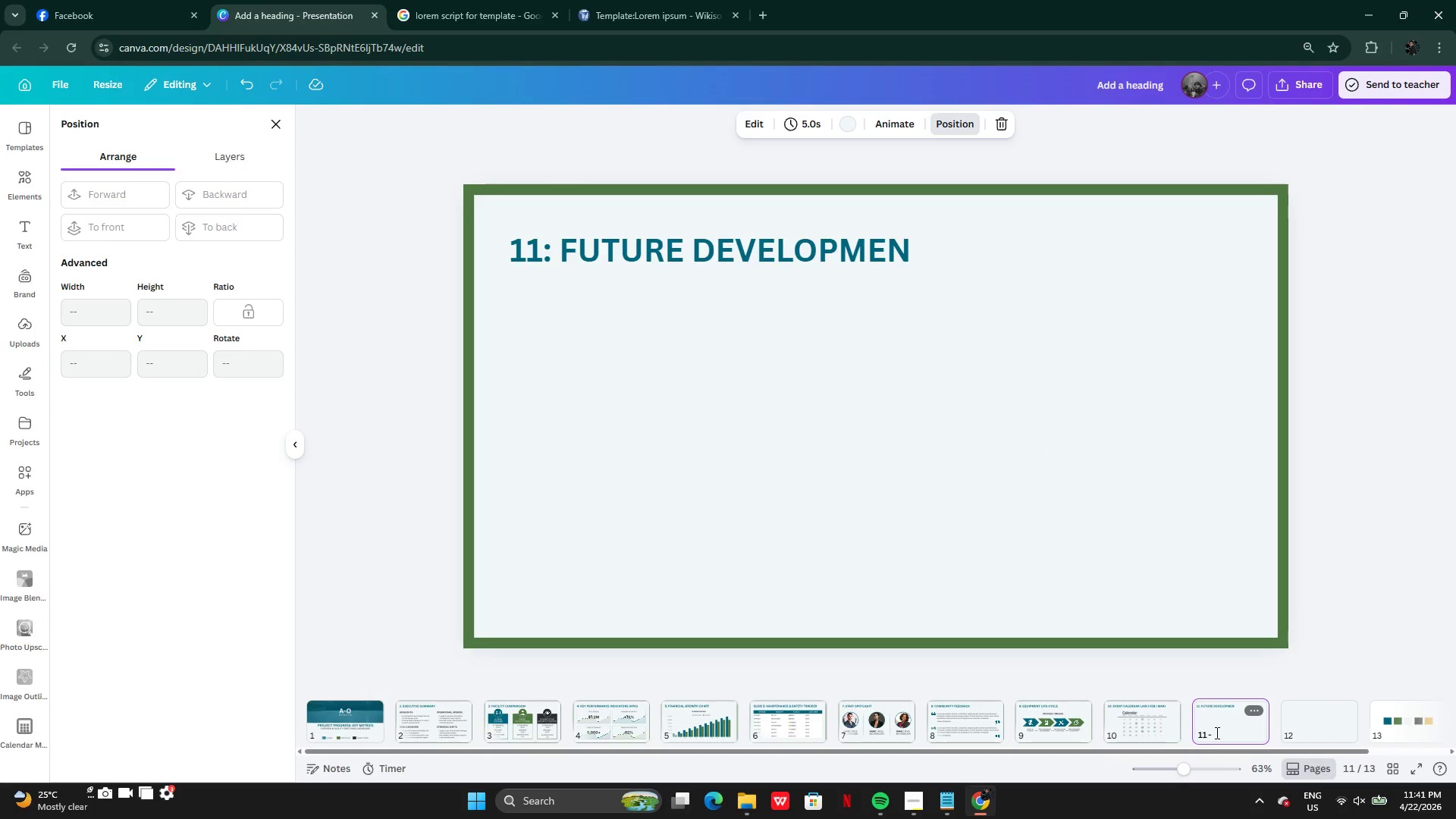 
key(Control+V)
 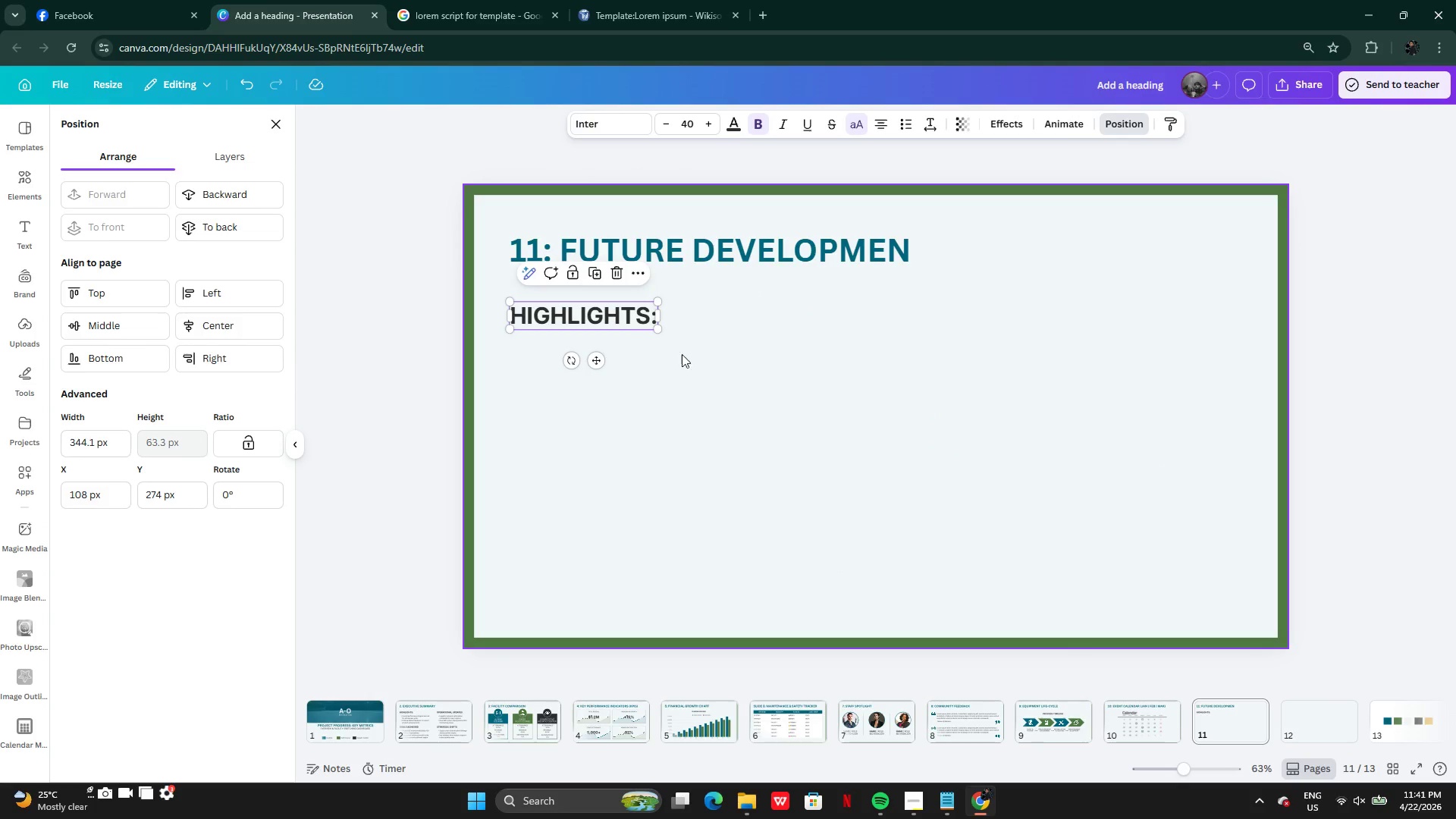 
left_click_drag(start_coordinate=[610, 311], to_coordinate=[836, 312])
 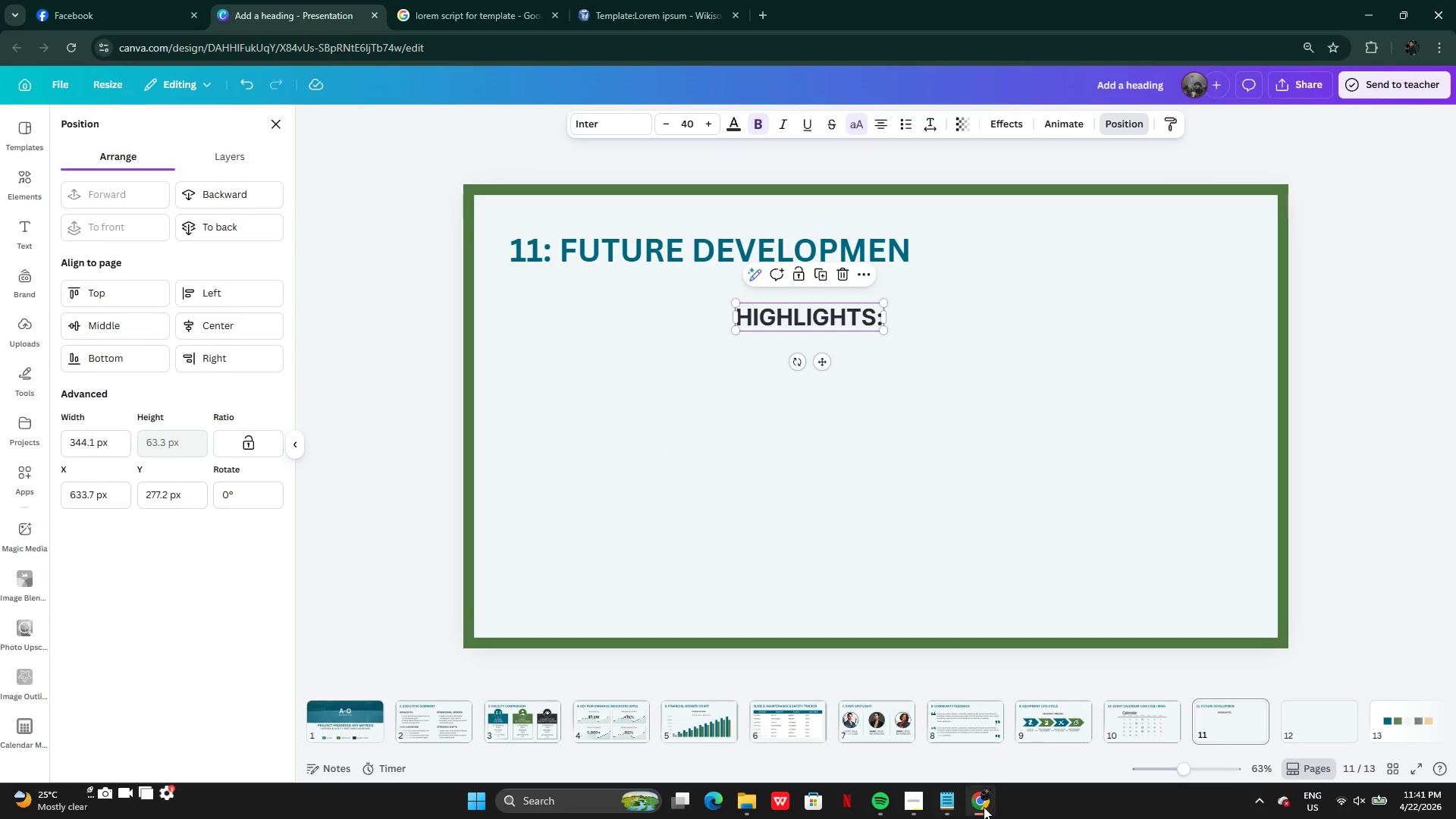 
left_click([957, 802])
 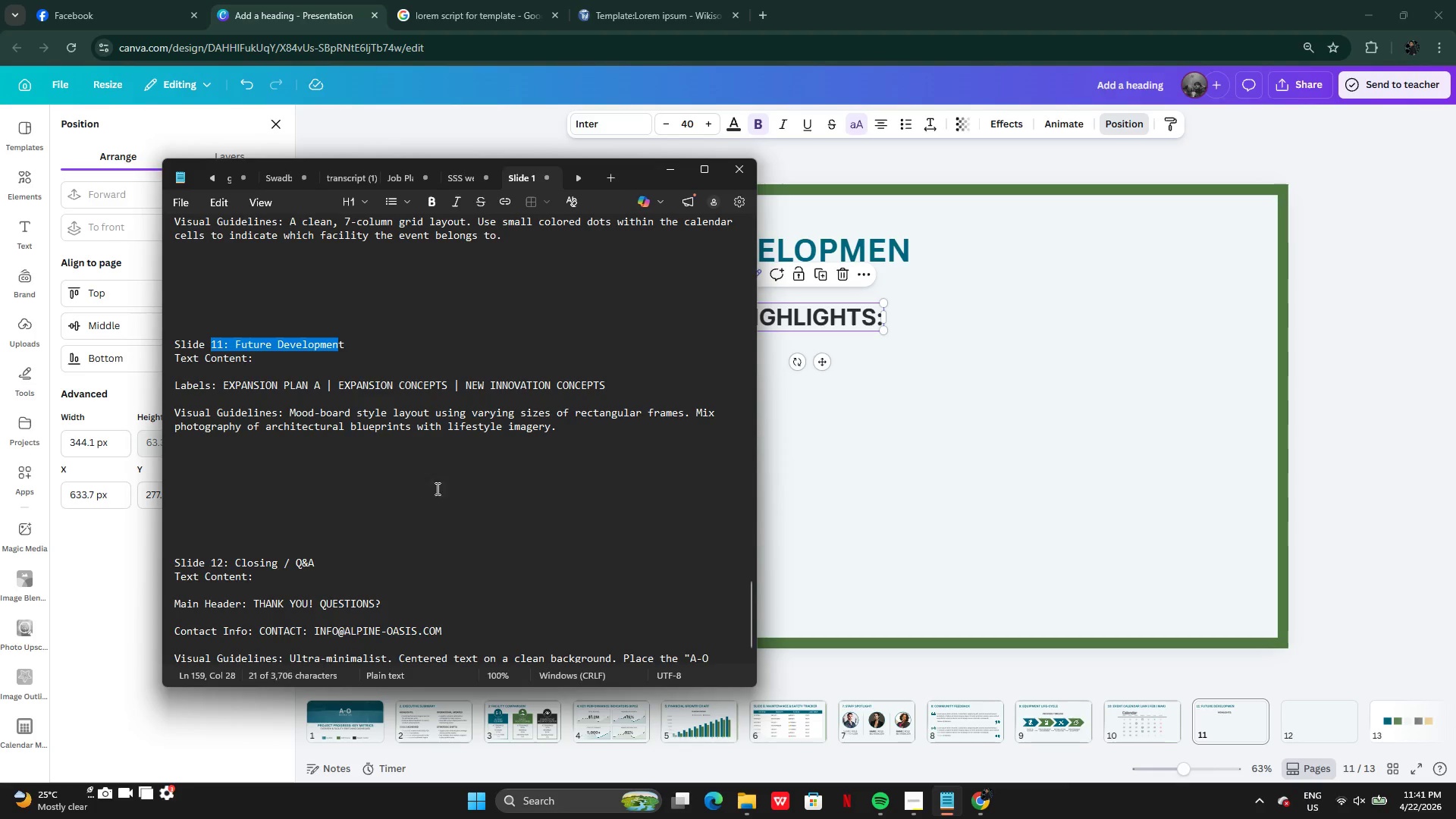 
left_click([366, 469])
 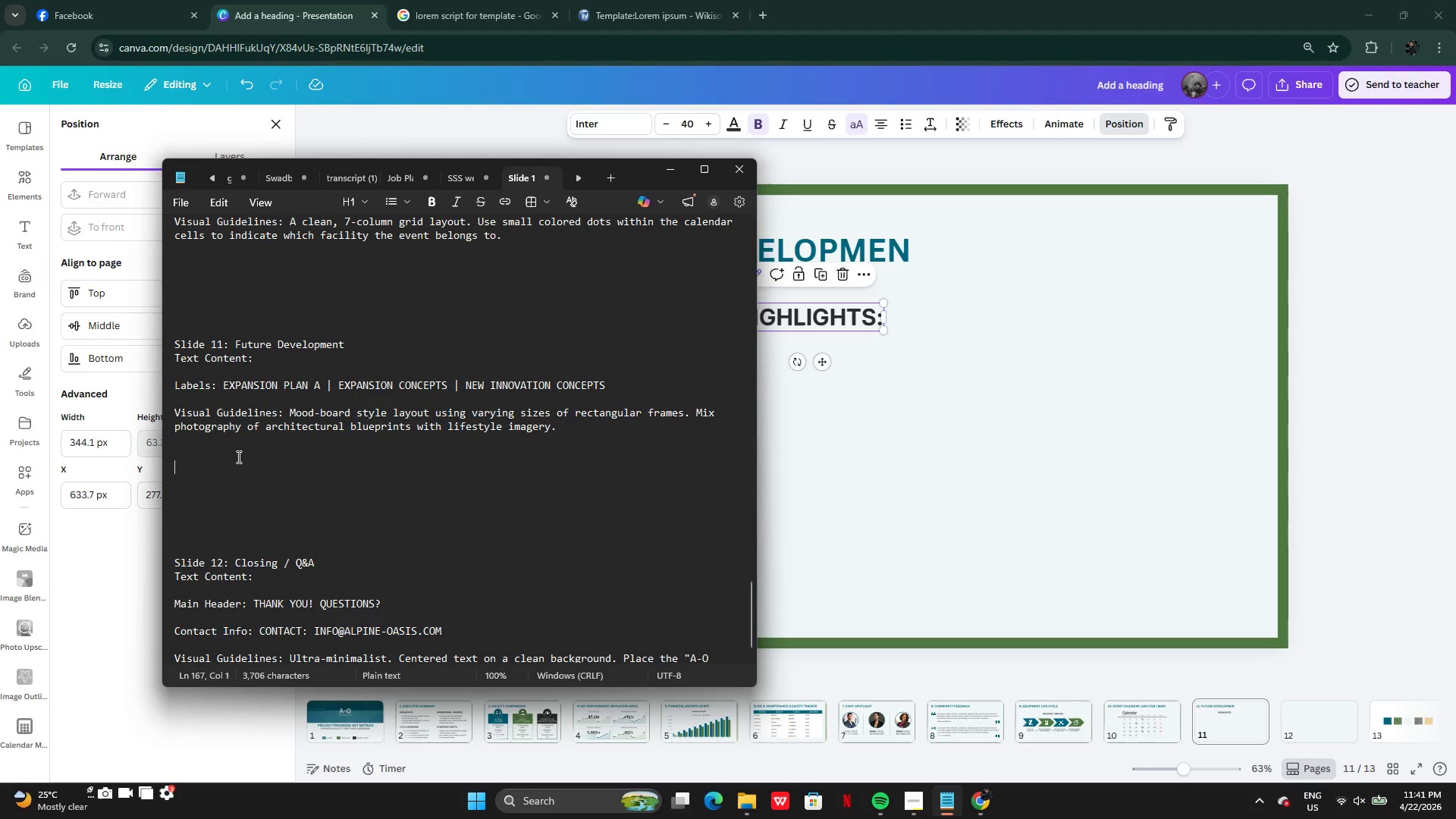 
wait(6.0)
 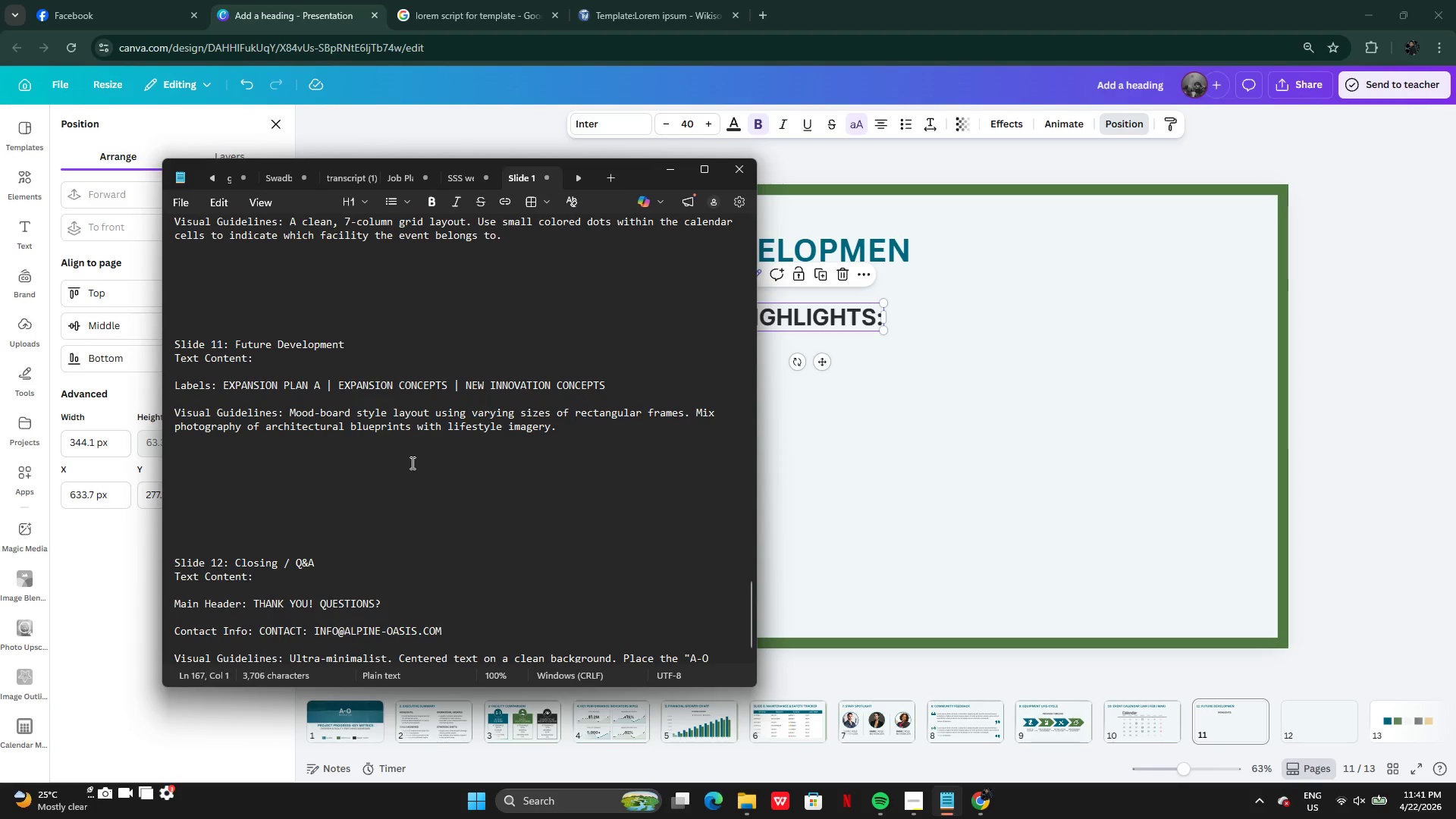 
left_click_drag(start_coordinate=[266, 426], to_coordinate=[557, 422])
 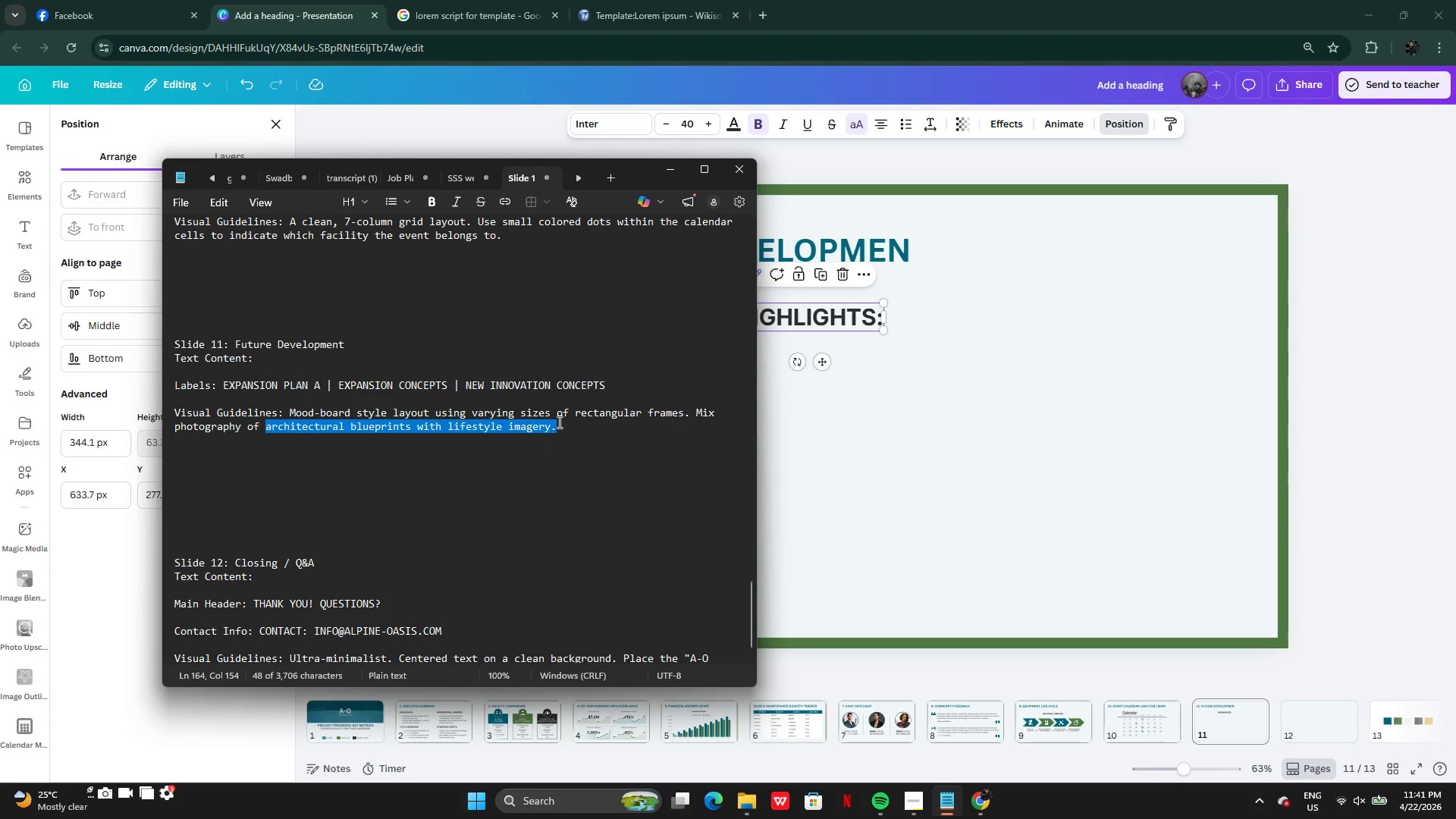 
key(Control+C)
 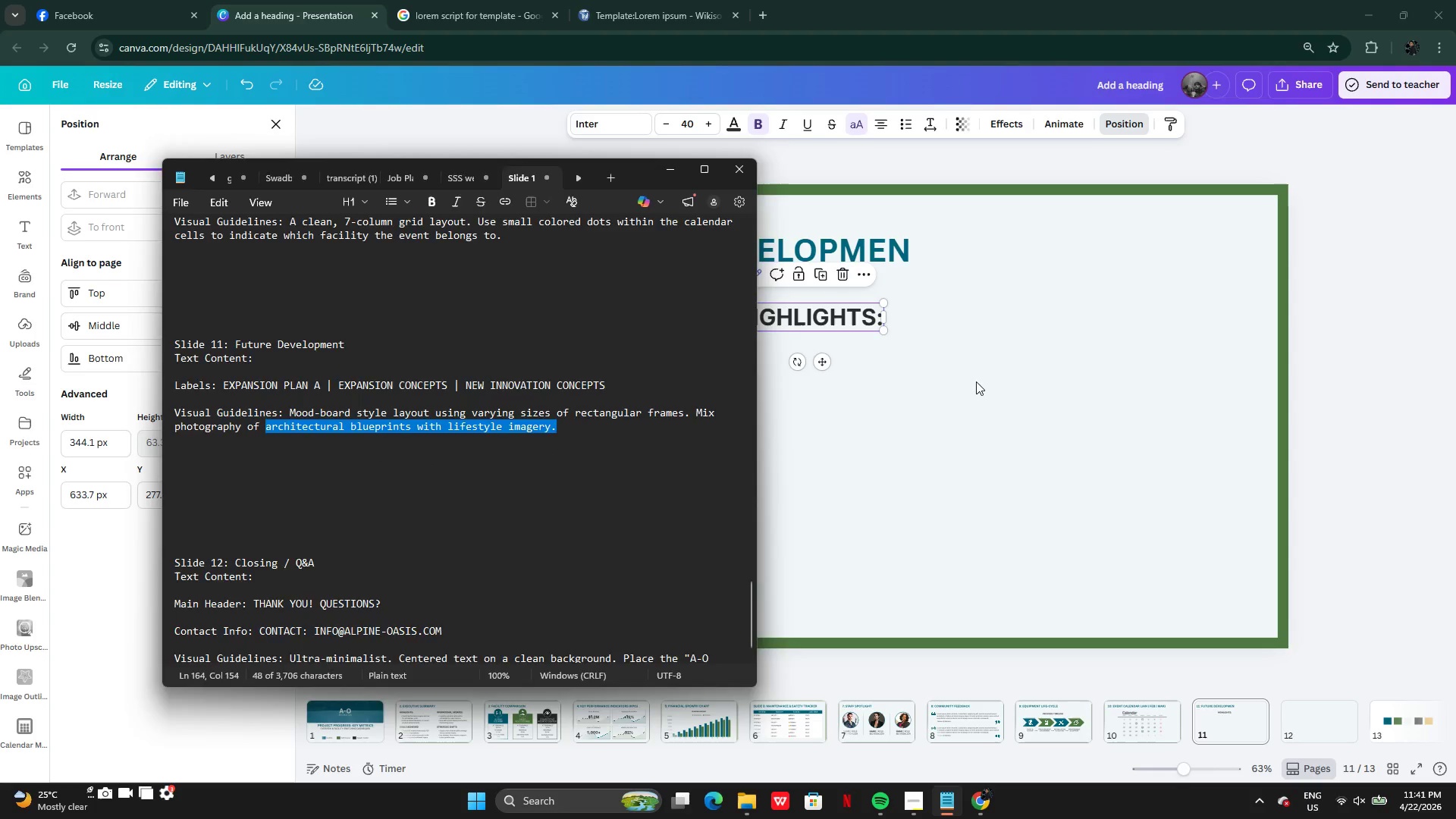 
left_click([977, 382])
 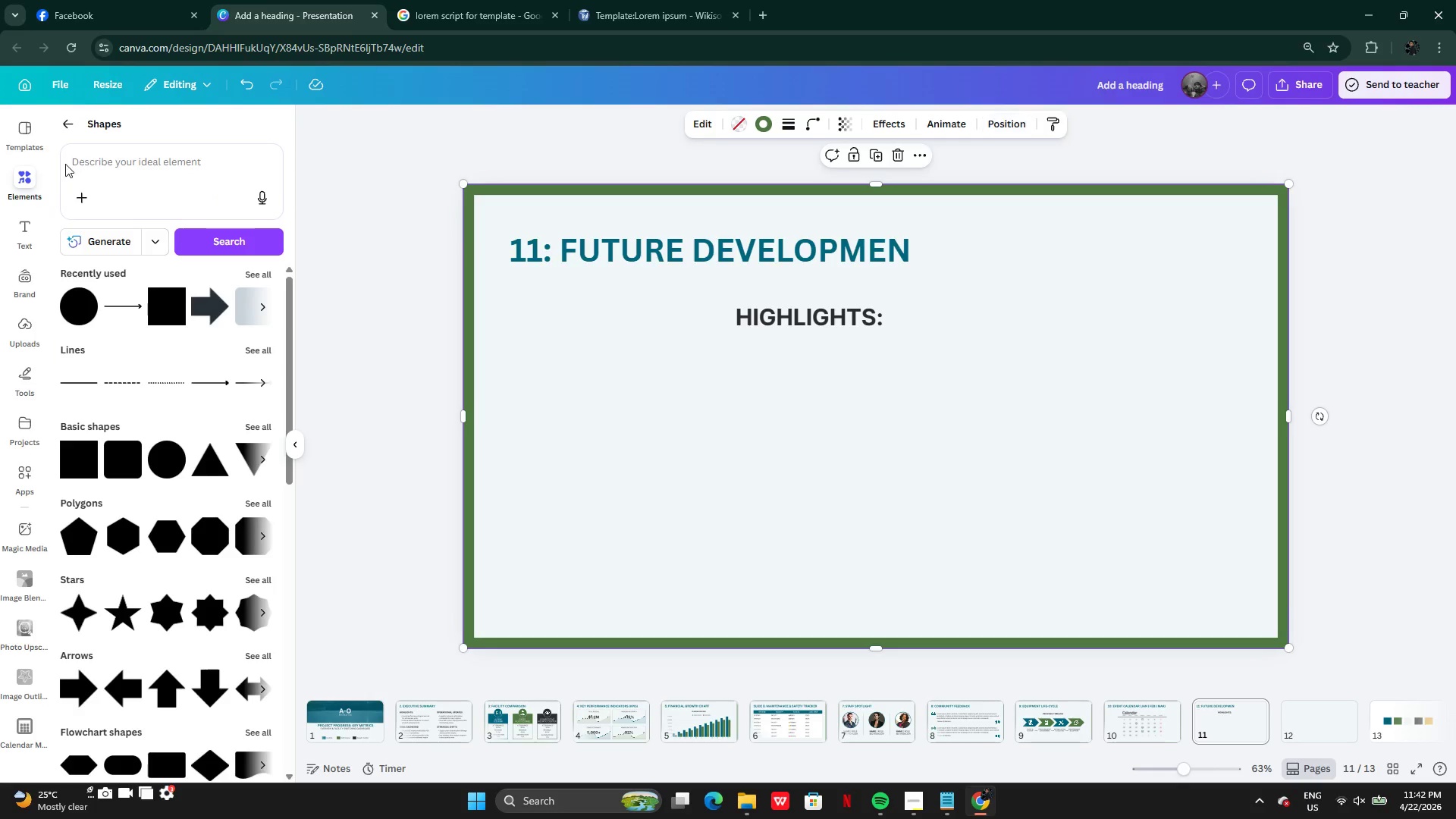 
left_click([107, 171])
 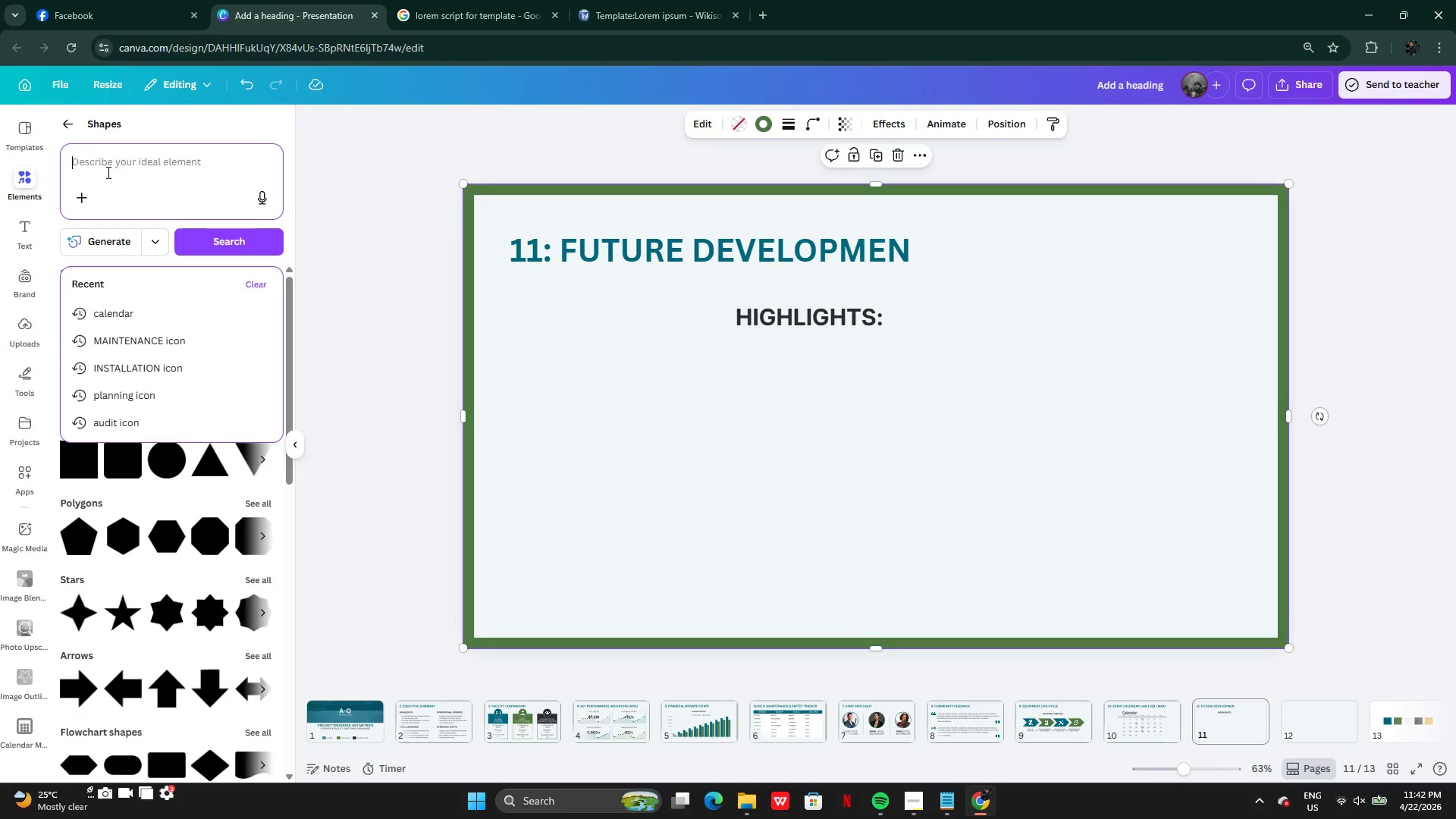 
key(Control+V)
 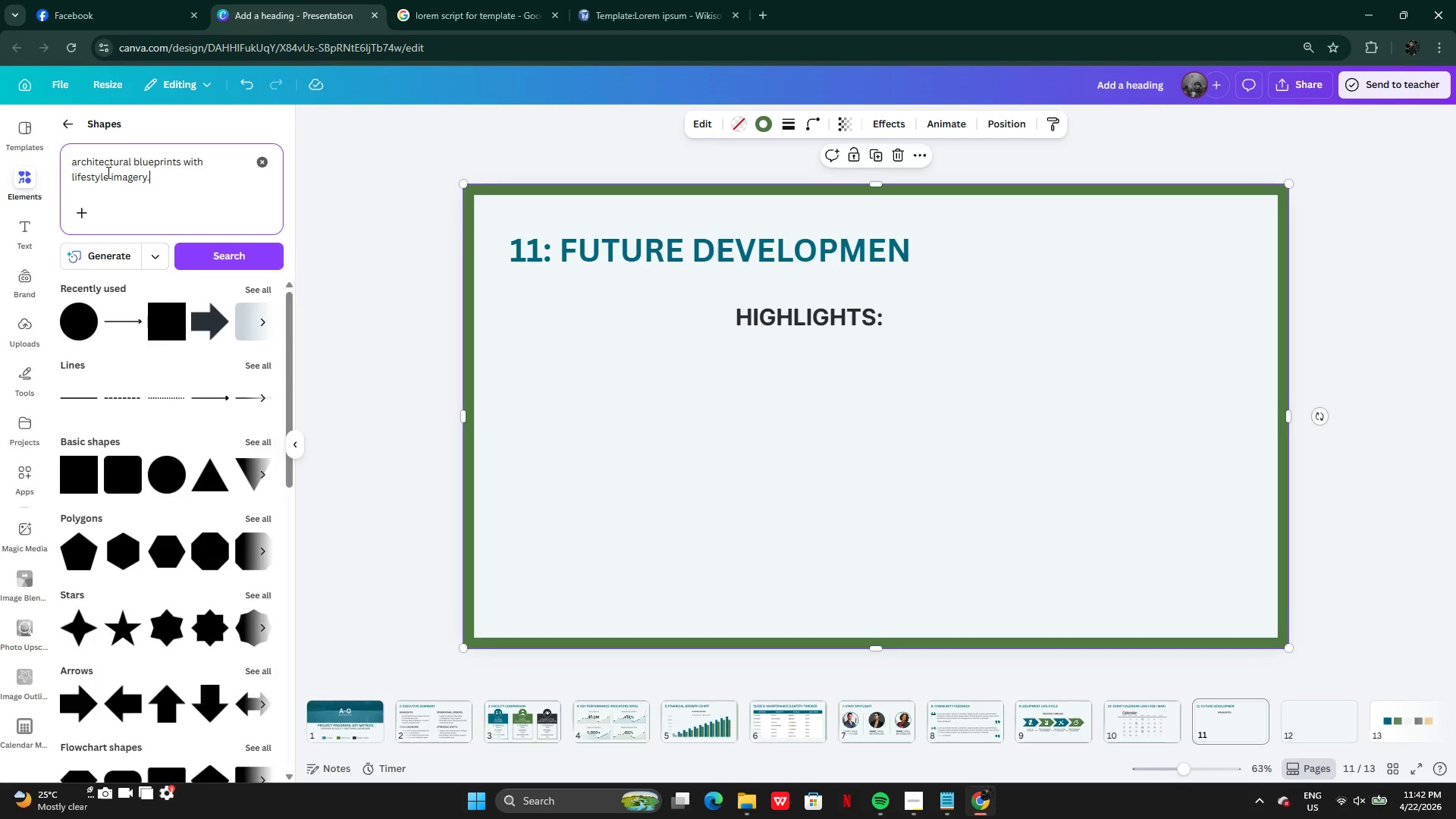 
key(Enter)
 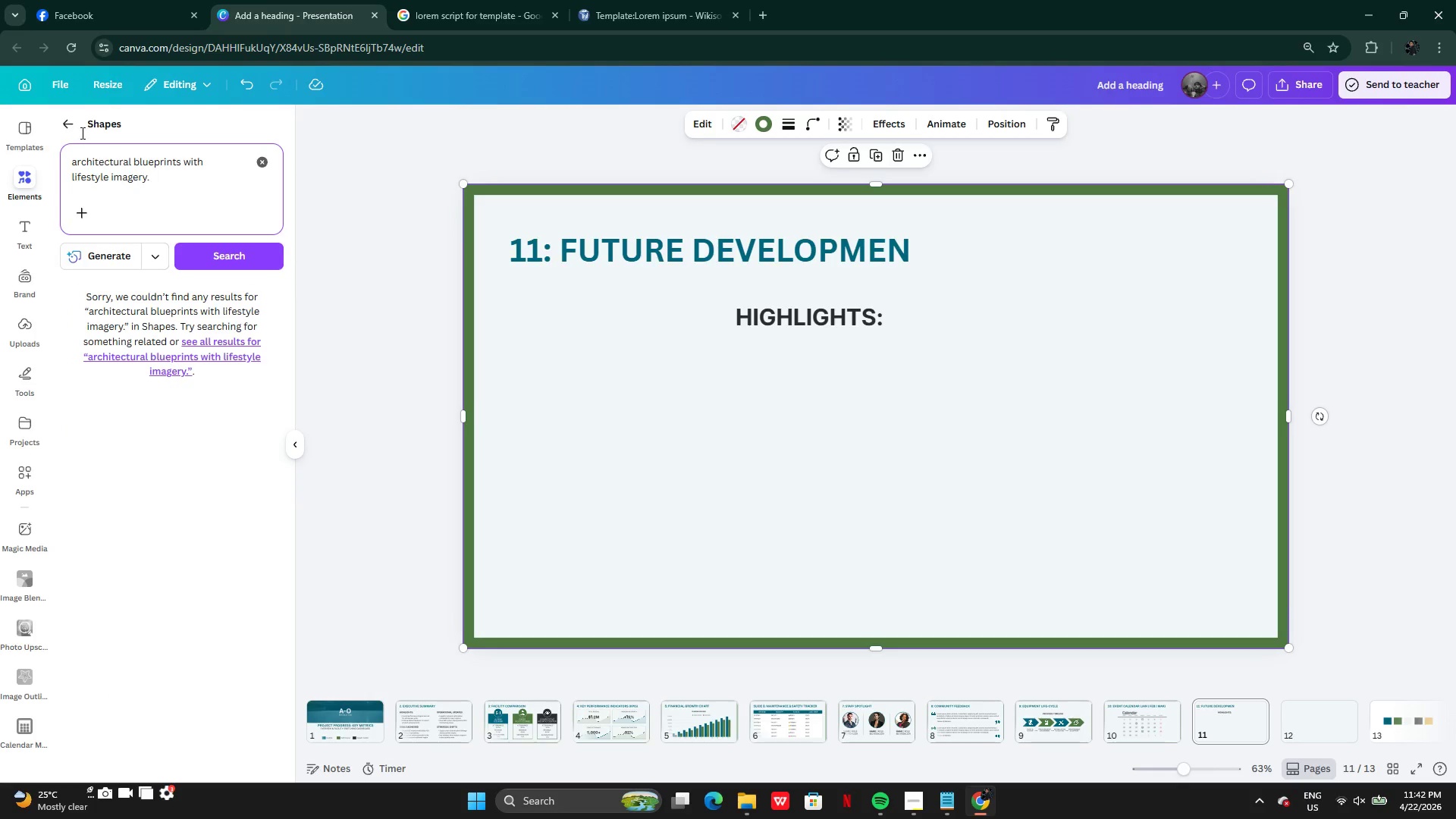 
left_click([74, 130])
 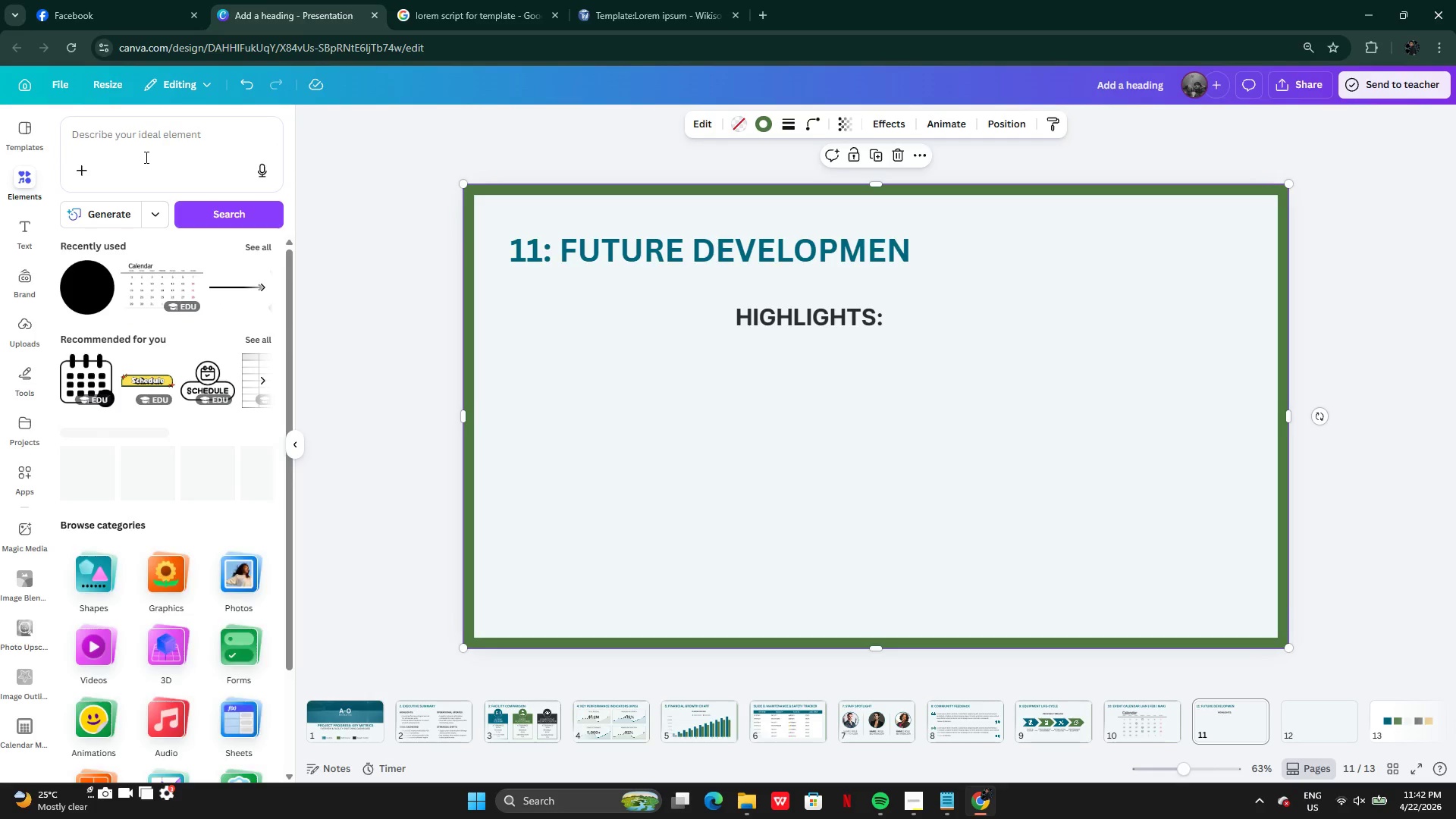 
left_click([145, 157])
 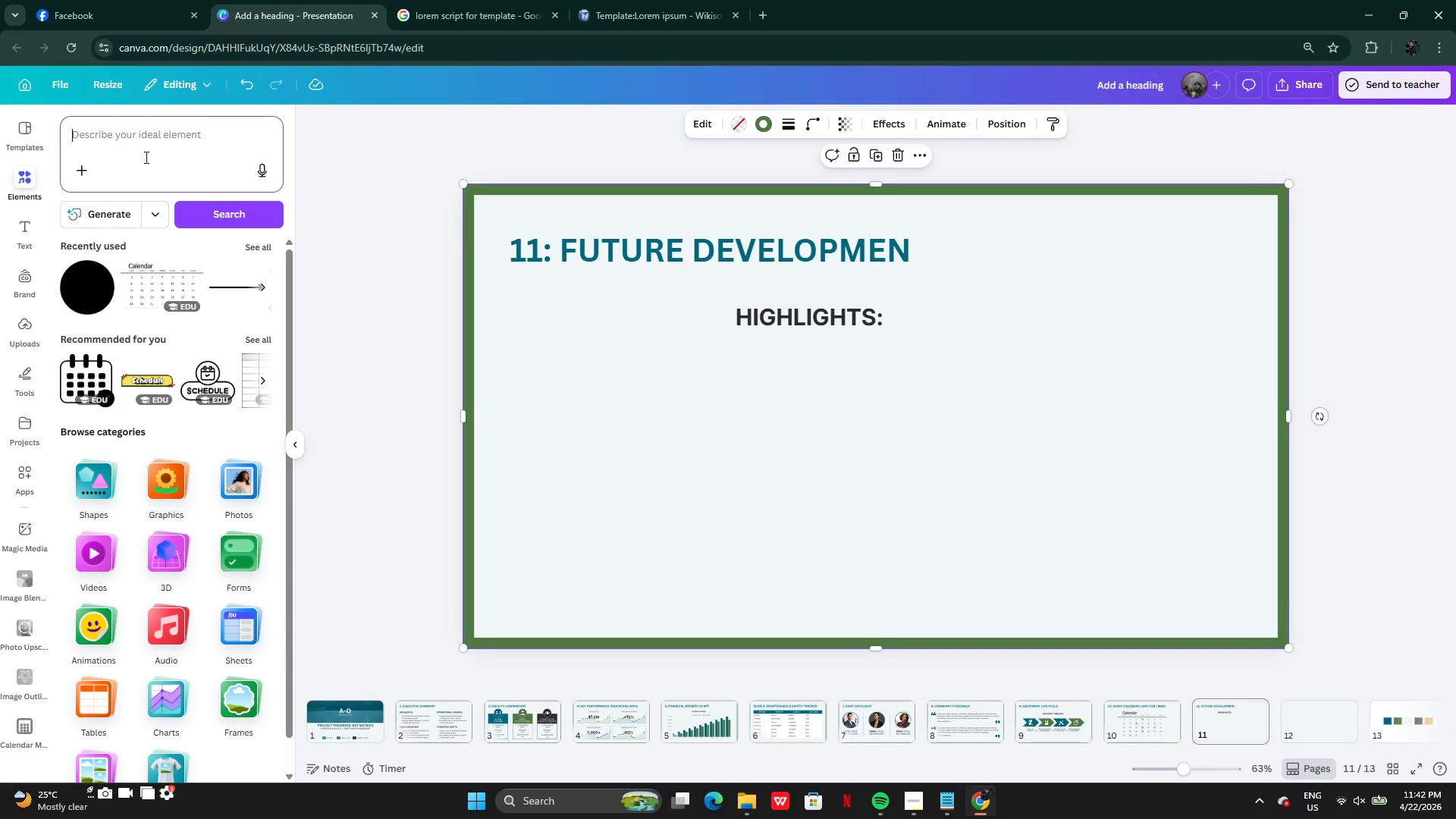 
key(Control+V)
 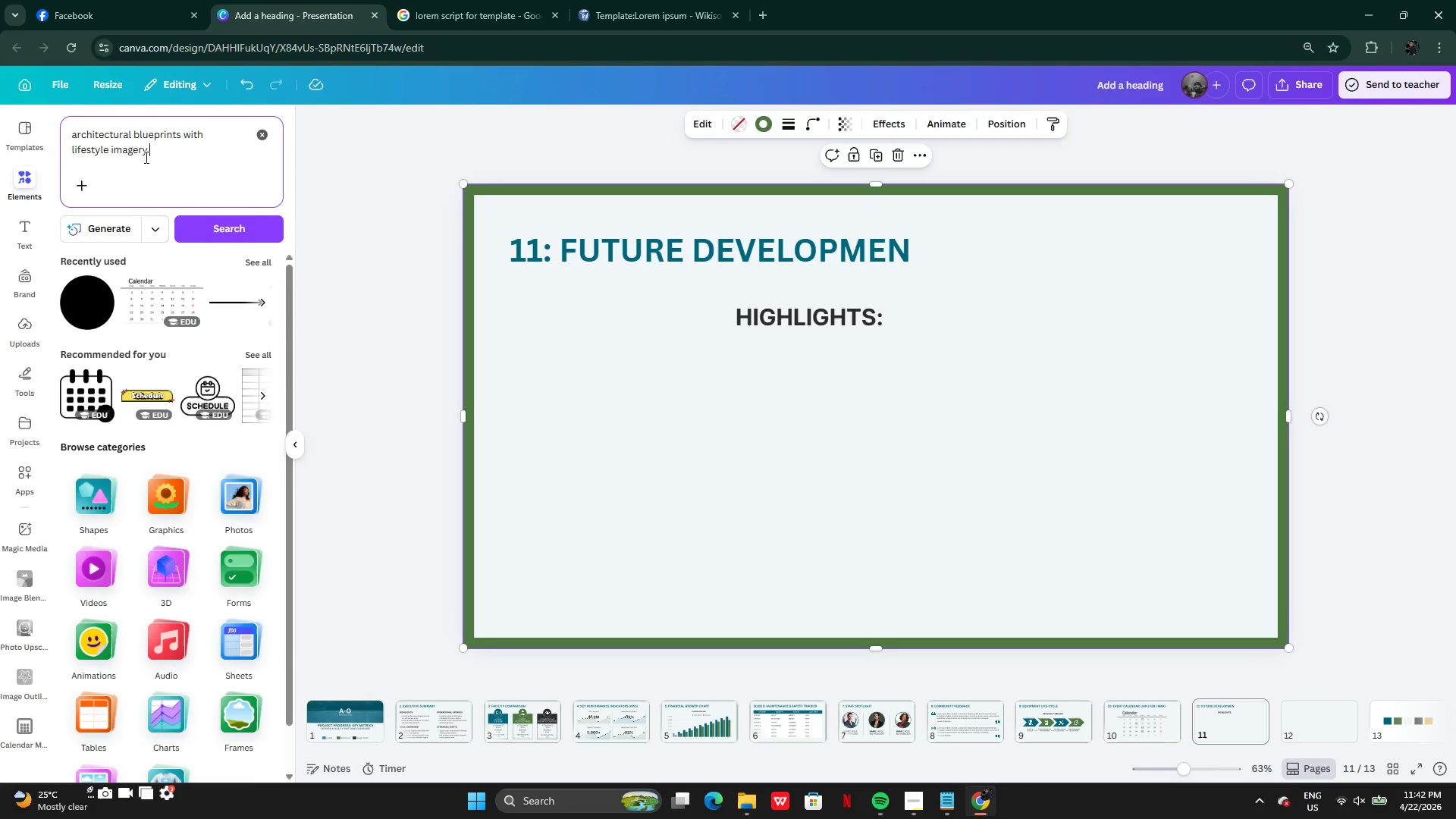 
key(Enter)
 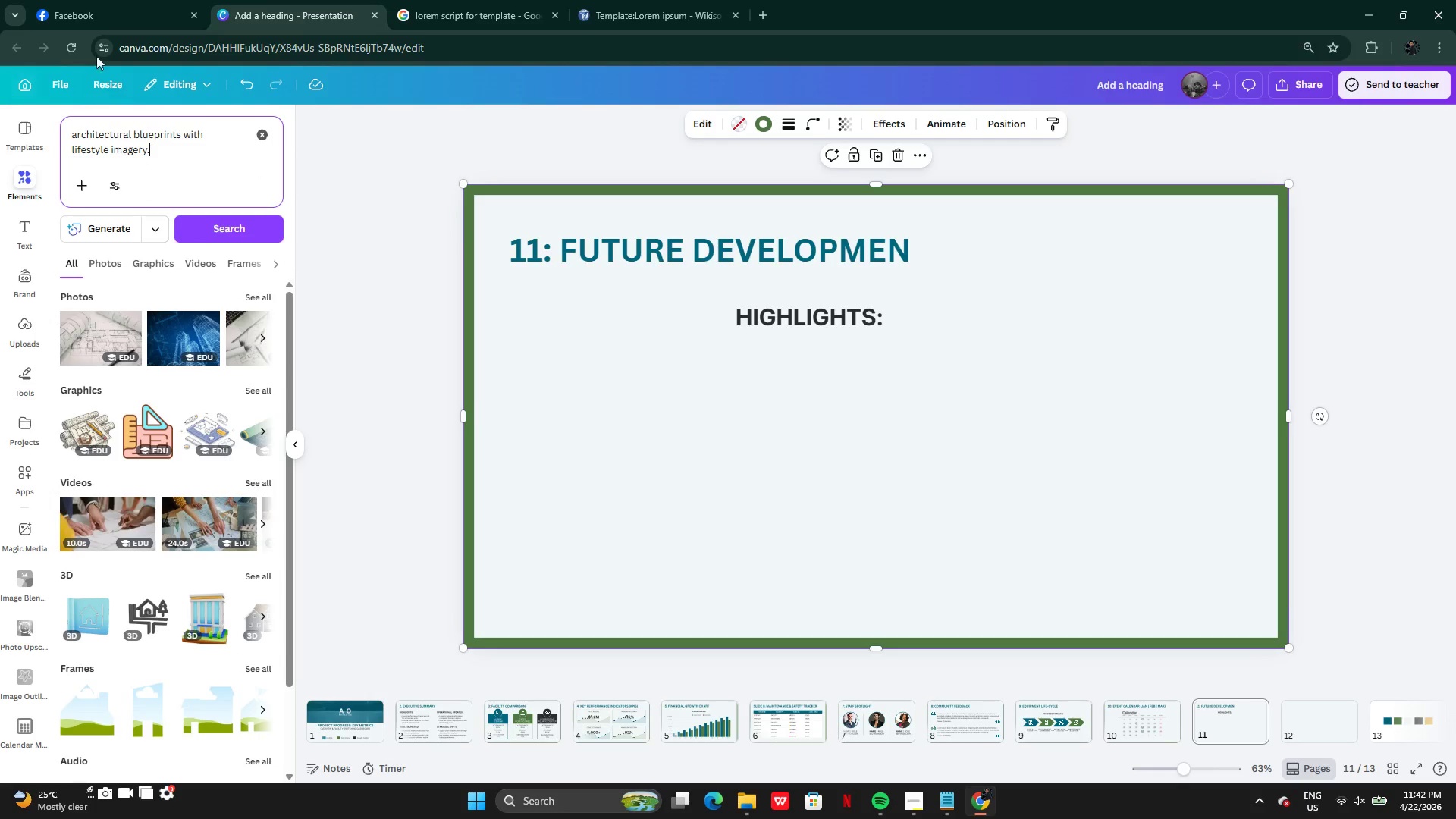 
left_click([123, 235])
 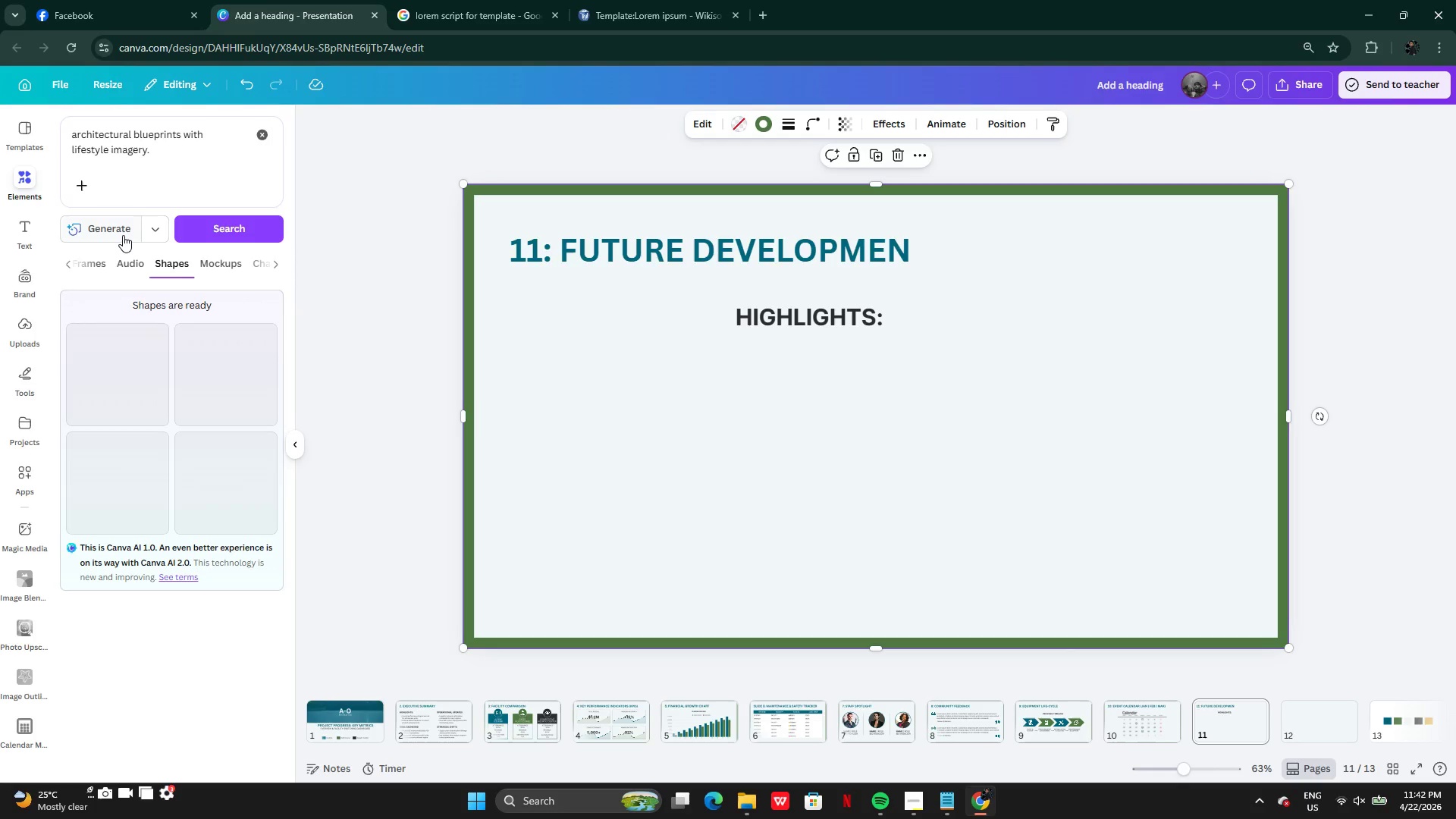 
wait(13.62)
 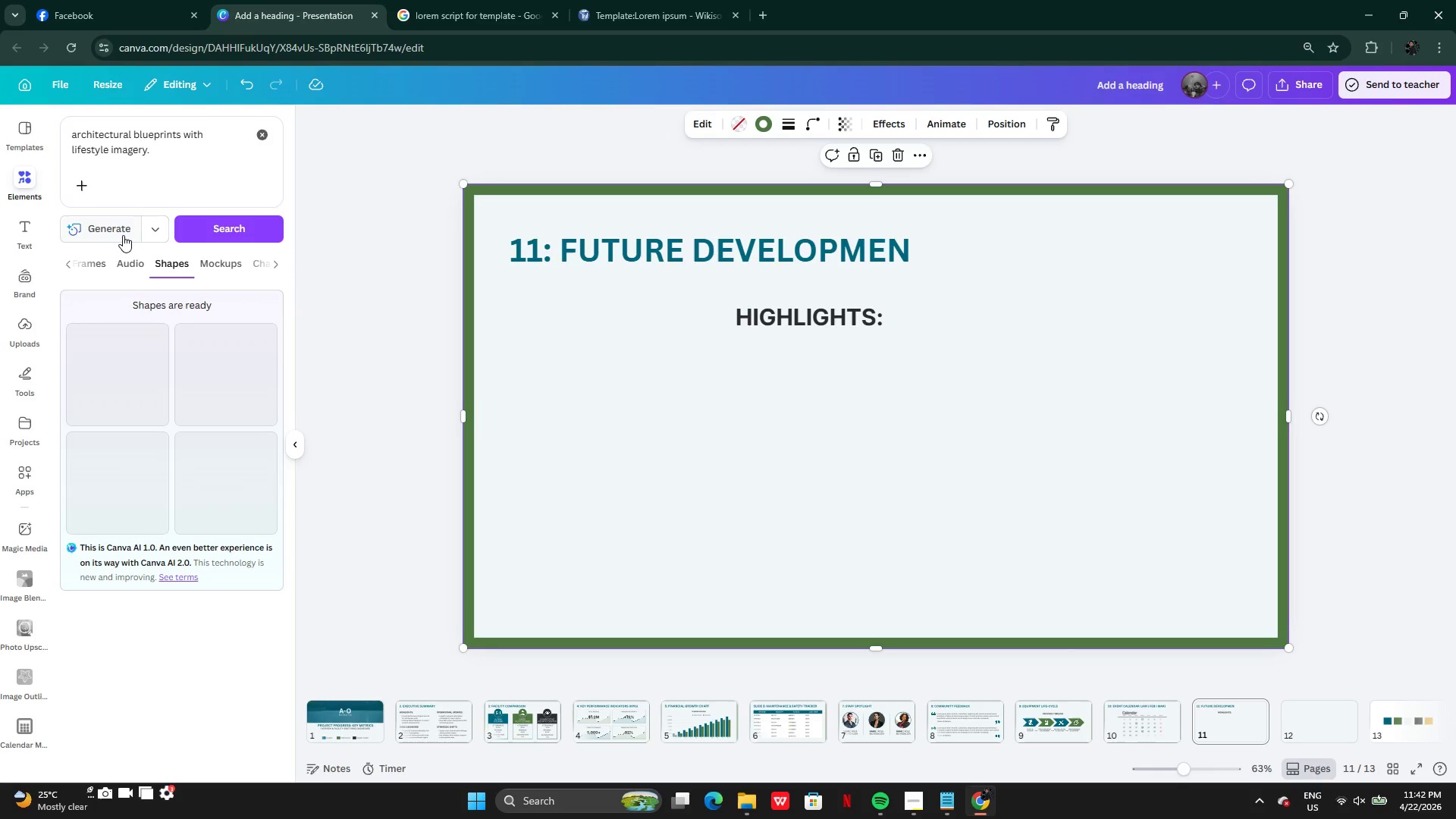 
left_click([144, 180])
 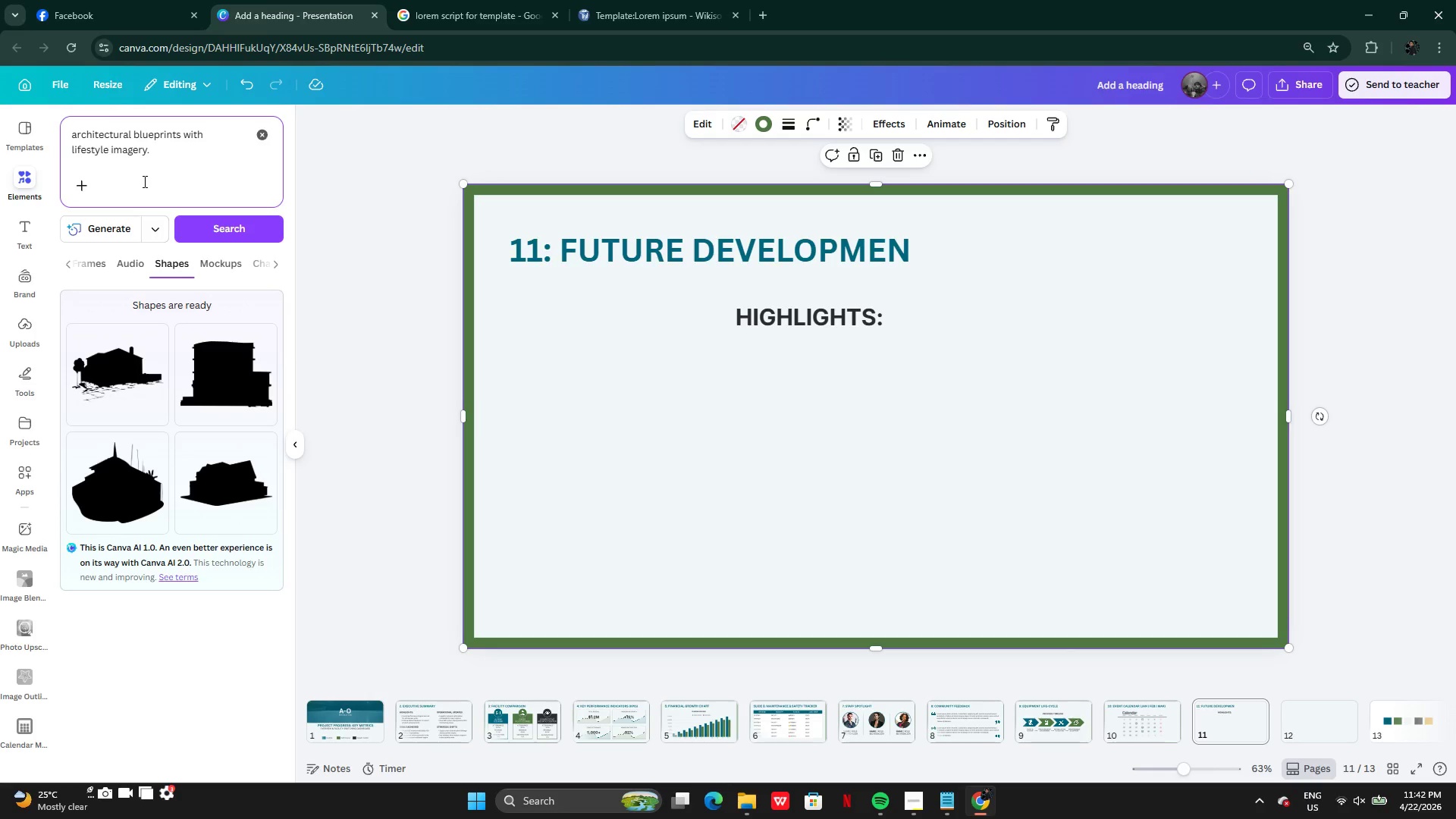 
key(Backspace)
 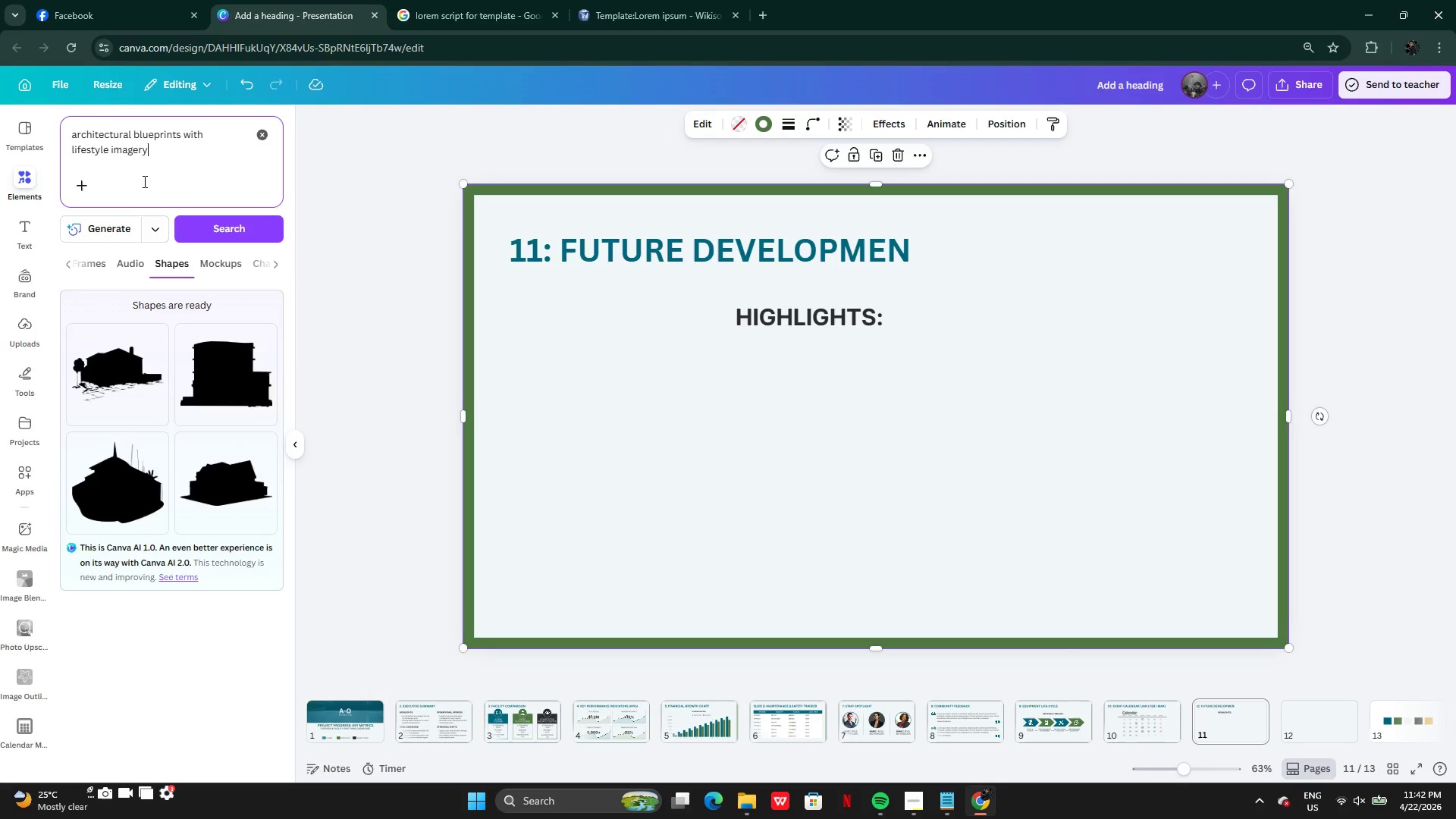 
key(Enter)
 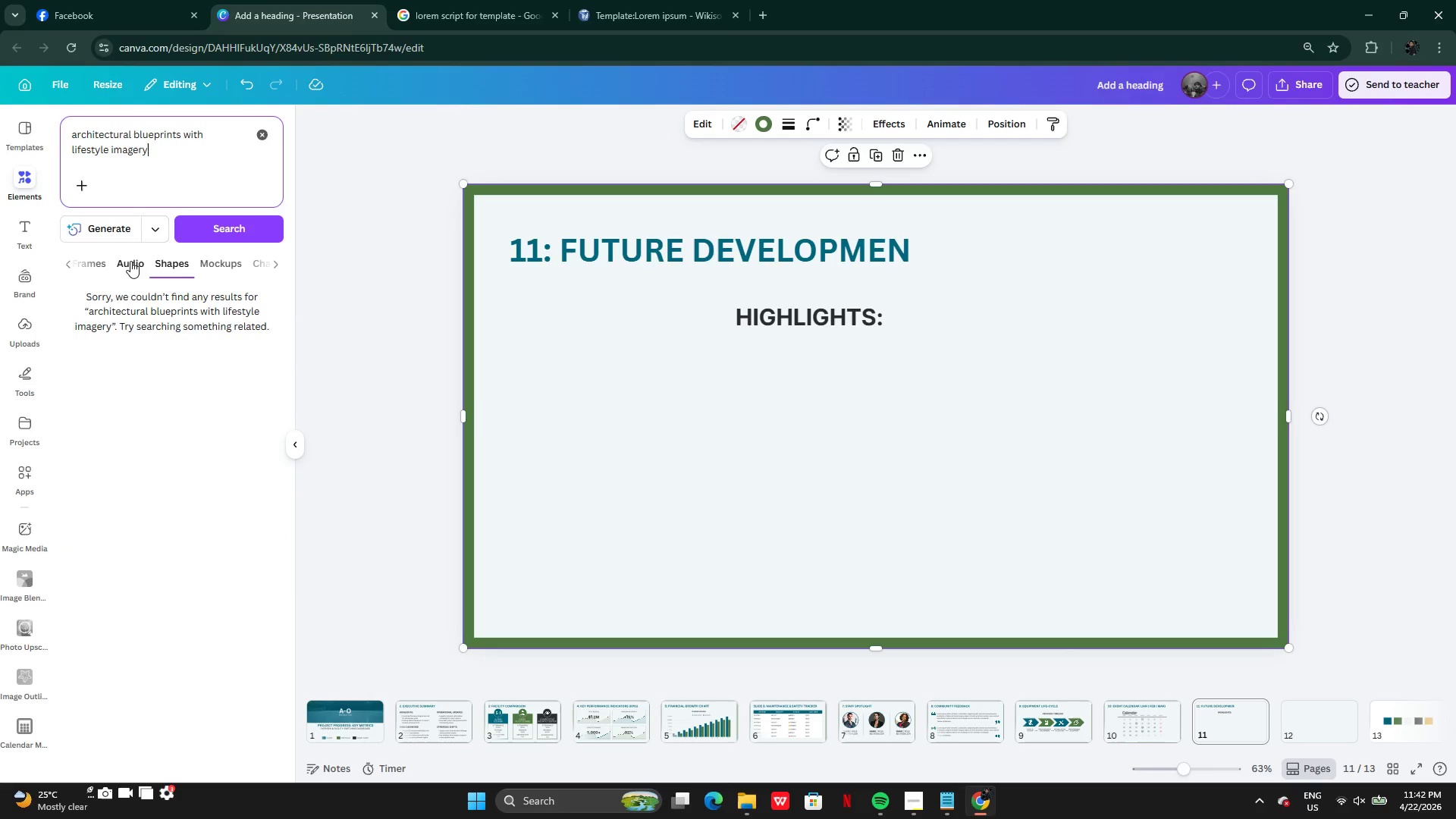 
mouse_move([124, 263])
 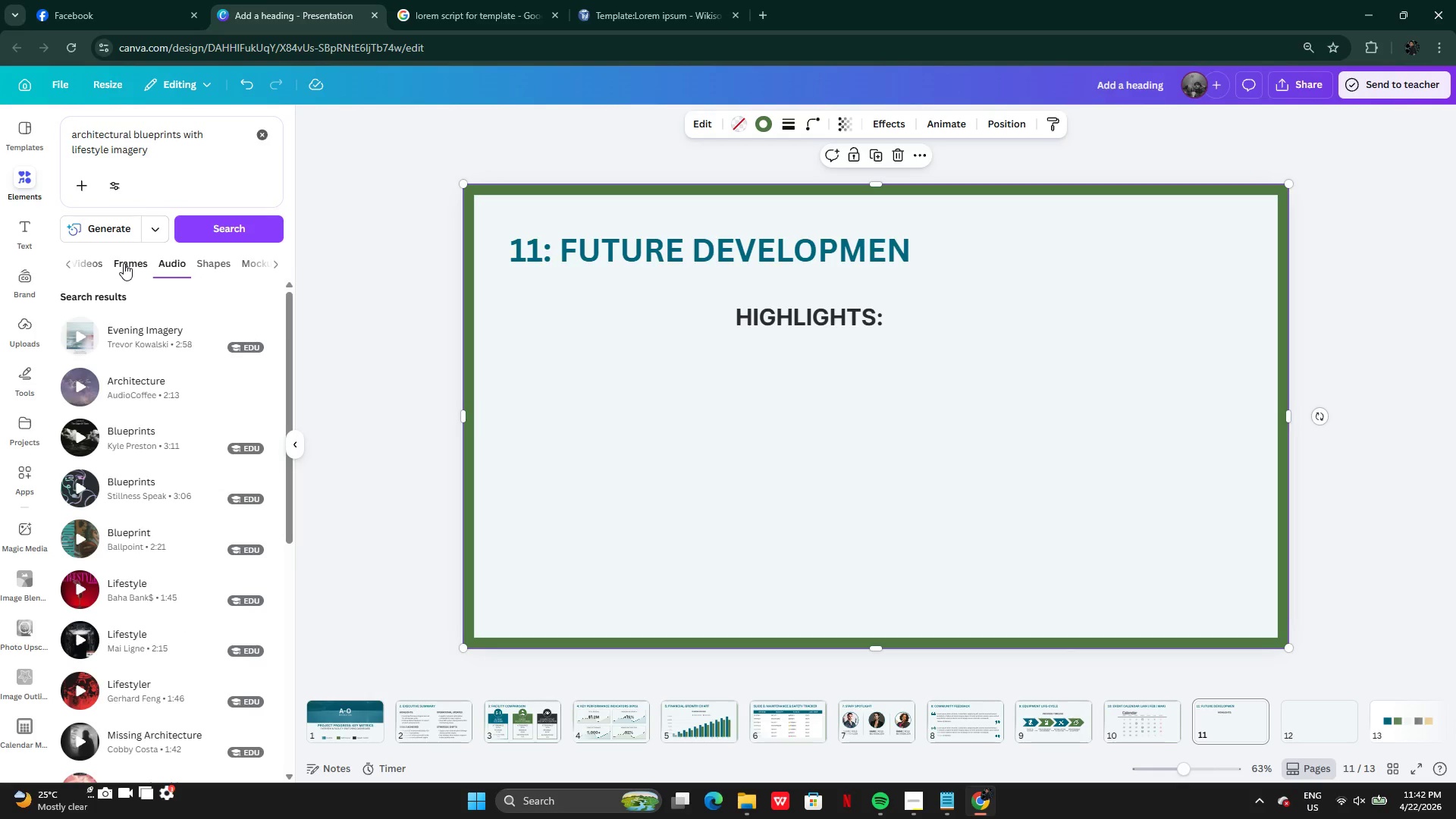 
left_click([124, 263])
 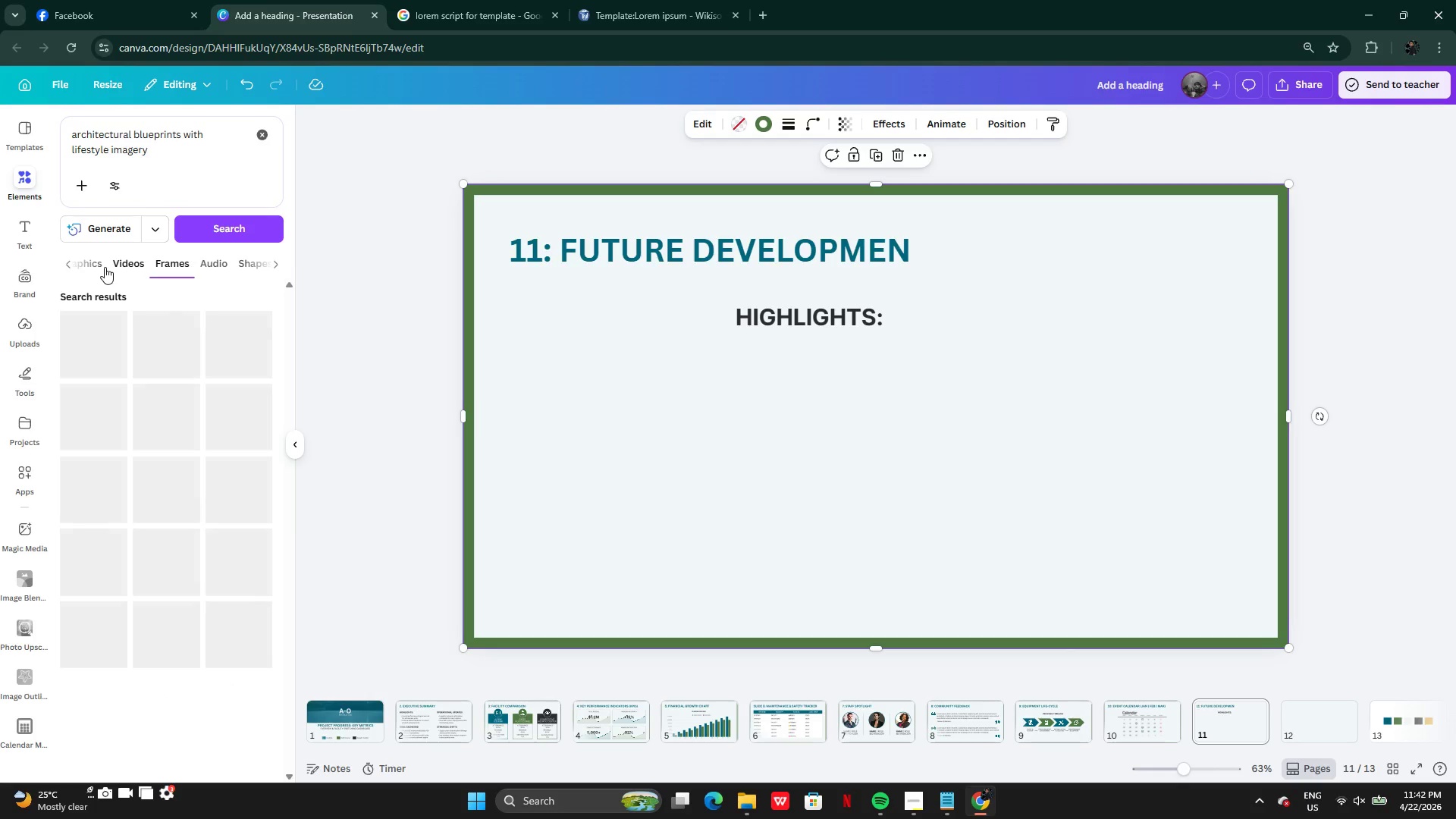 
left_click([99, 267])
 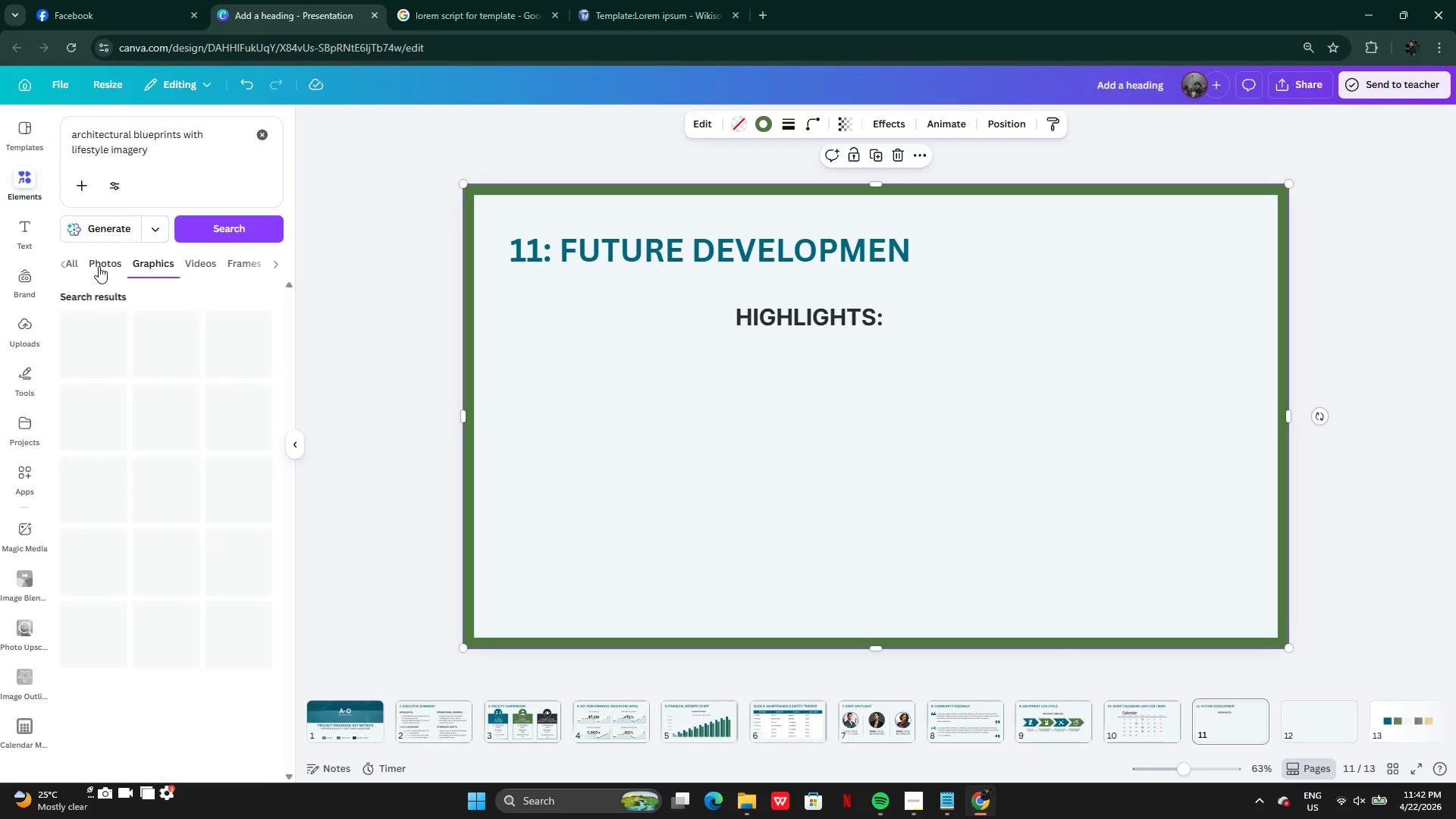 
left_click([99, 266])
 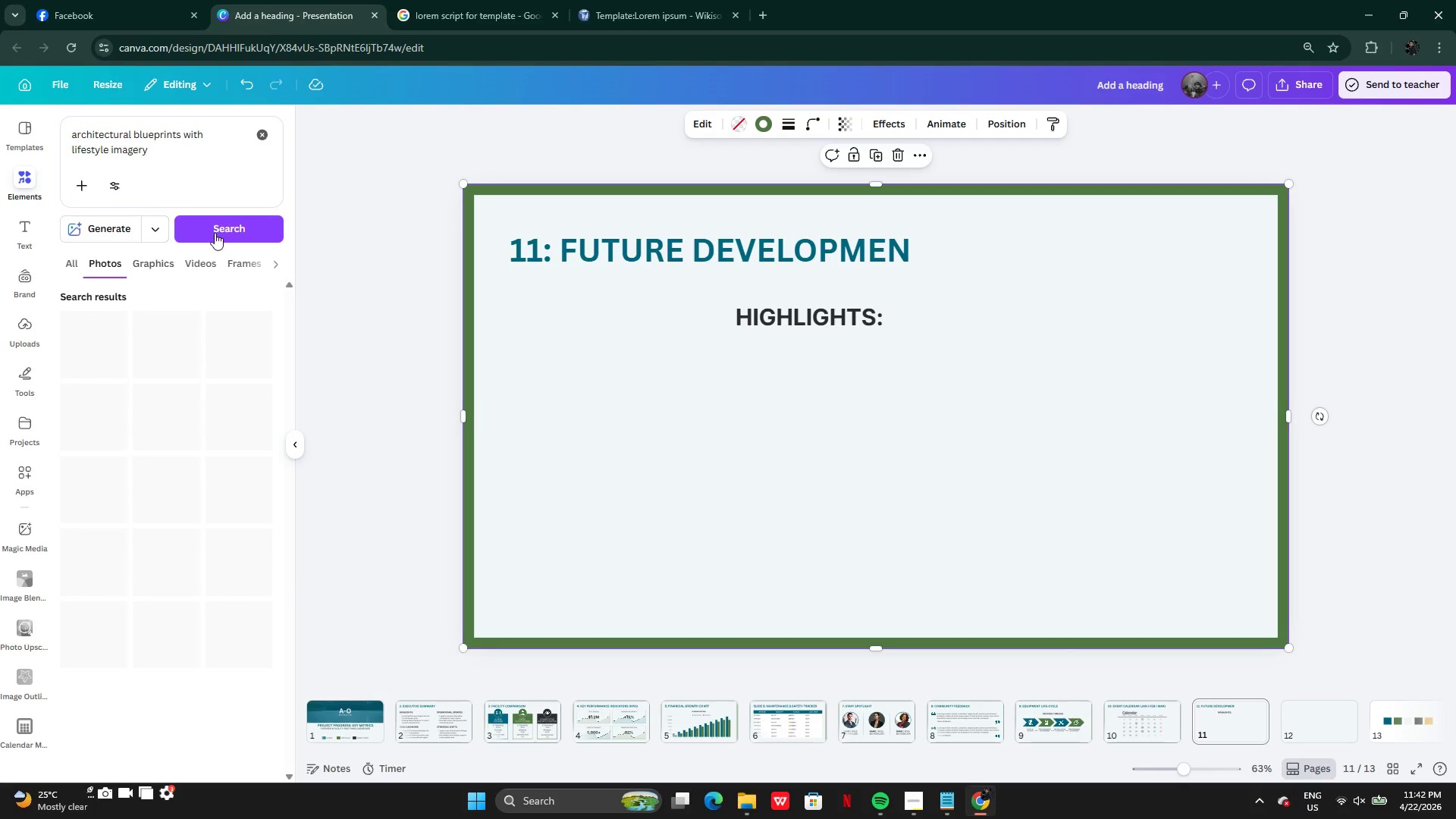 
left_click([229, 228])
 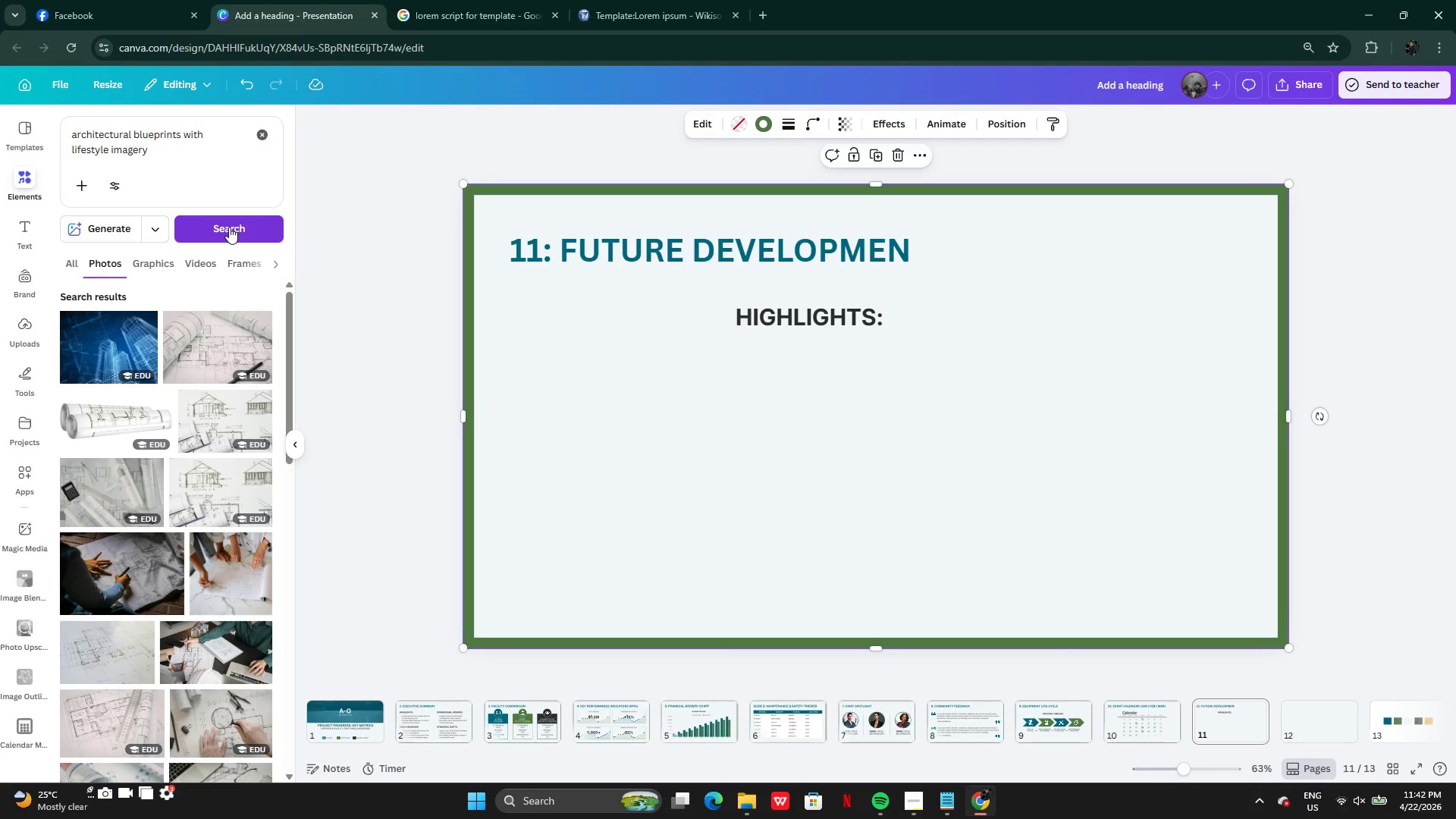 
left_click([112, 228])
 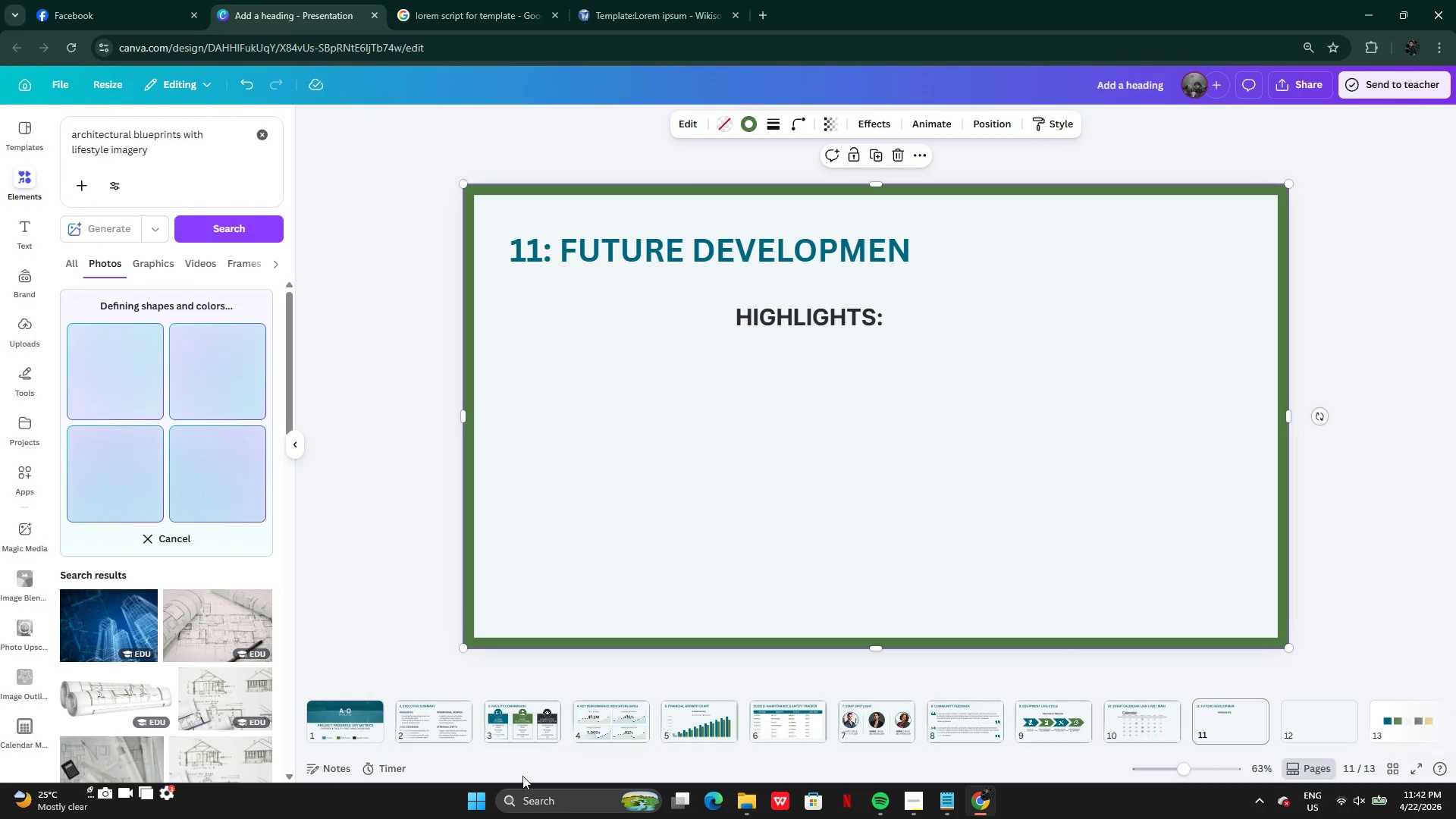 
wait(5.95)
 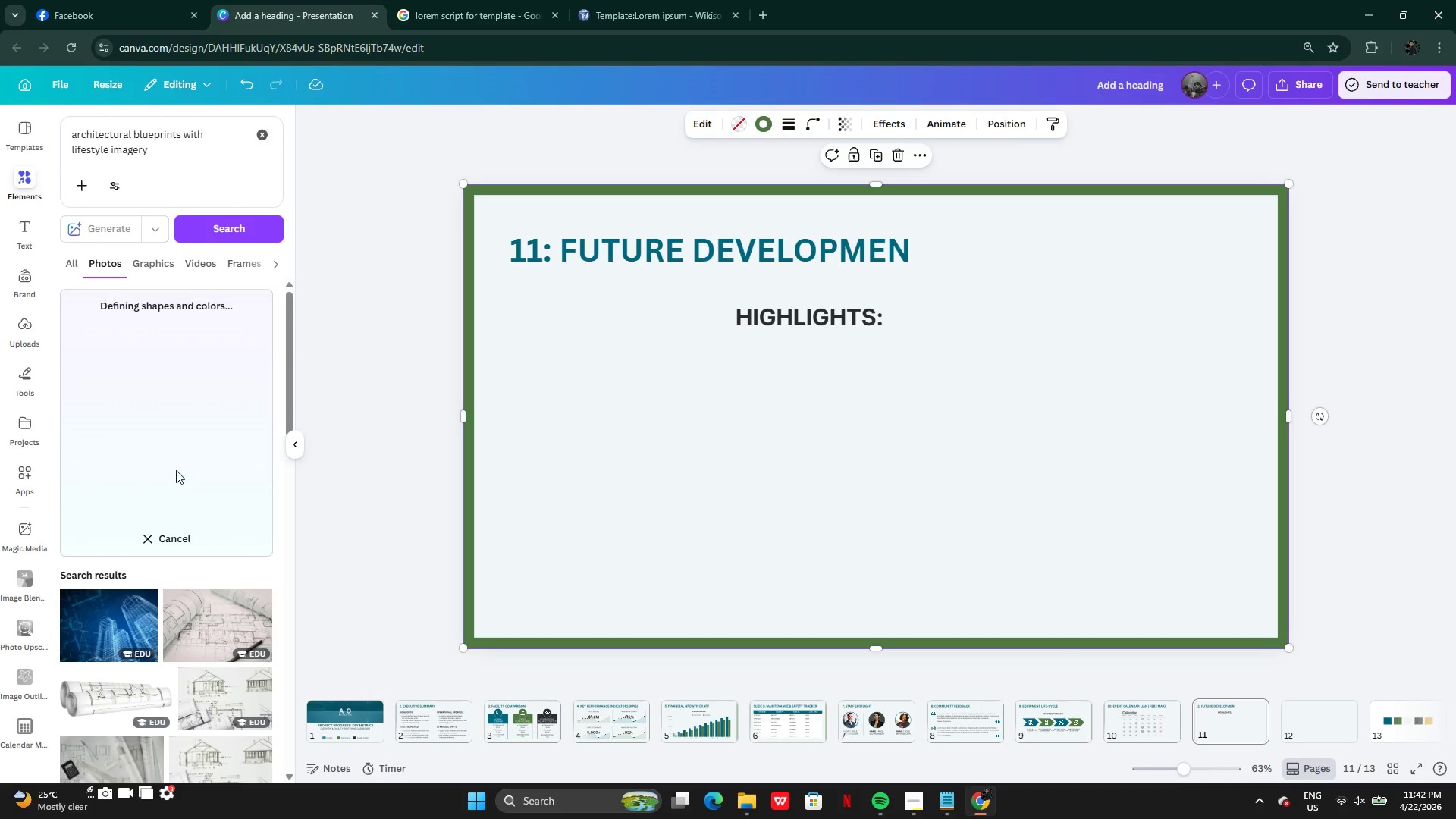 
left_click([944, 802])
 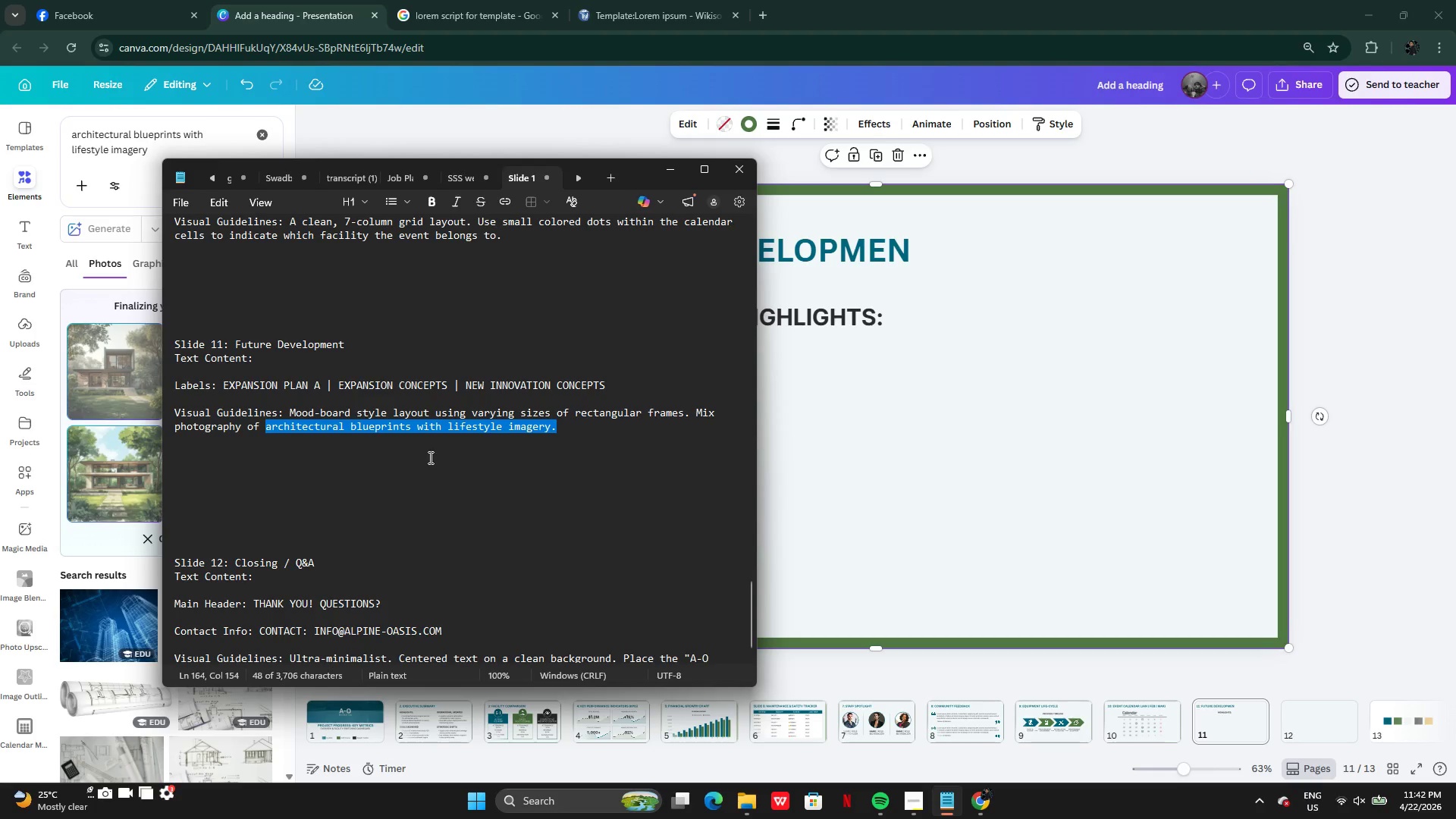 
wait(7.3)
 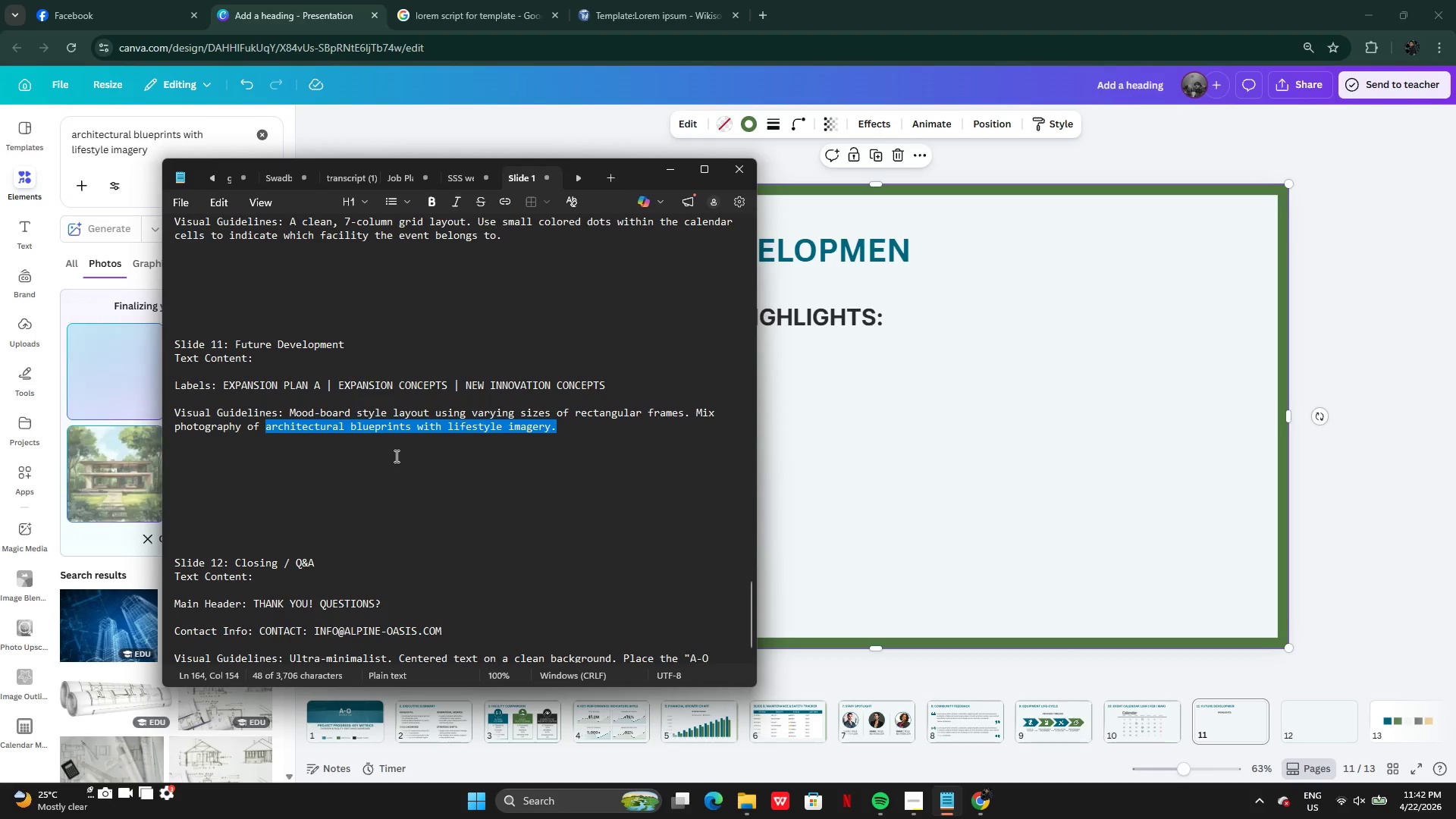 
left_click([429, 457])
 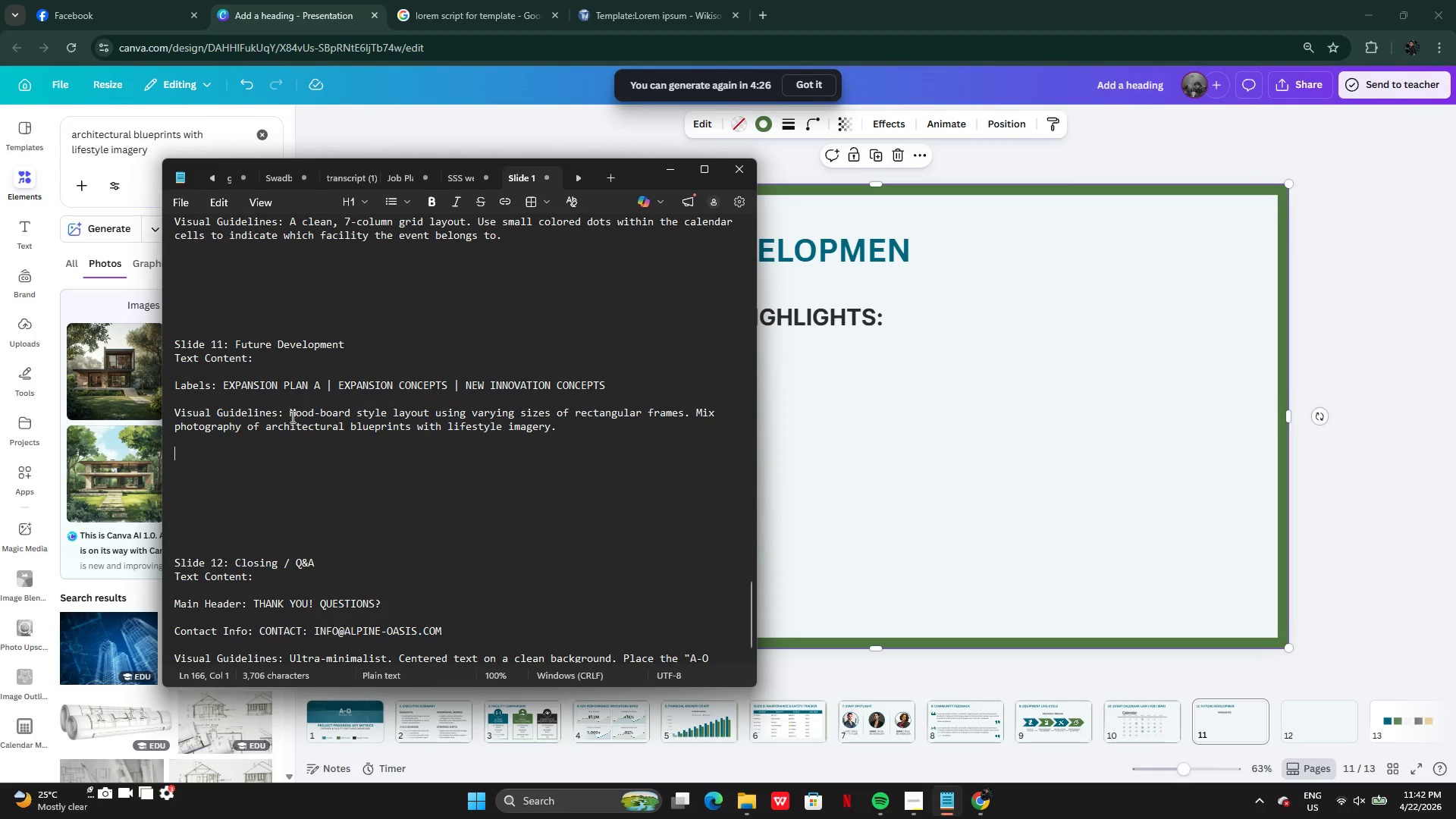 
left_click_drag(start_coordinate=[289, 411], to_coordinate=[570, 430])
 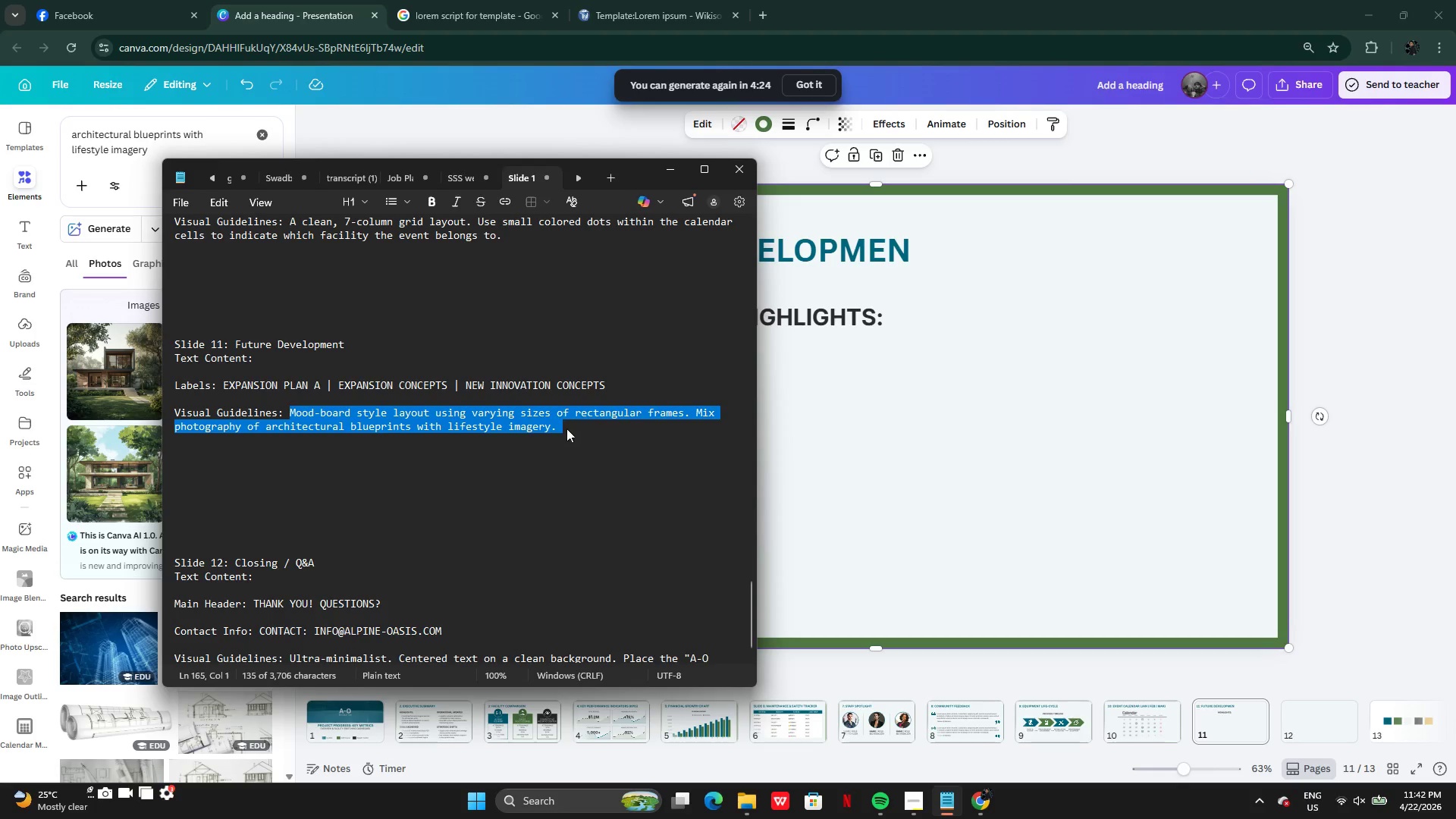 
key(Control+C)
 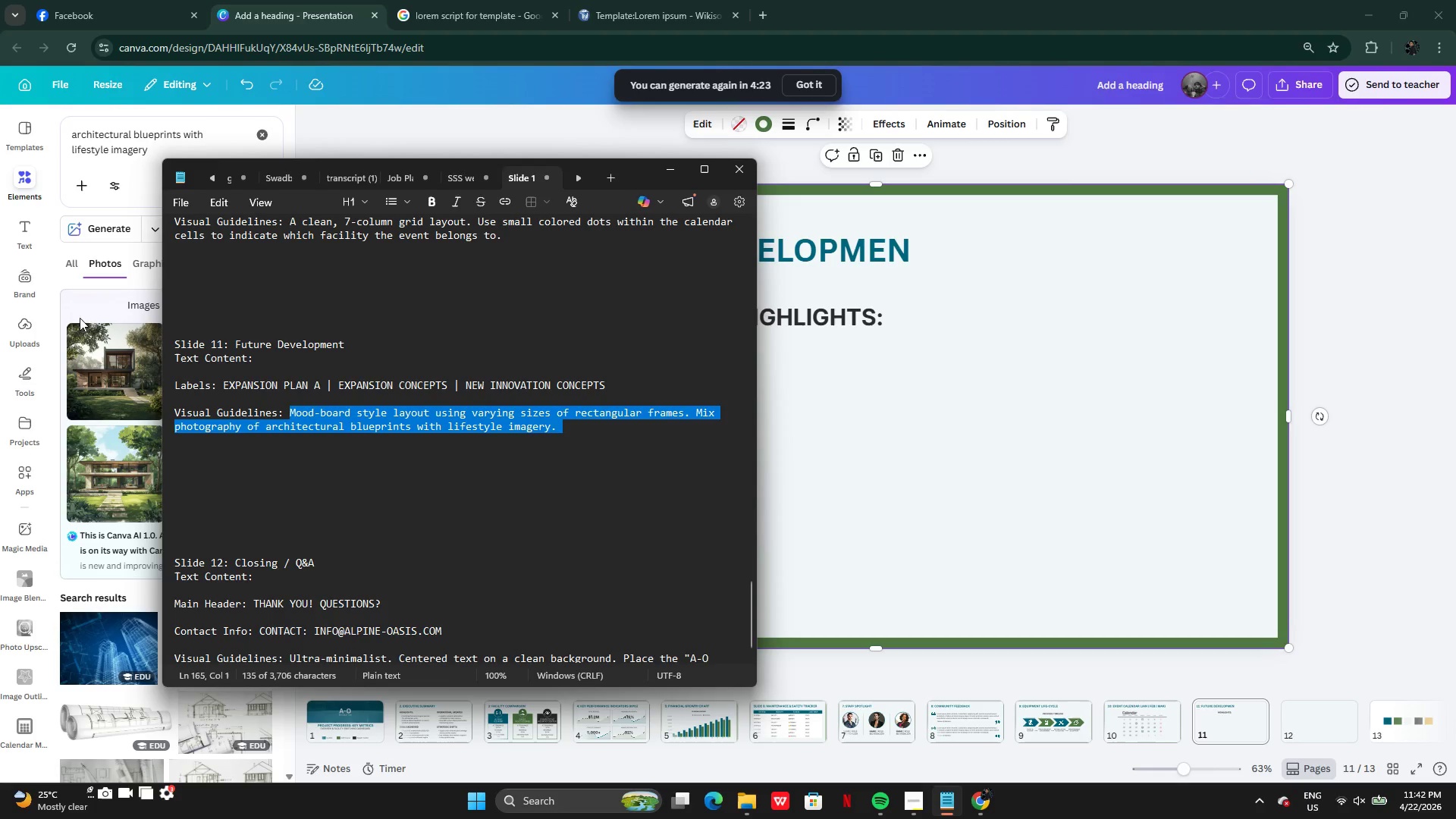 
left_click([96, 359])
 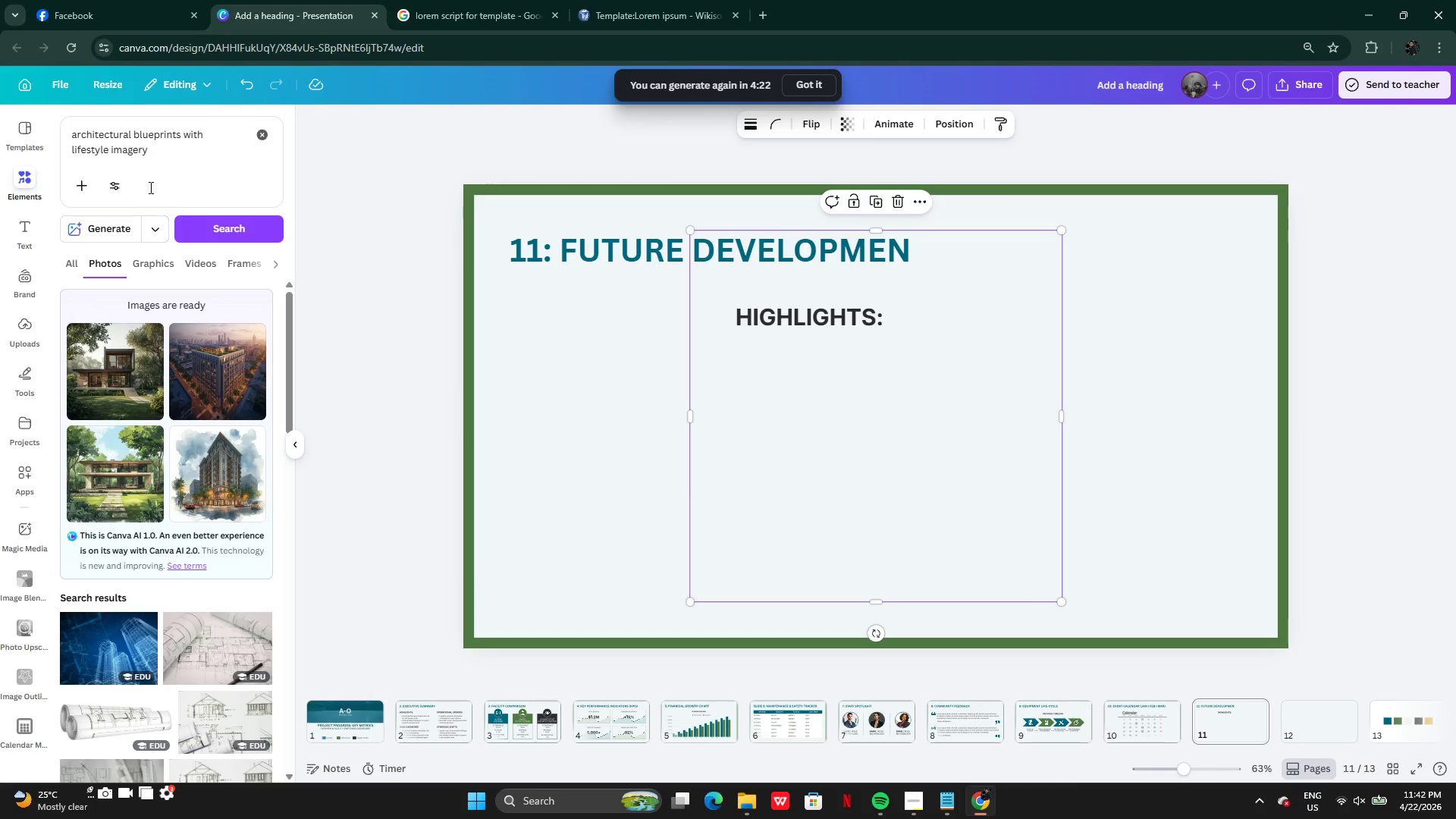 
left_click([159, 173])
 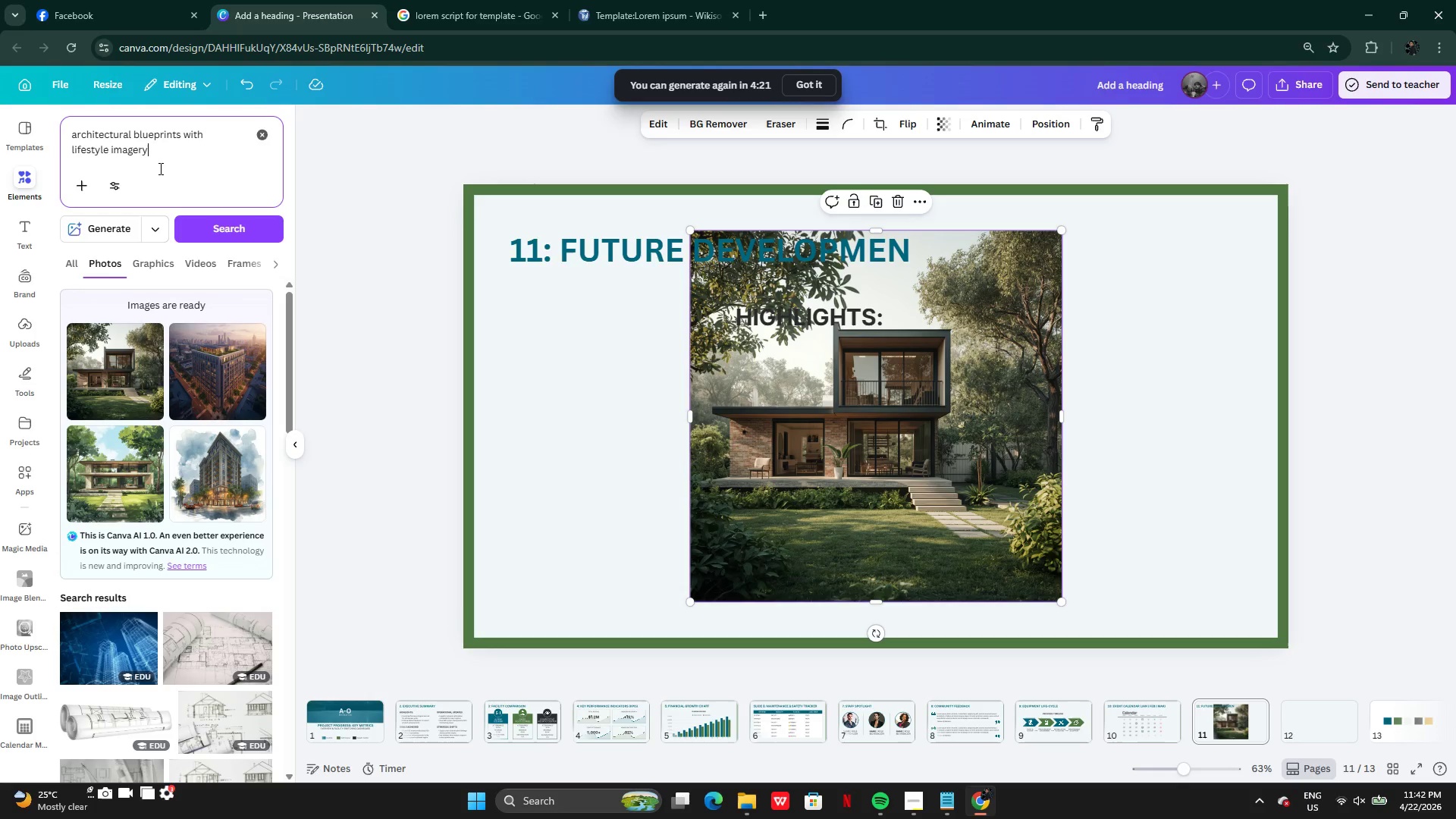 
left_click_drag(start_coordinate=[159, 168], to_coordinate=[118, 165])
 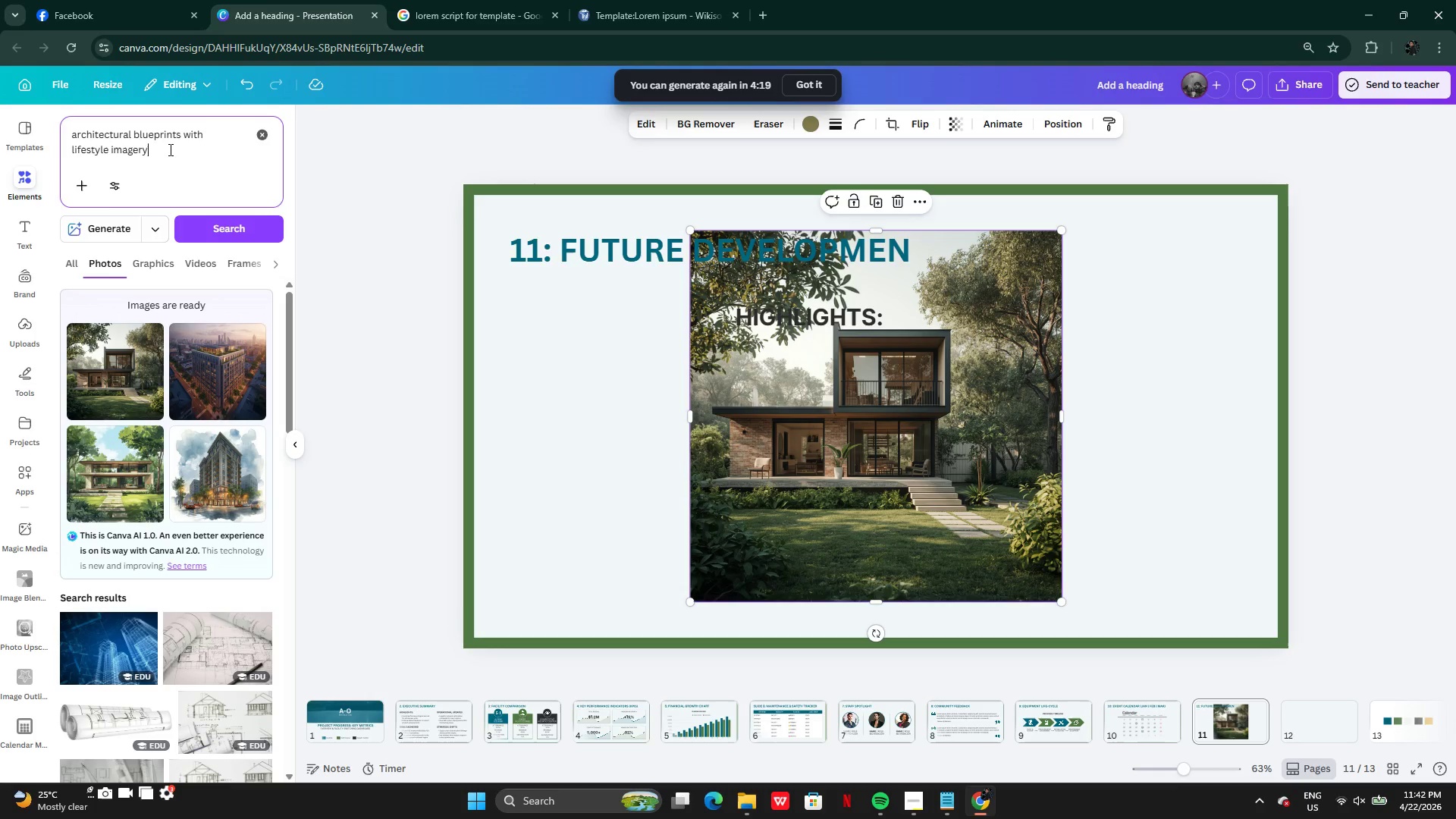 
left_click_drag(start_coordinate=[169, 149], to_coordinate=[133, 159])
 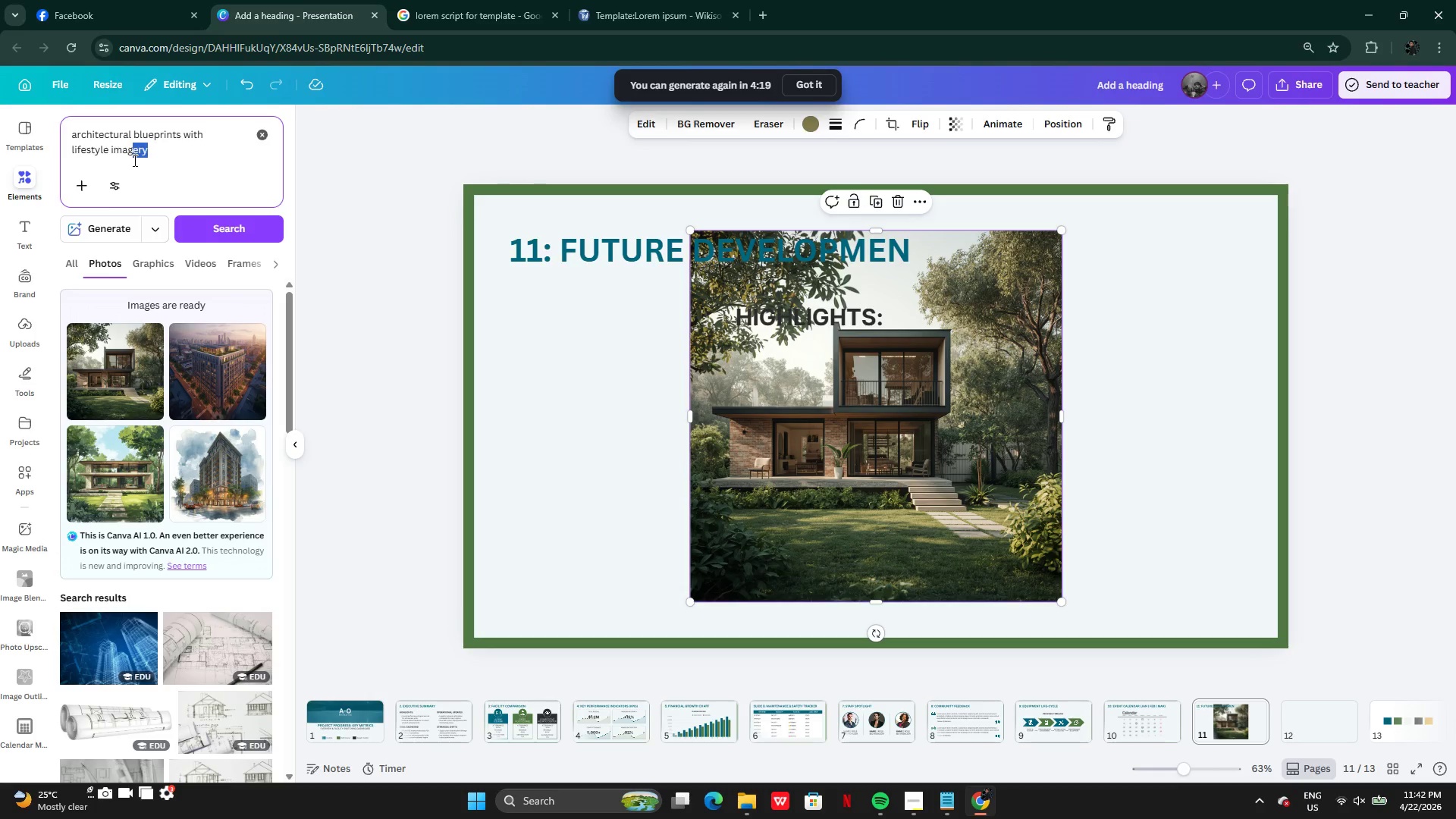 
key(Control+A)
 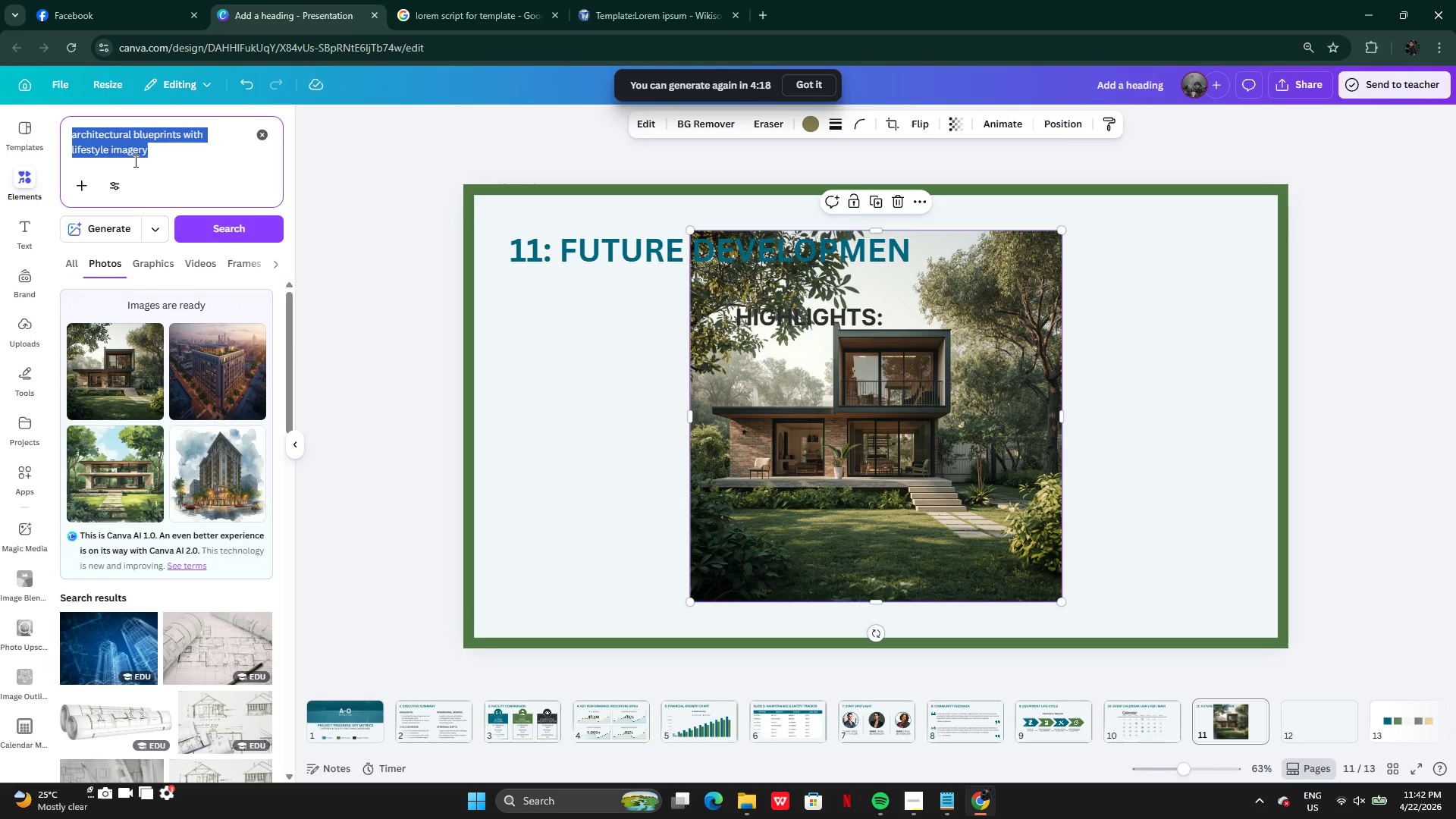 
key(Control+Backspace)
 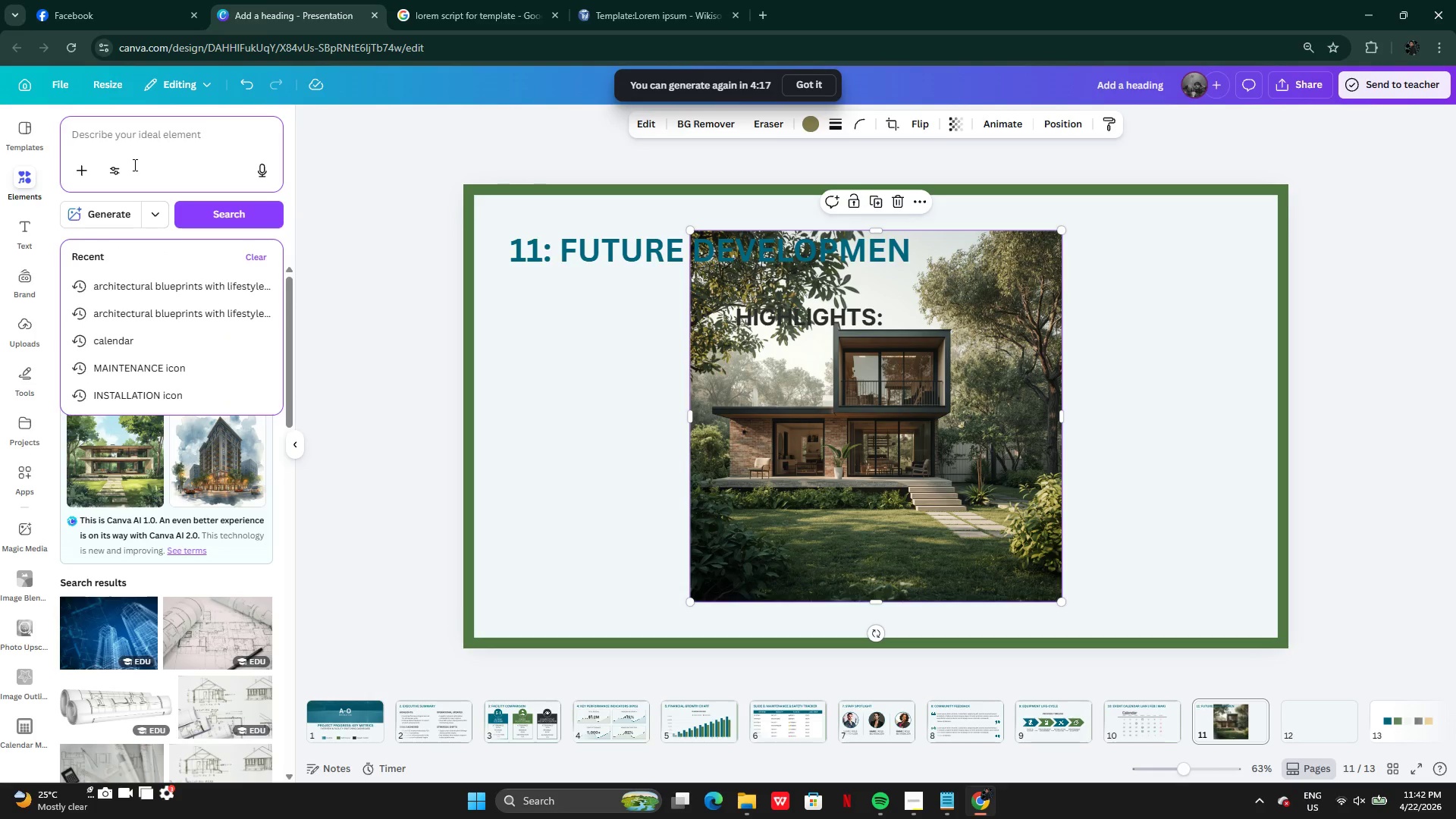 
key(Control+V)
 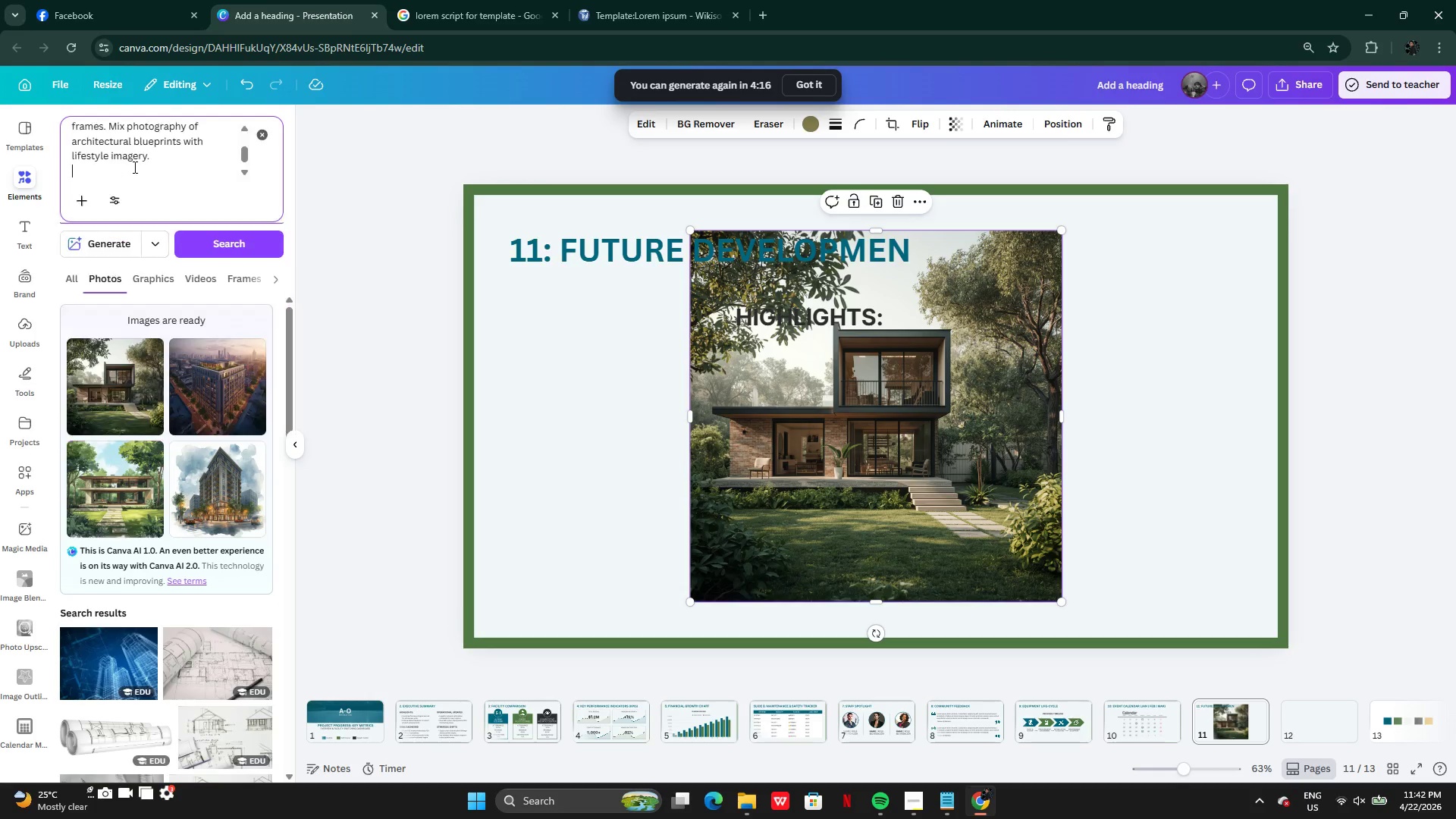 
key(Control+Enter)
 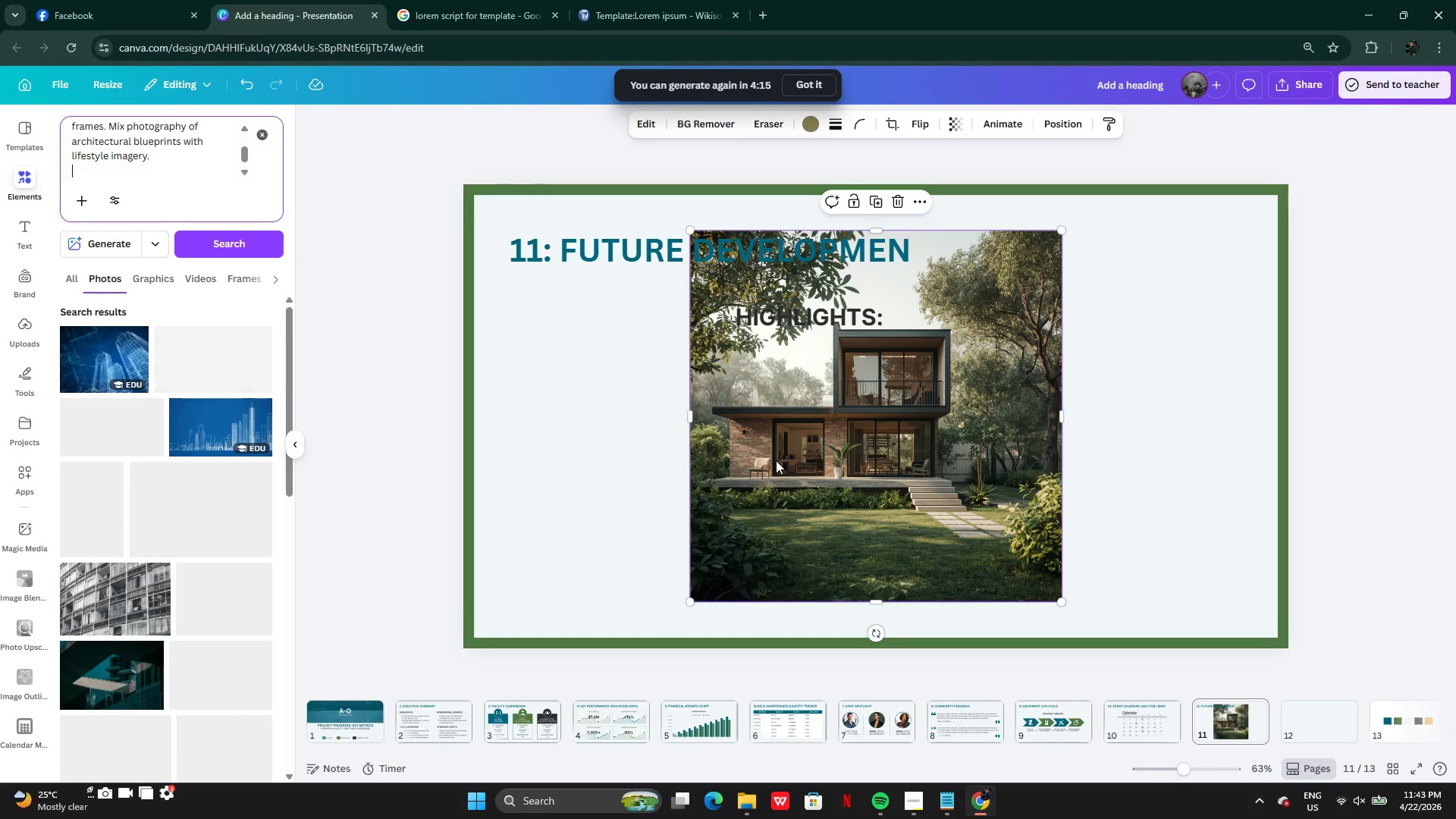 
left_click_drag(start_coordinate=[889, 444], to_coordinate=[882, 444])
 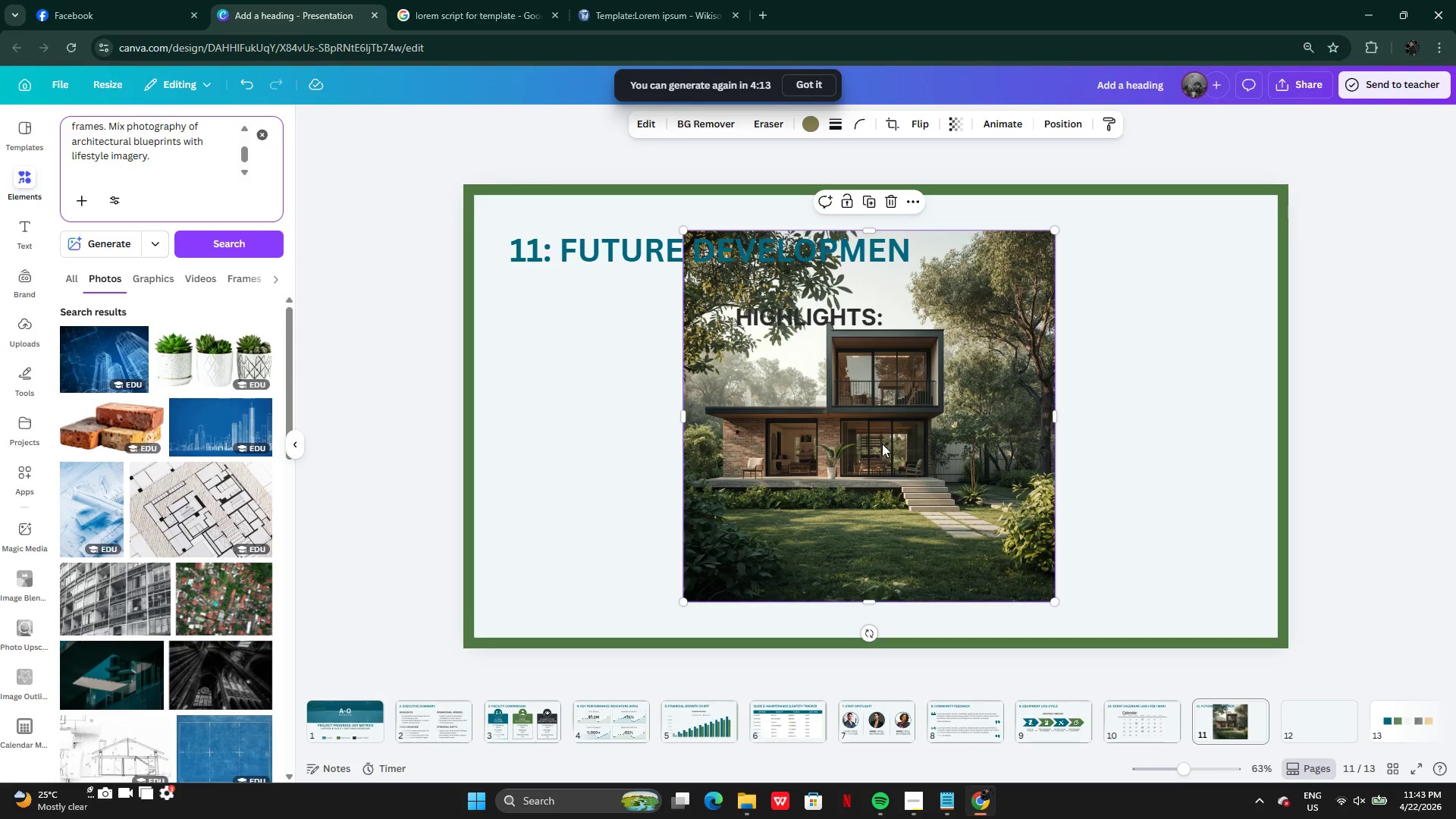 
key(Backspace)
 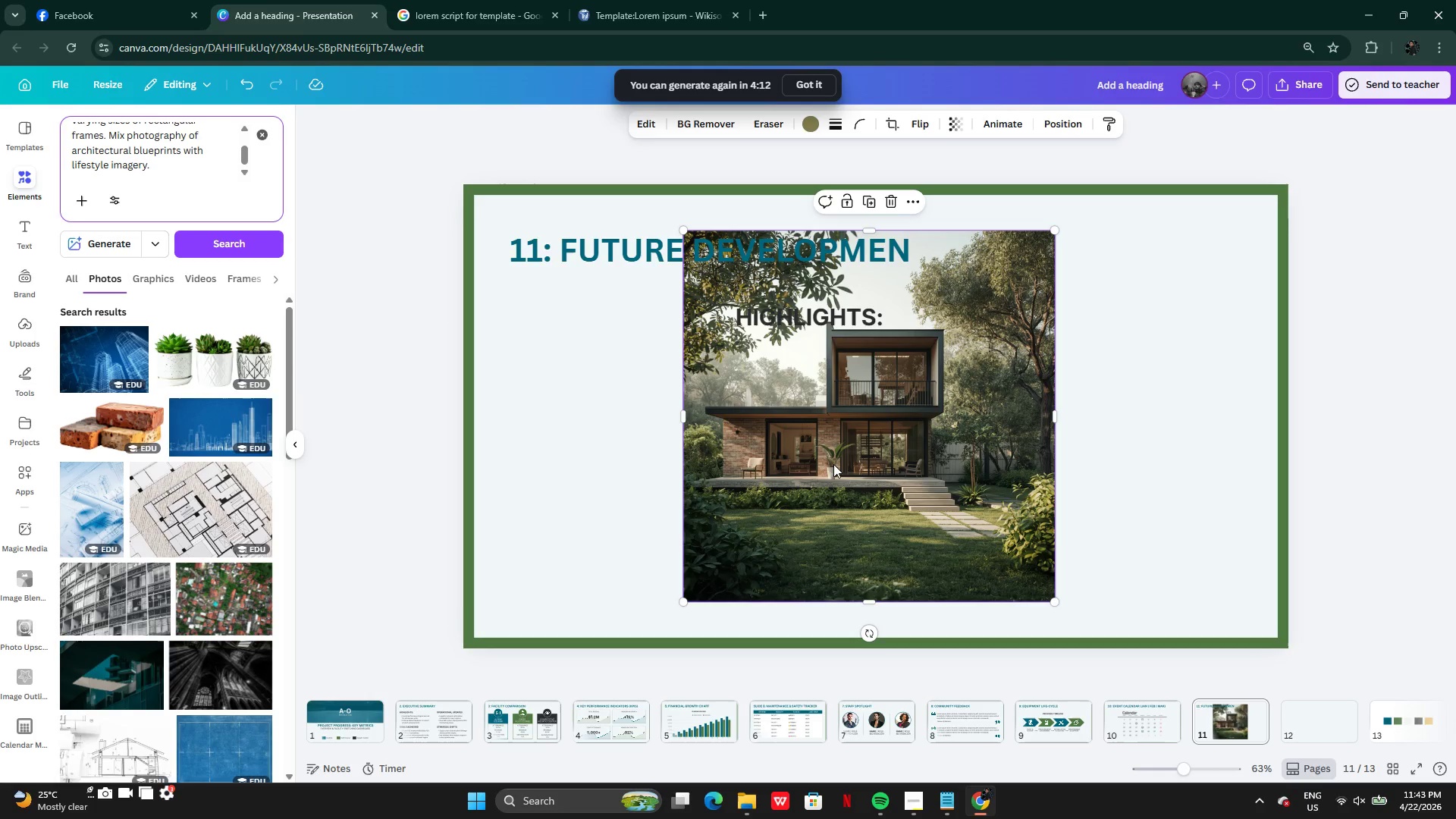 
left_click([833, 470])
 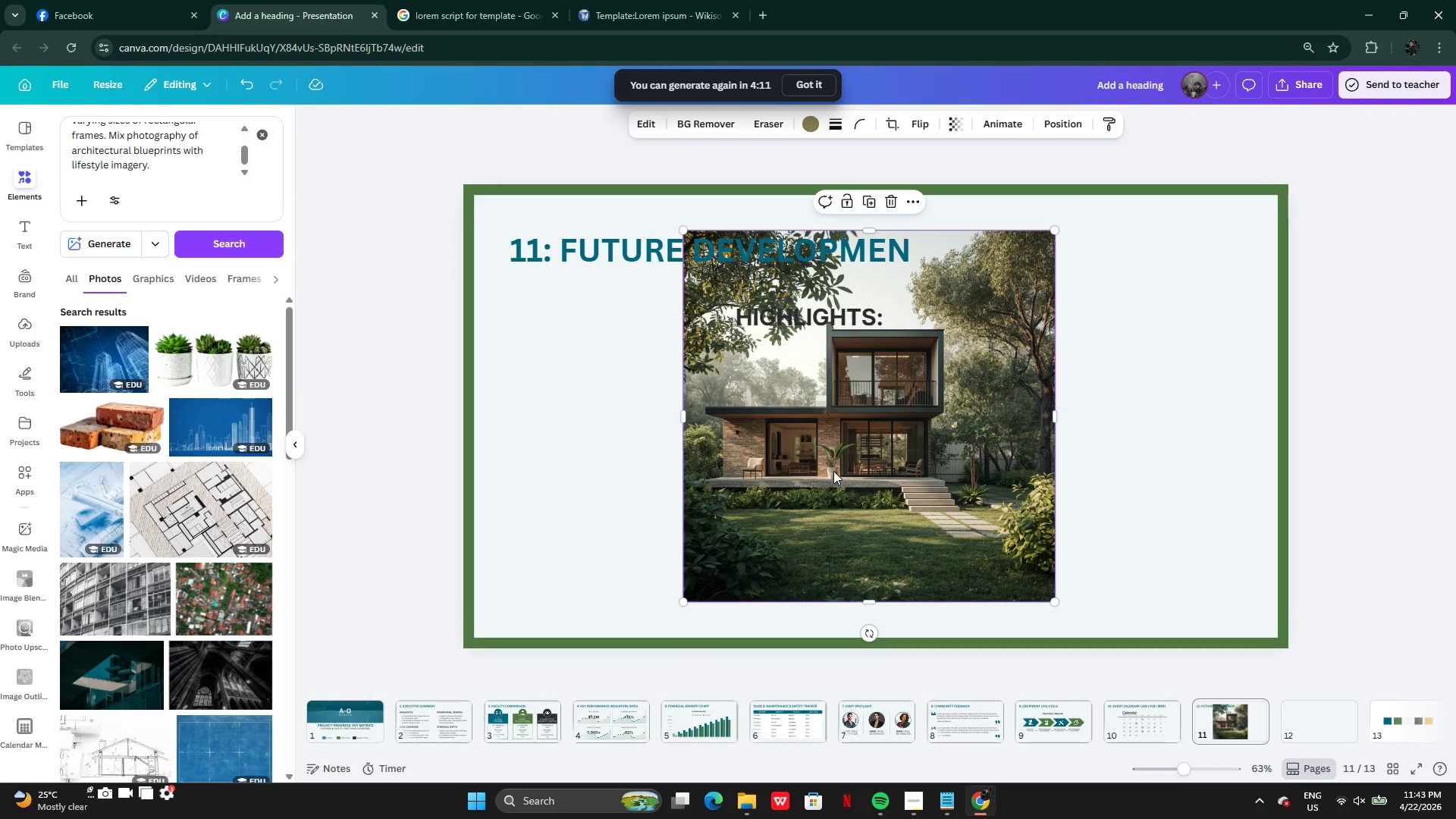 
key(Backspace)
 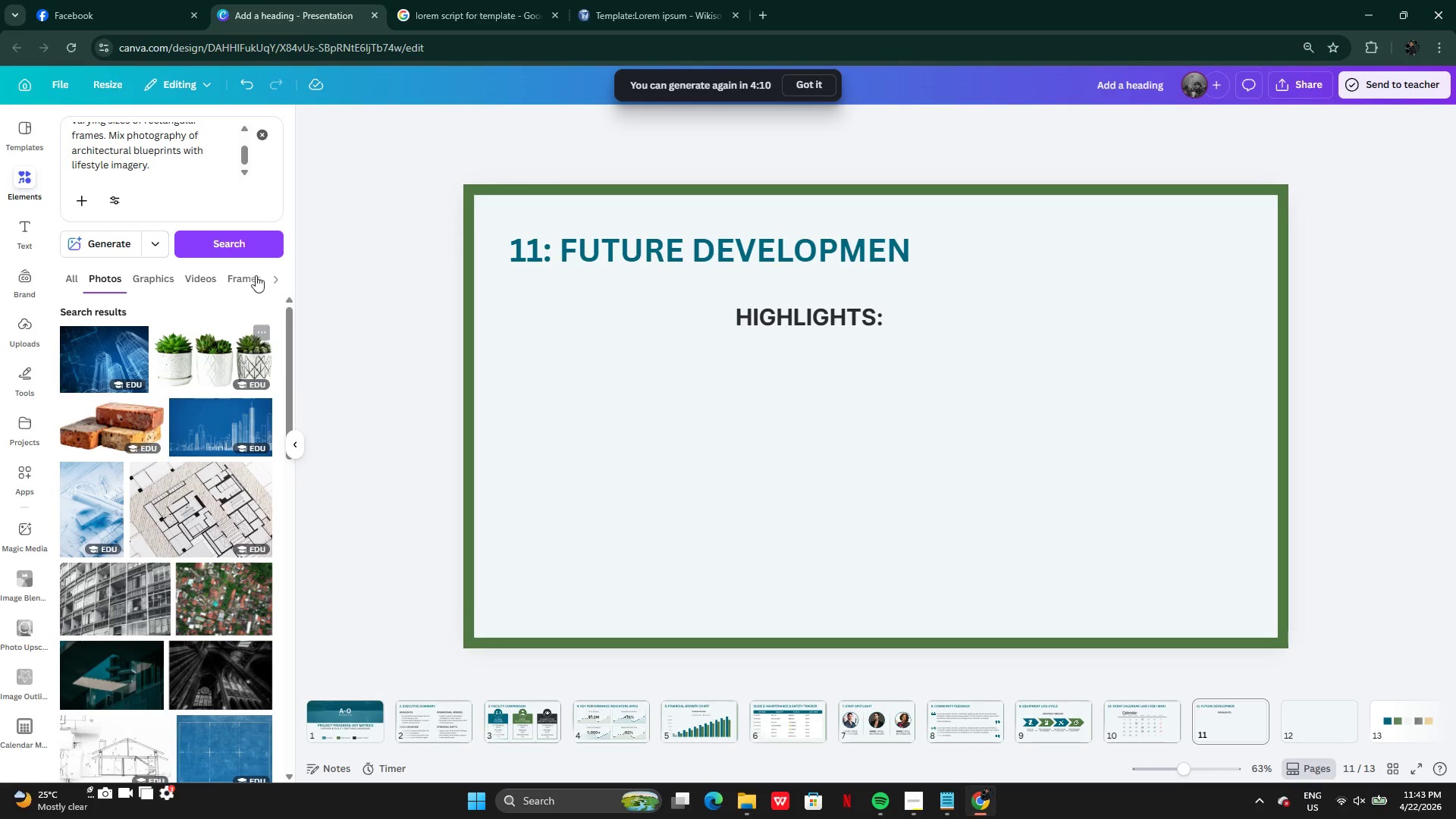 
left_click([228, 249])
 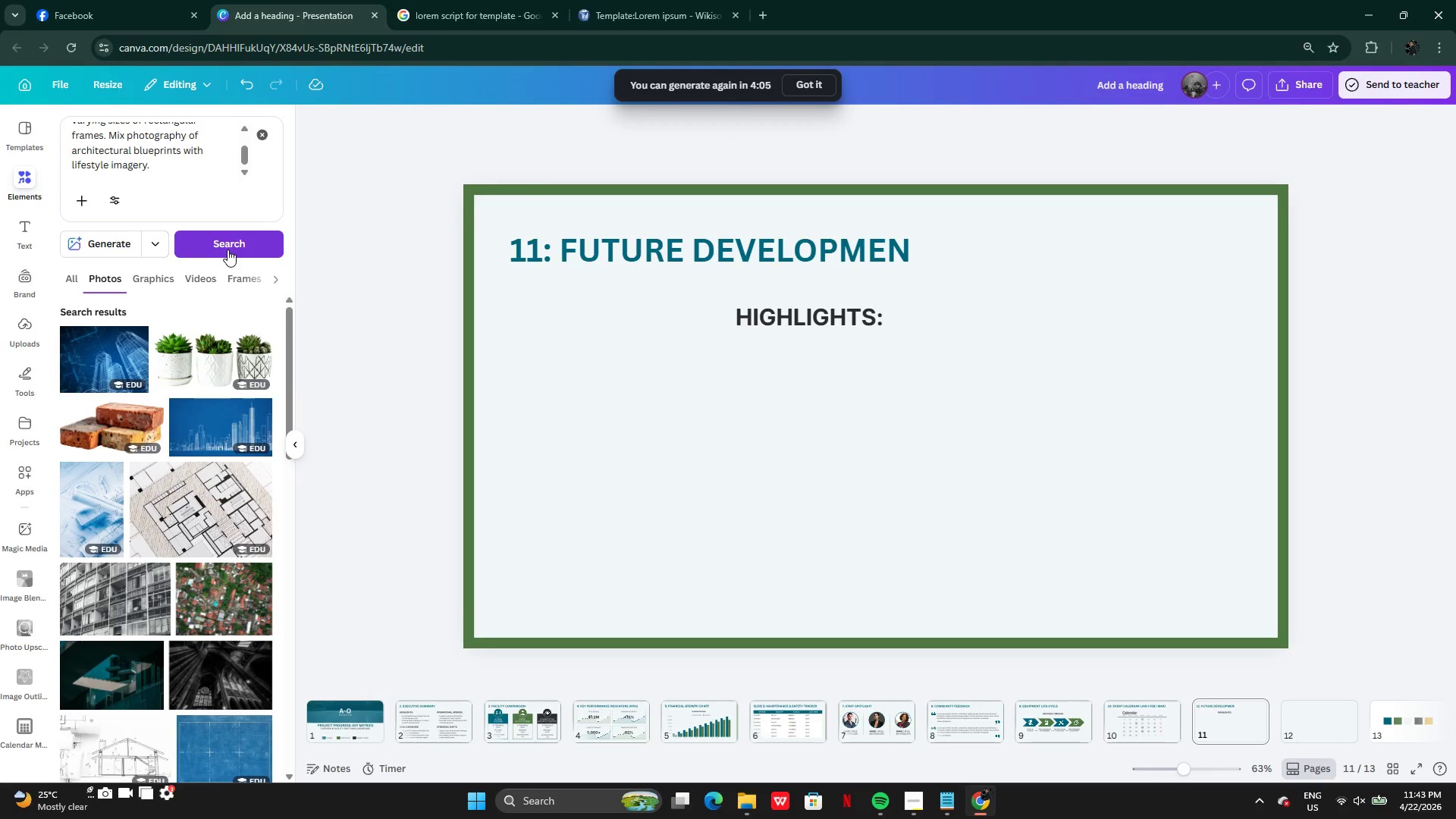 
wait(6.03)
 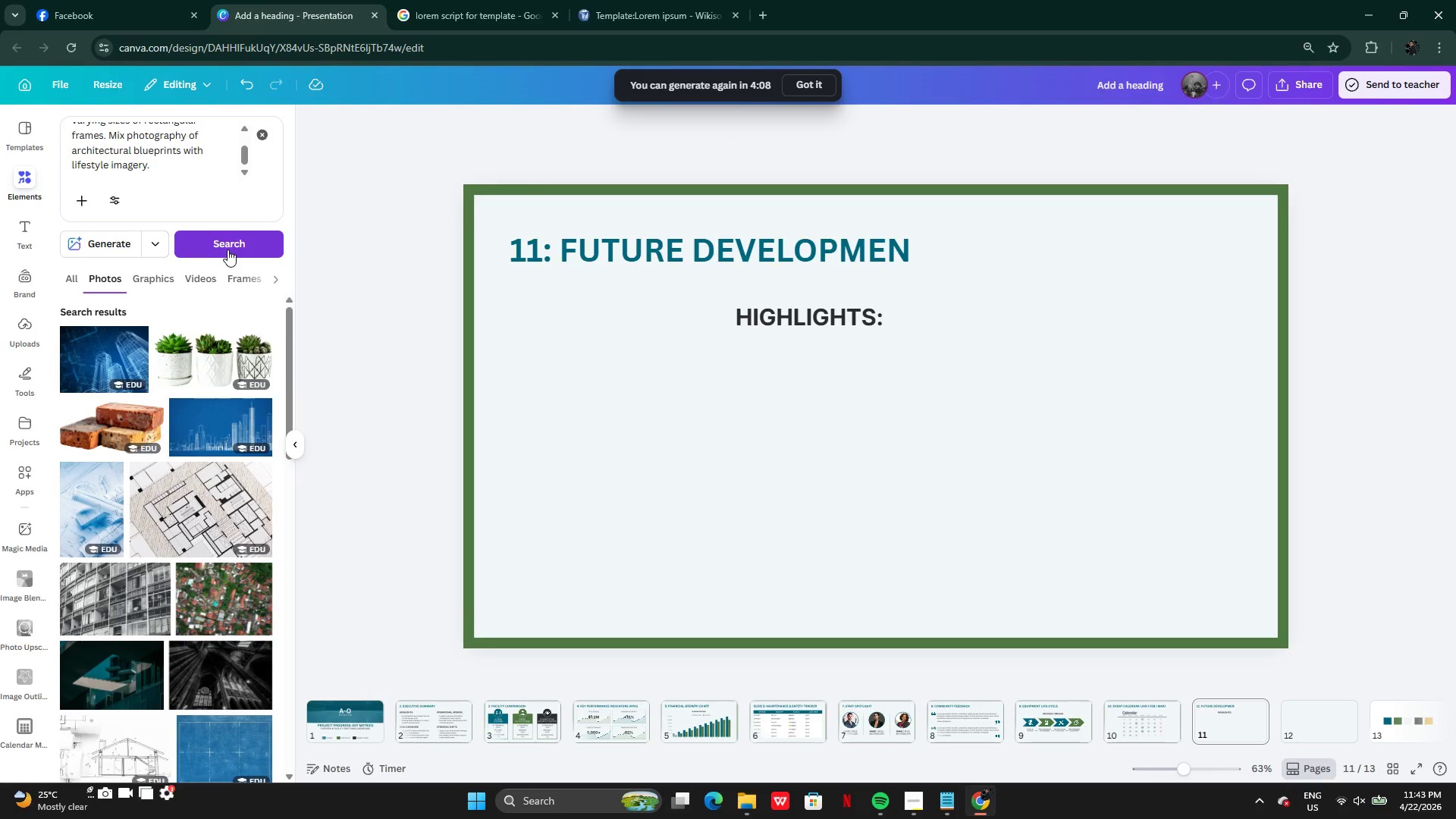 
left_click([108, 241])
 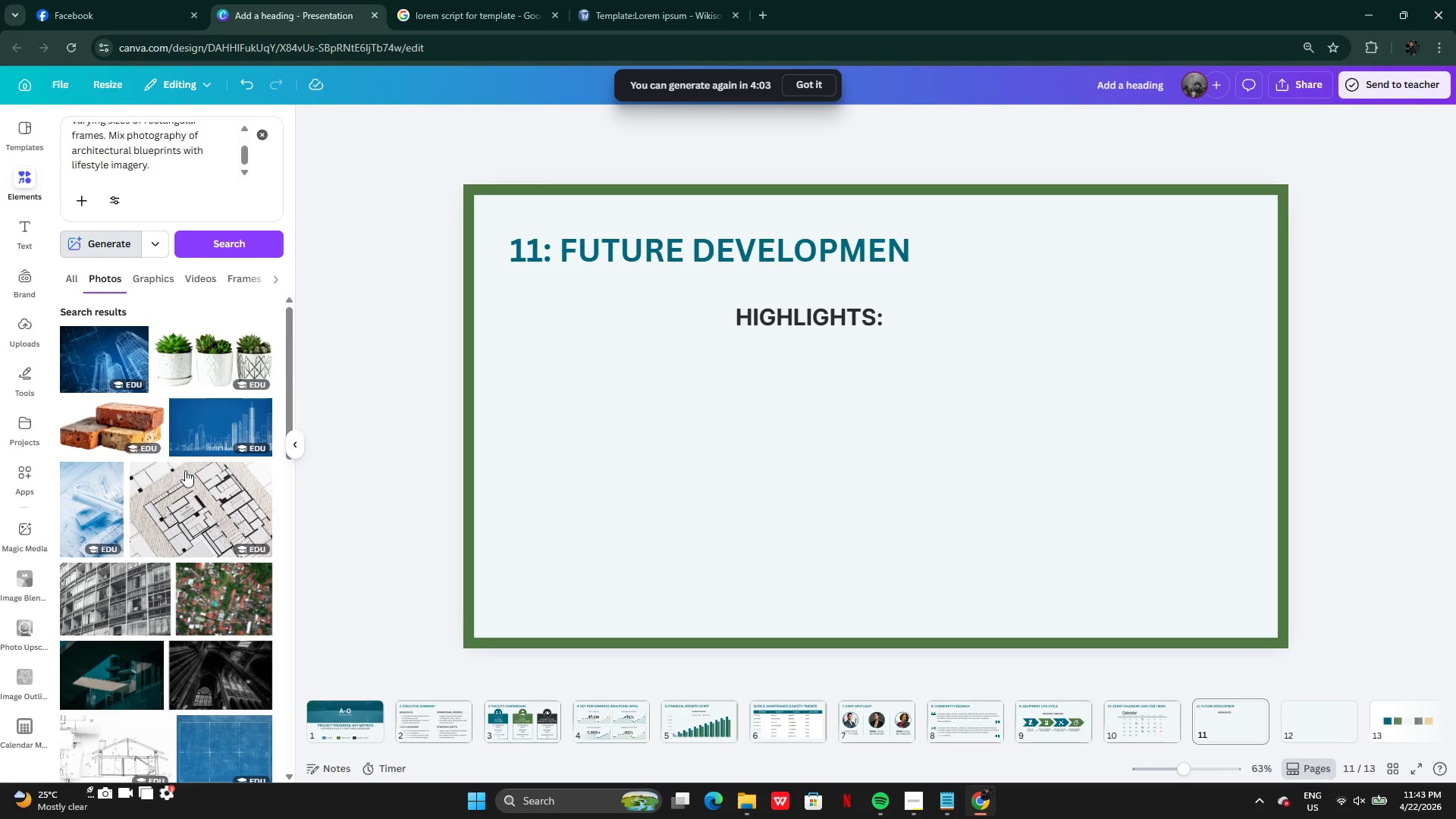 
mouse_move([180, 538])
 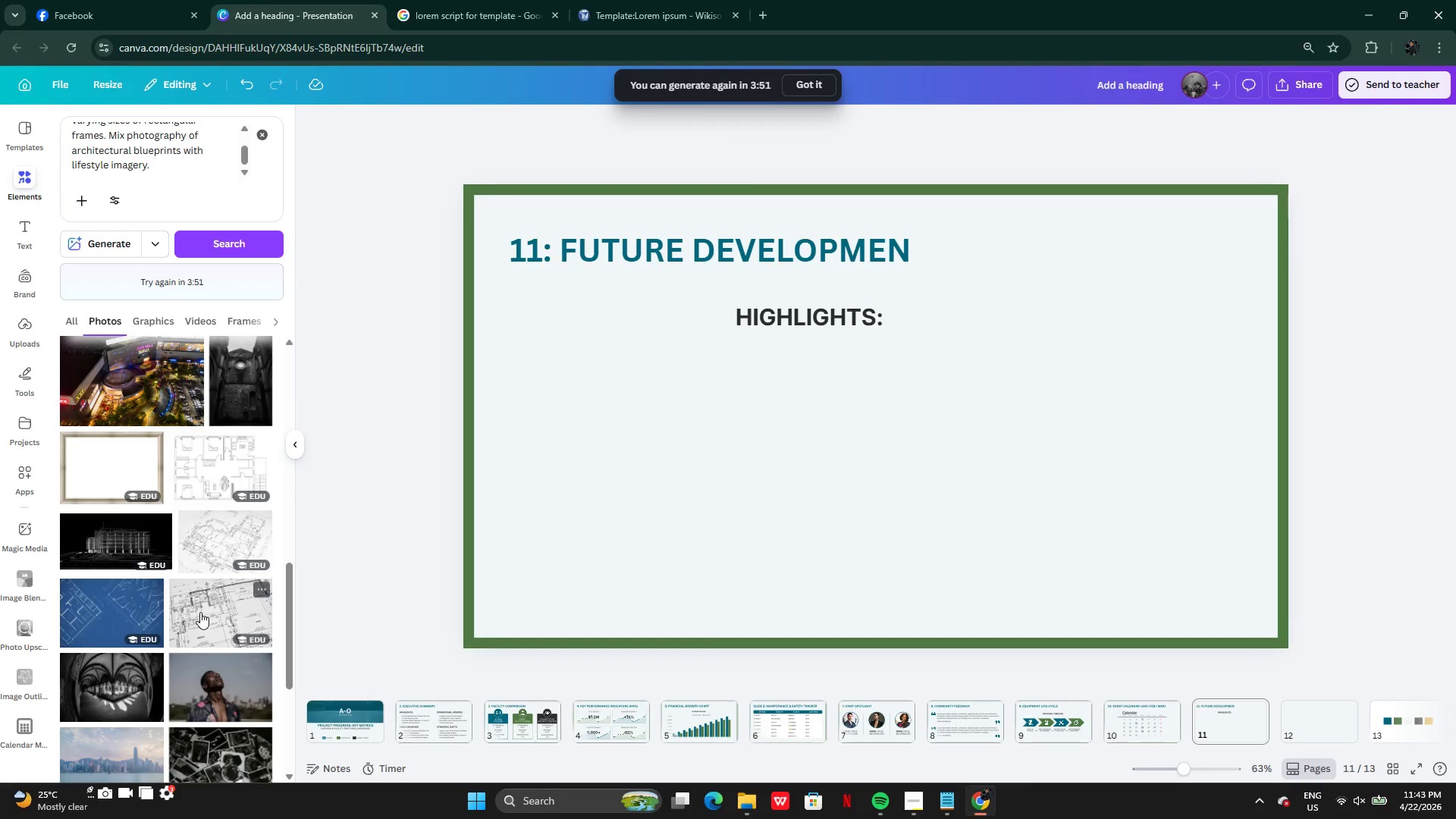 
wait(13.92)
 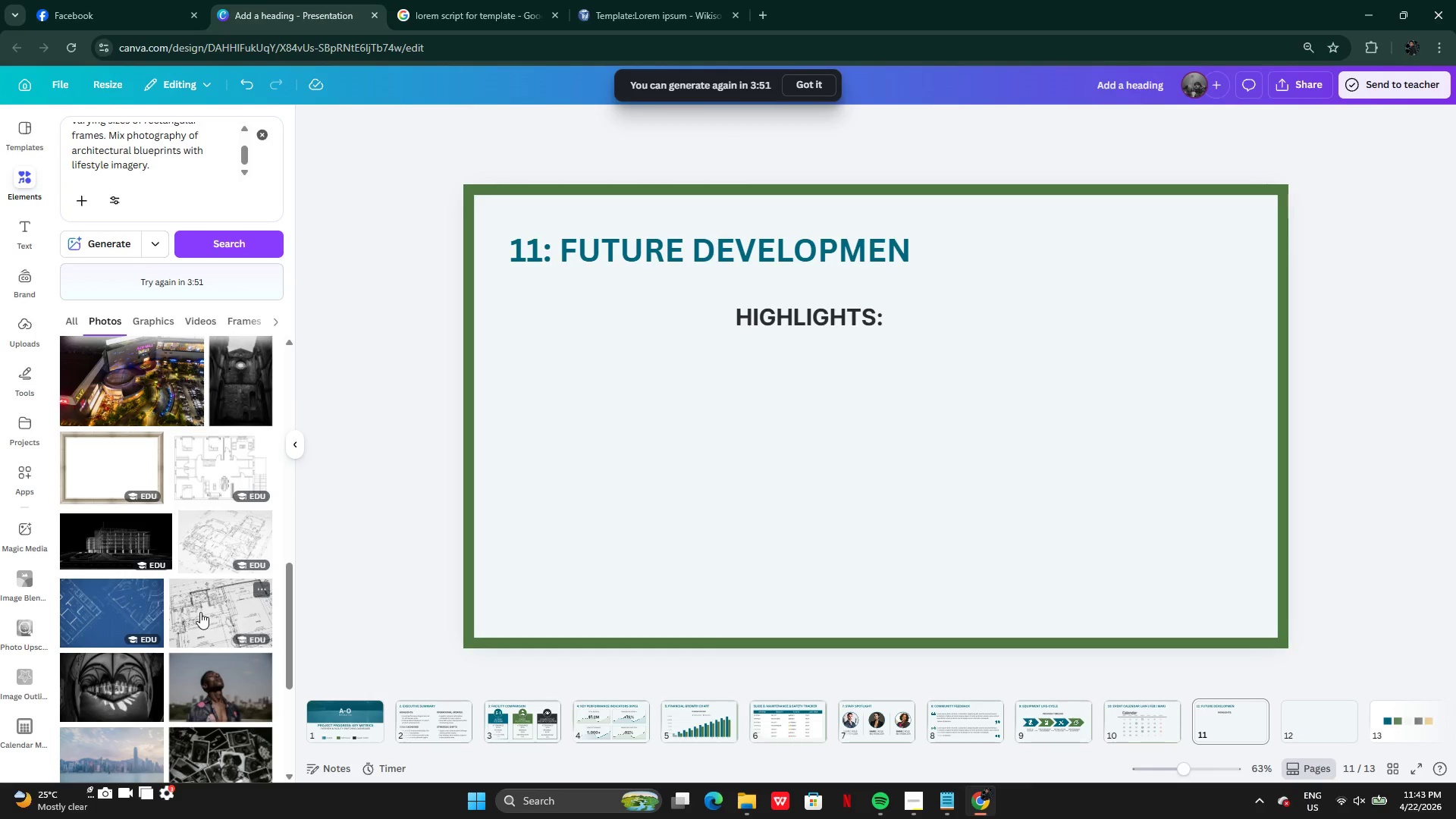 
double_click([865, 243])
 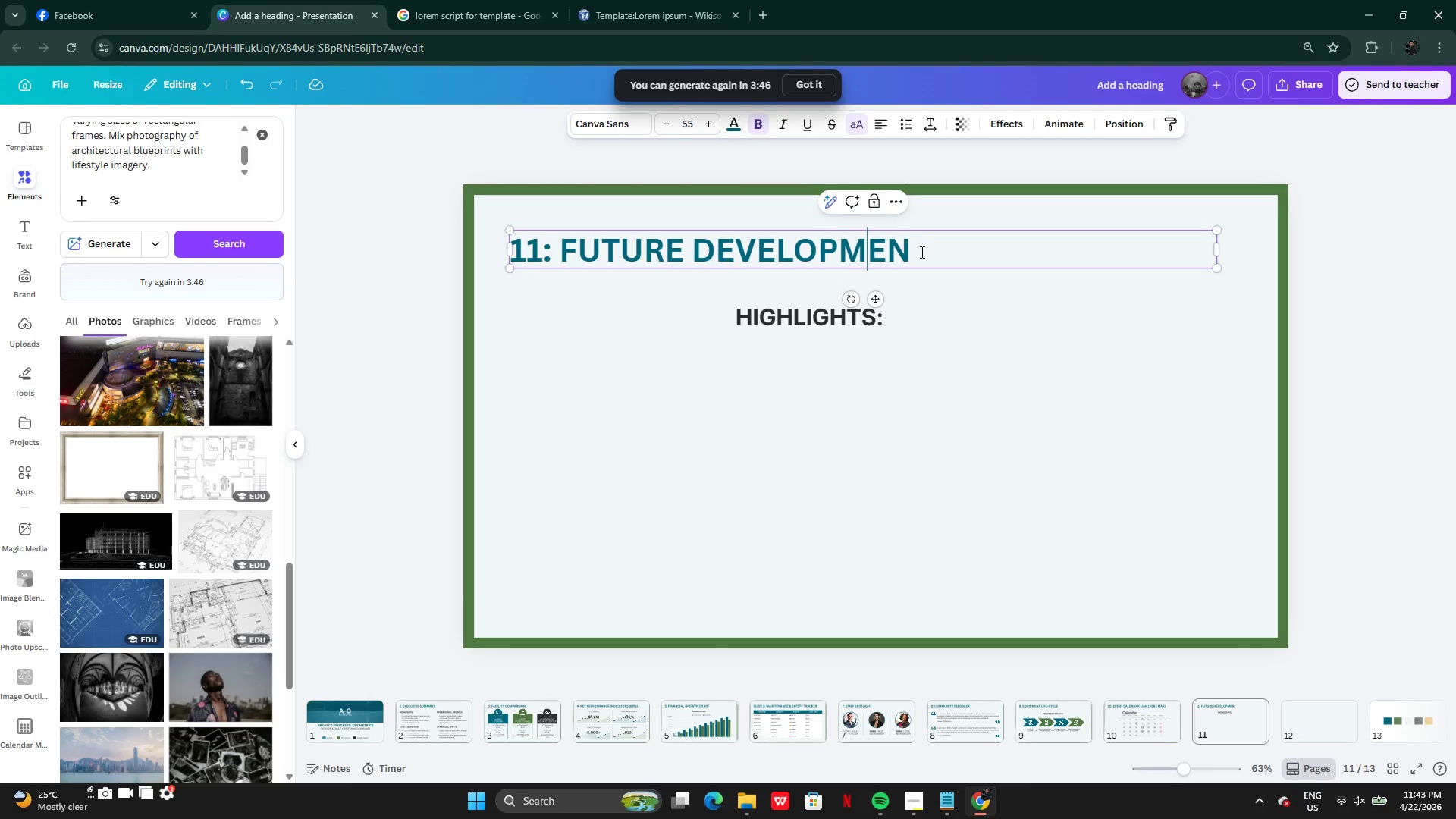 
left_click([923, 252])
 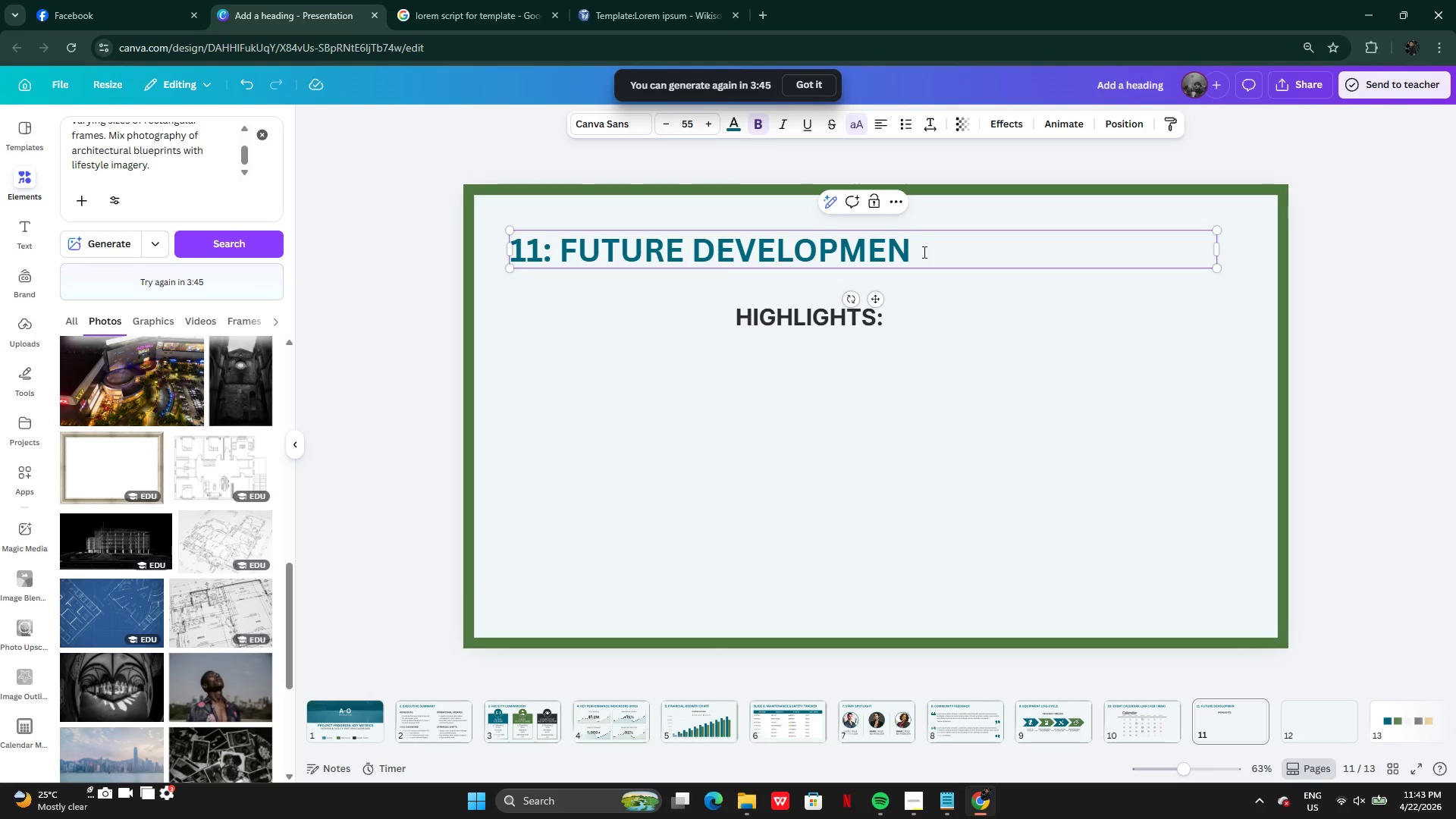 
key(T)
 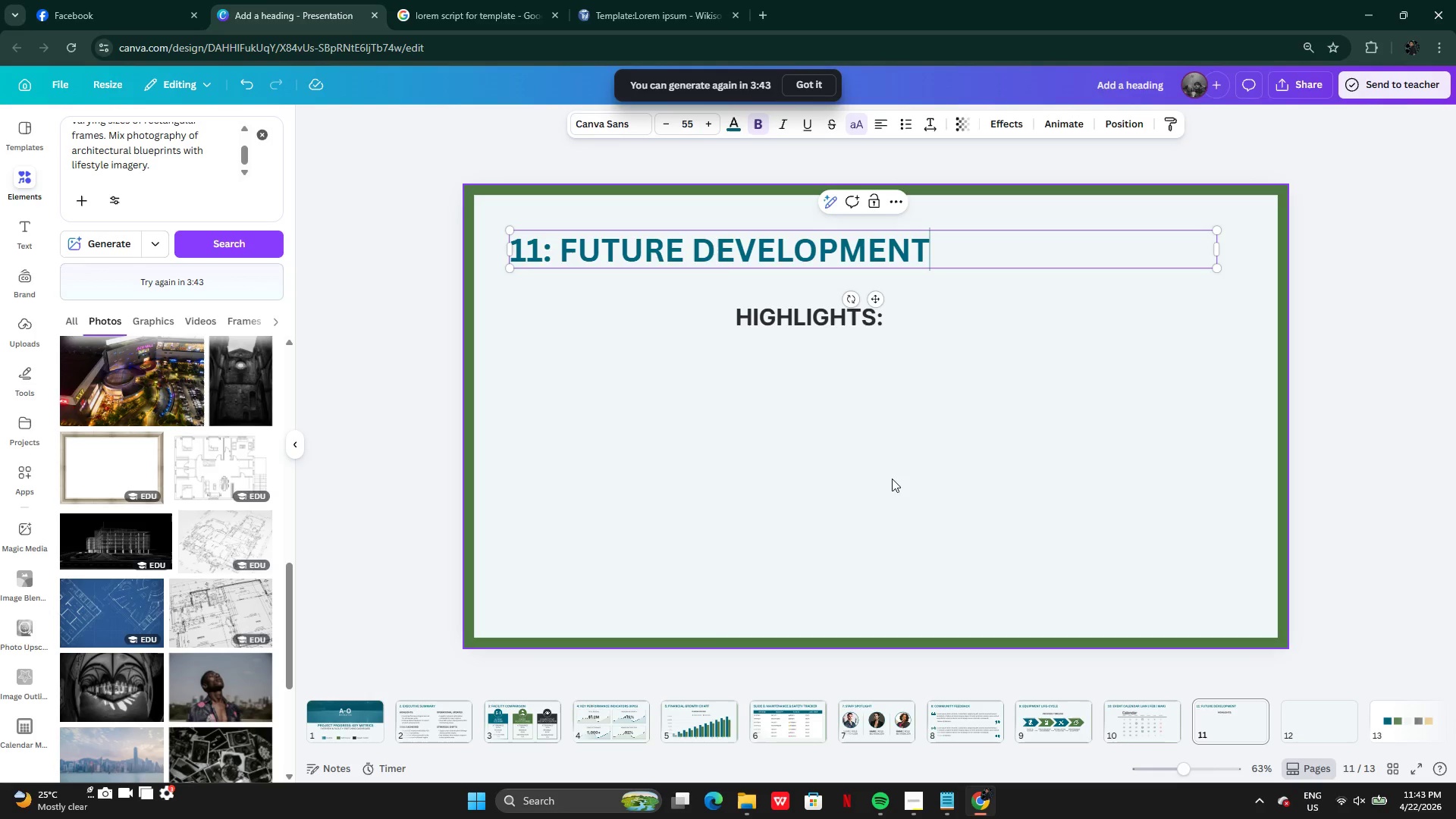 
left_click([867, 524])
 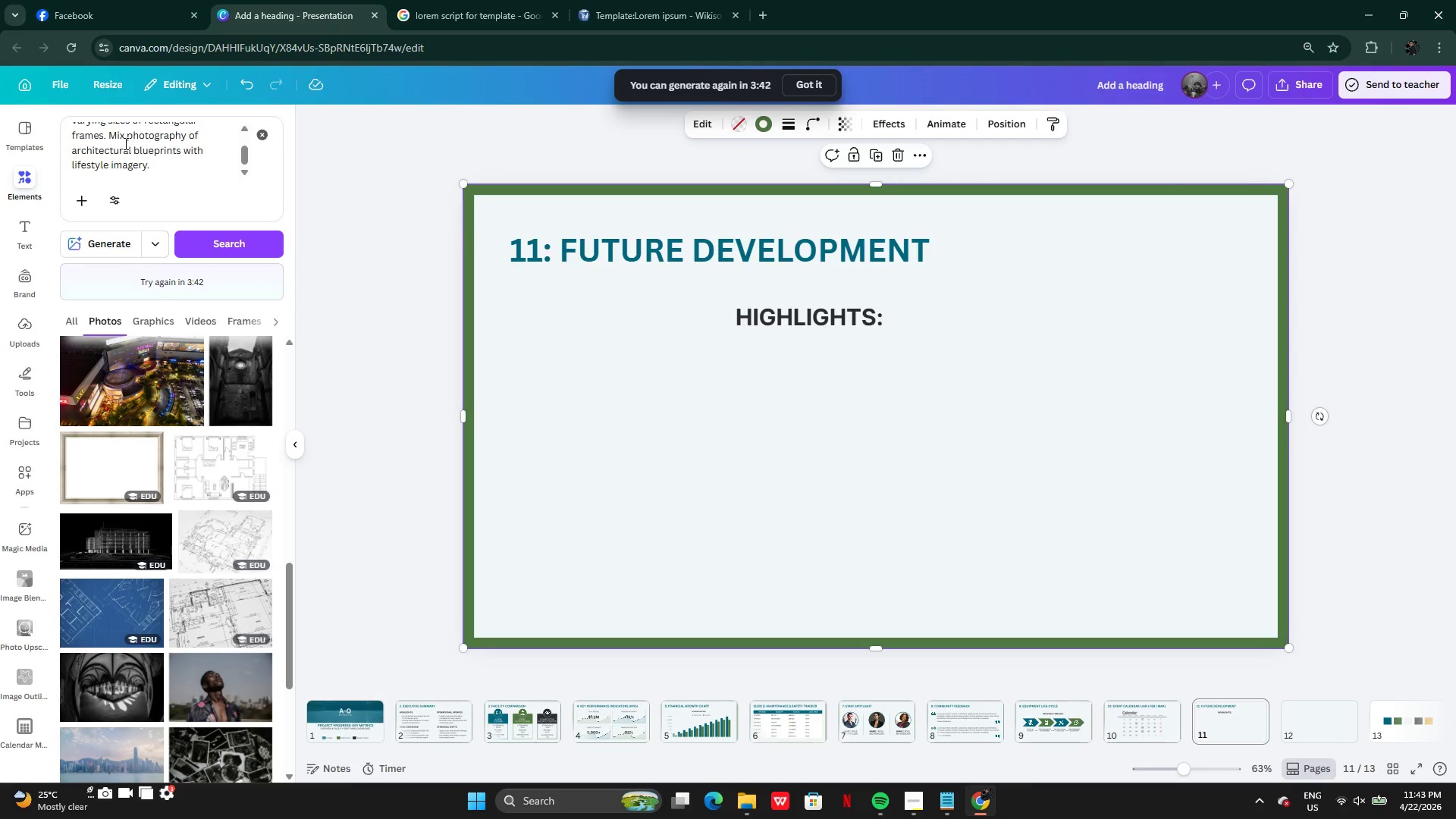 
left_click_drag(start_coordinate=[154, 164], to_coordinate=[60, 154])
 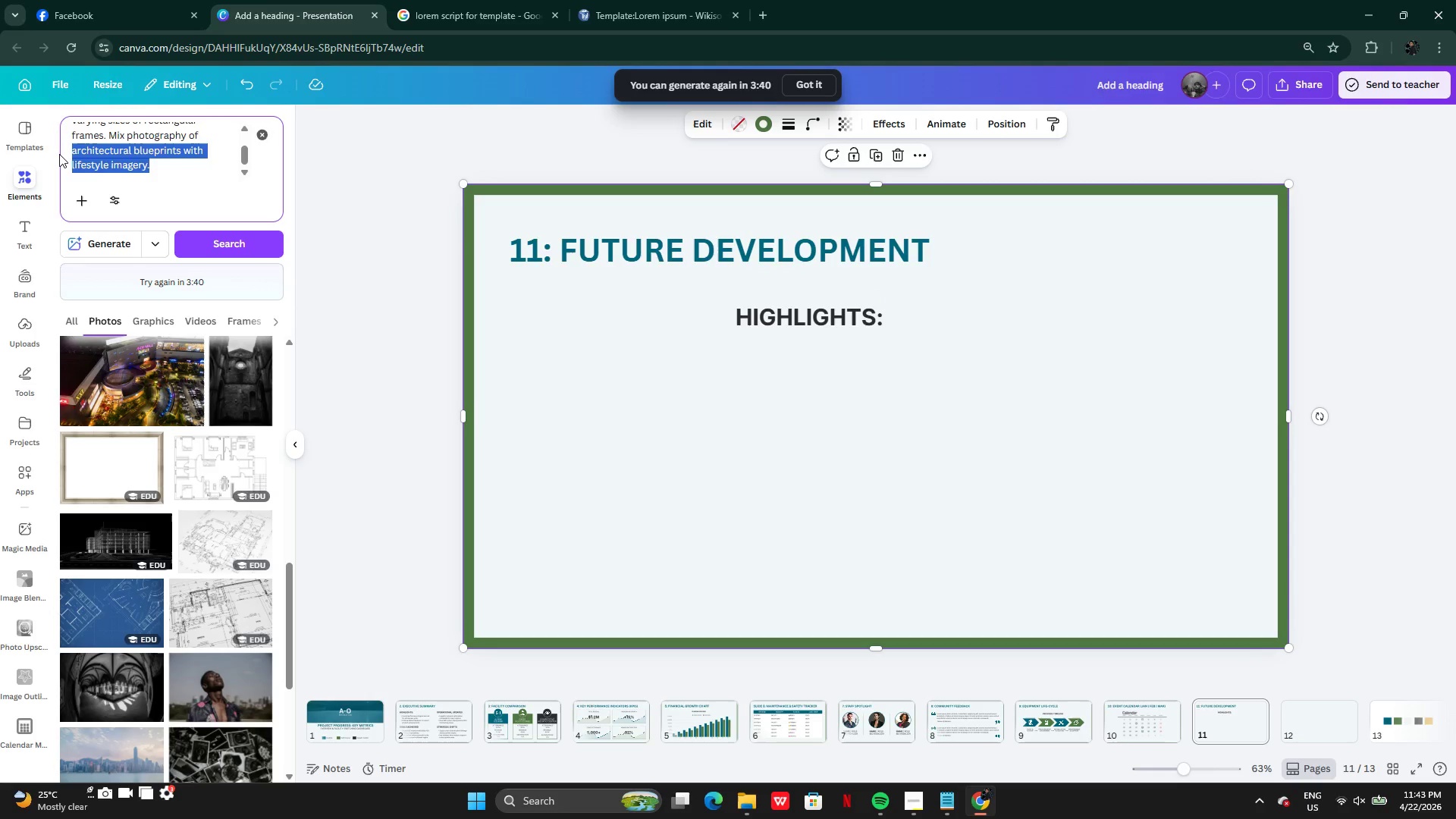 
key(Control+A)
 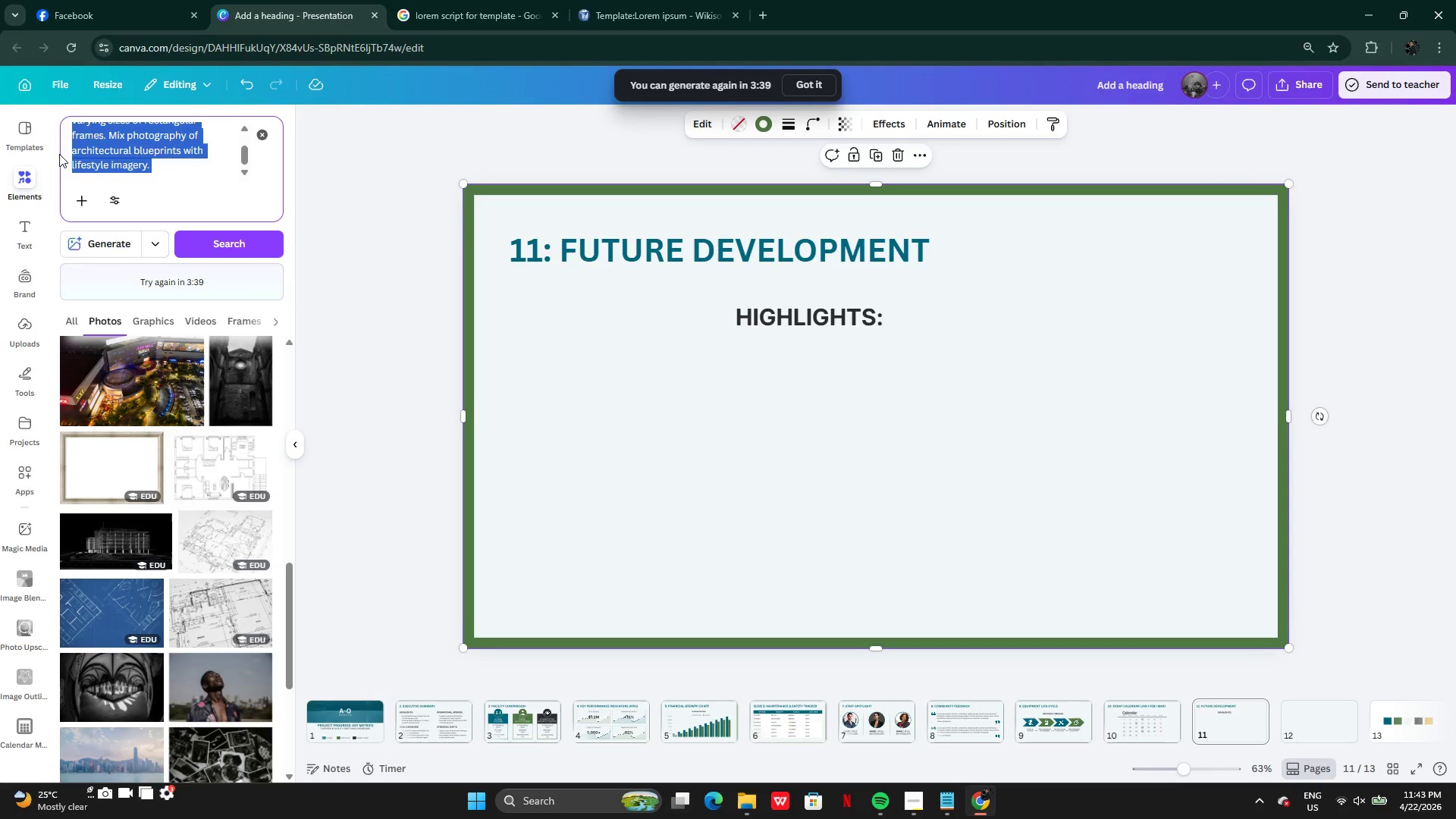 
key(Control+C)
 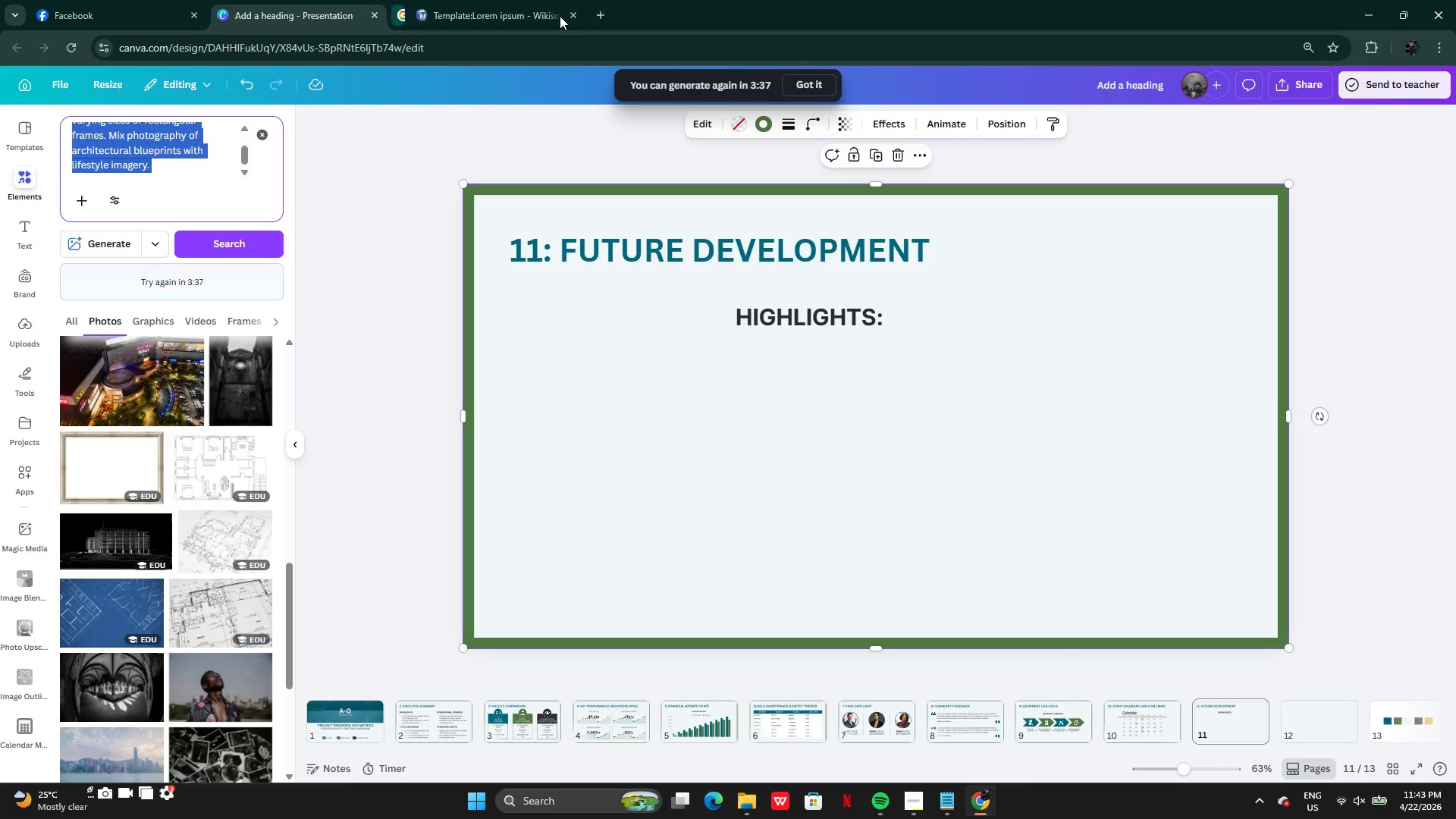 
left_click([560, 16])
 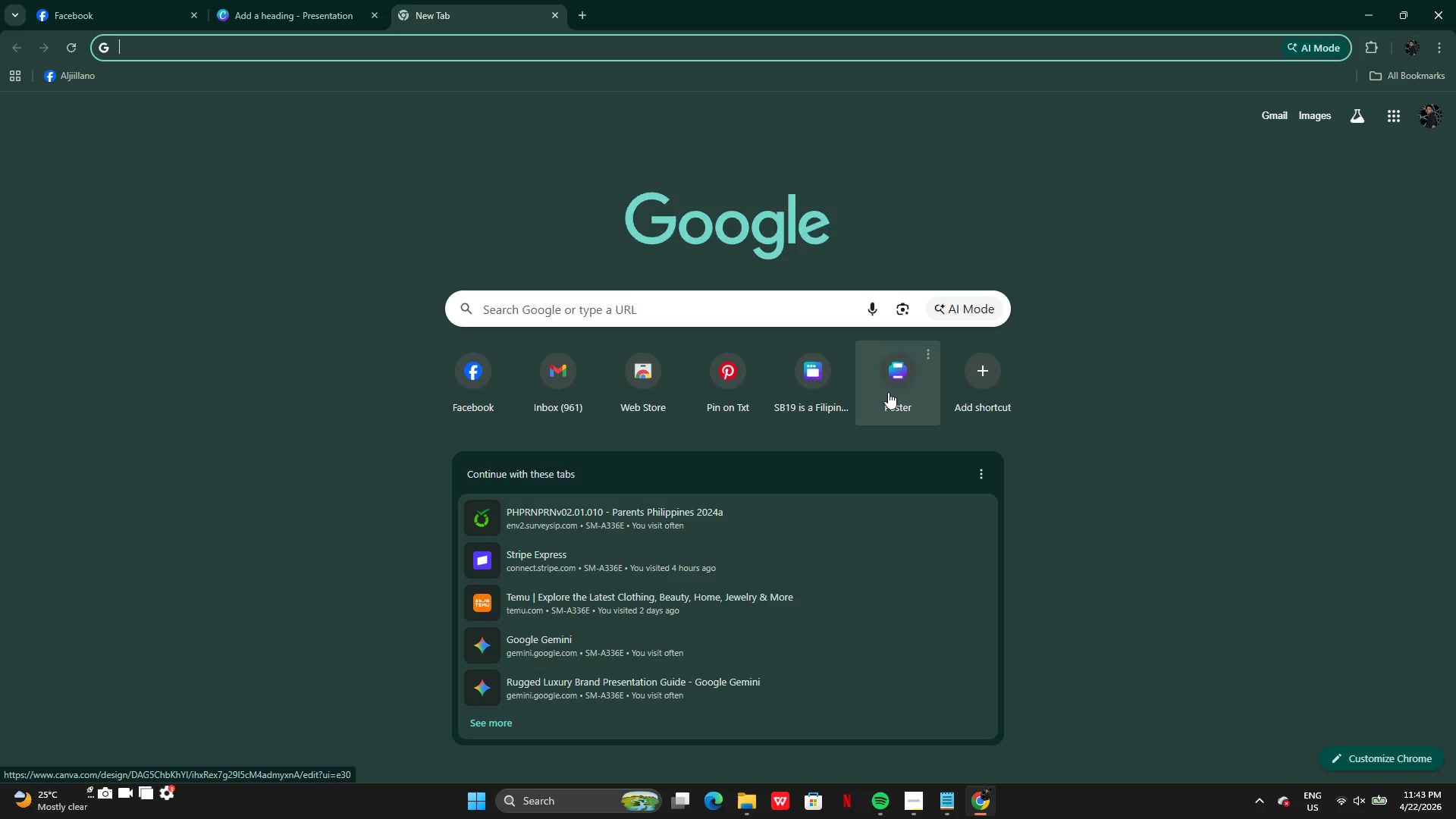 
left_click([714, 400])
 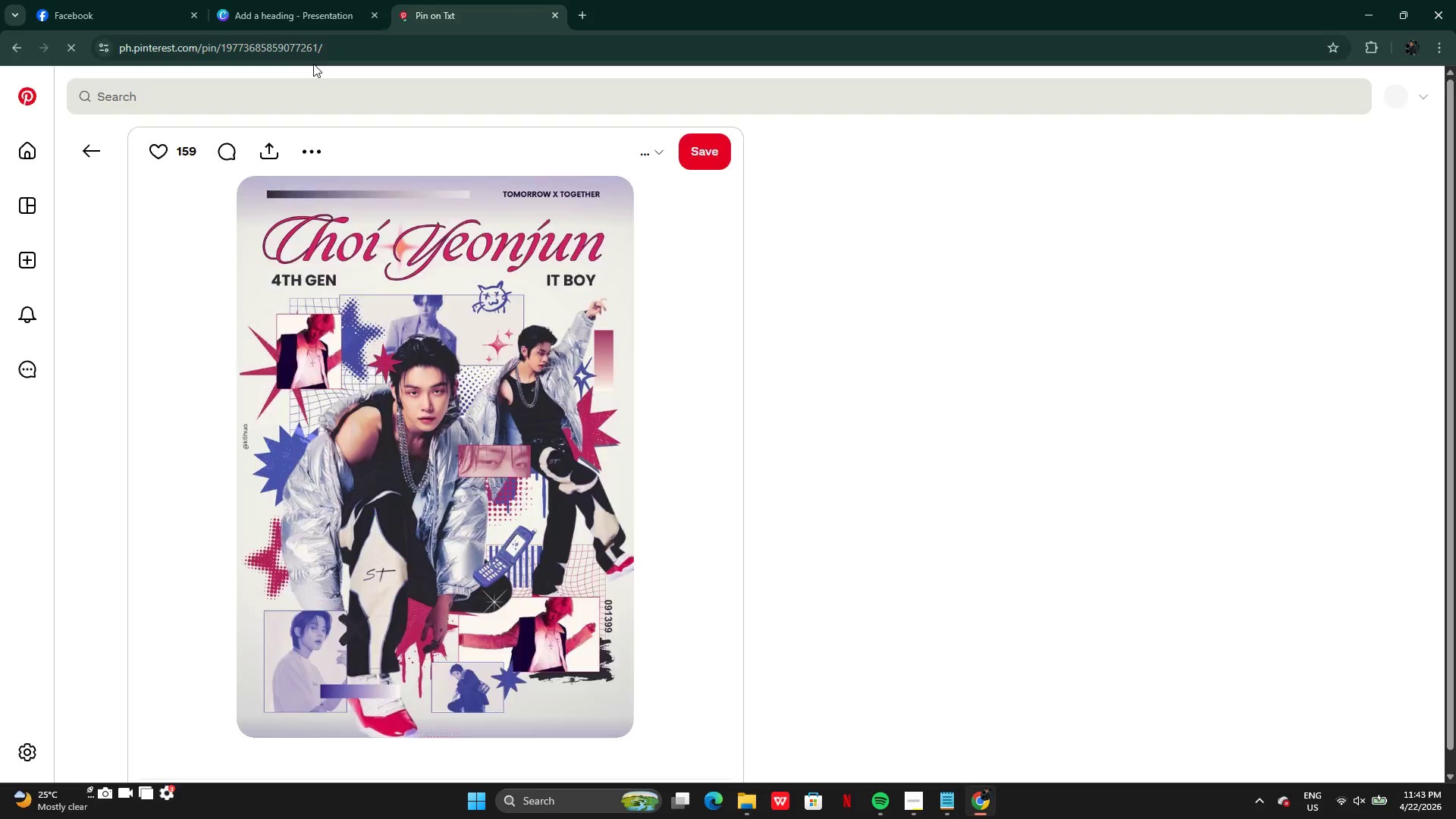 
left_click([315, 58])
 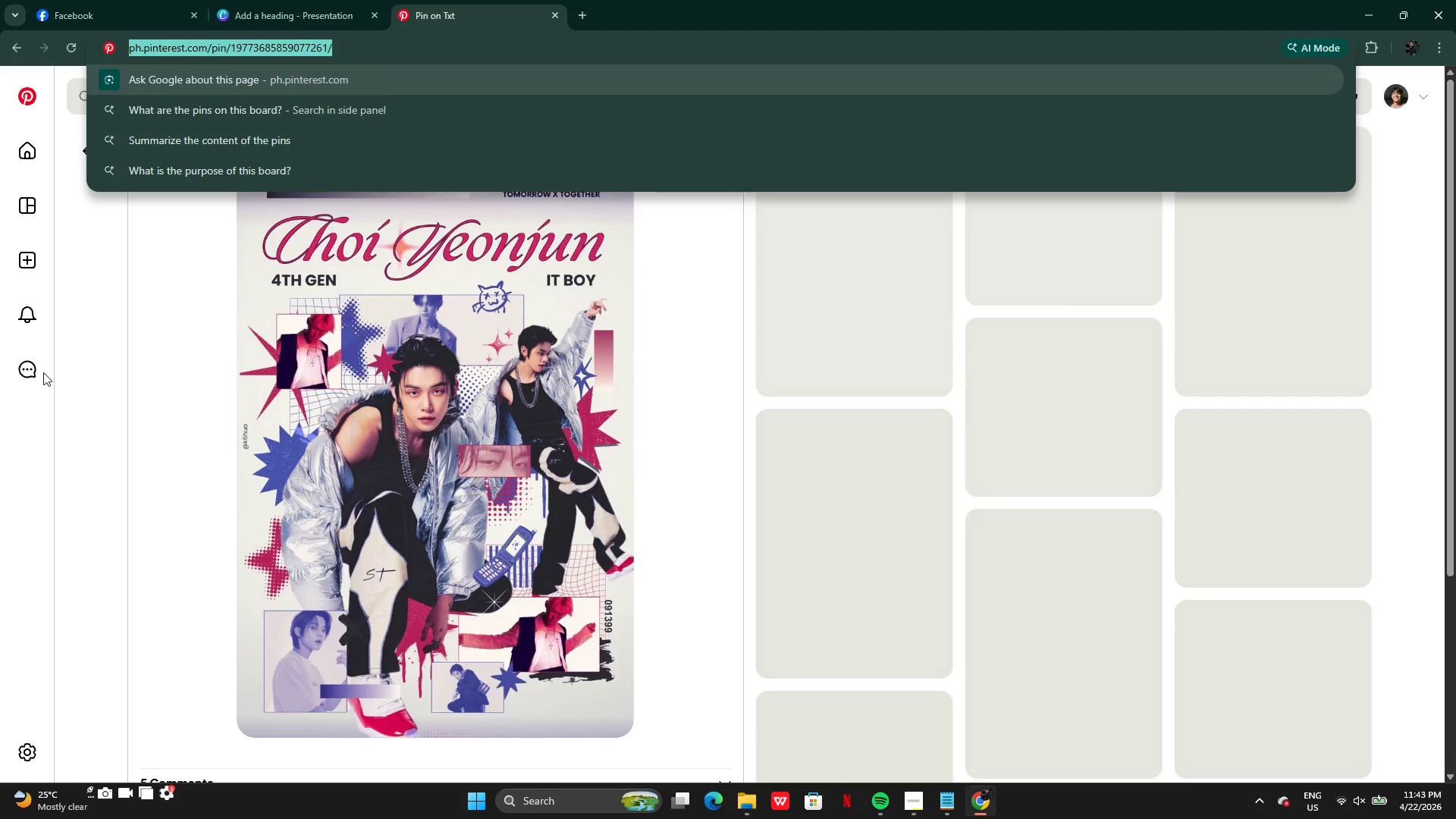 
left_click([96, 363])
 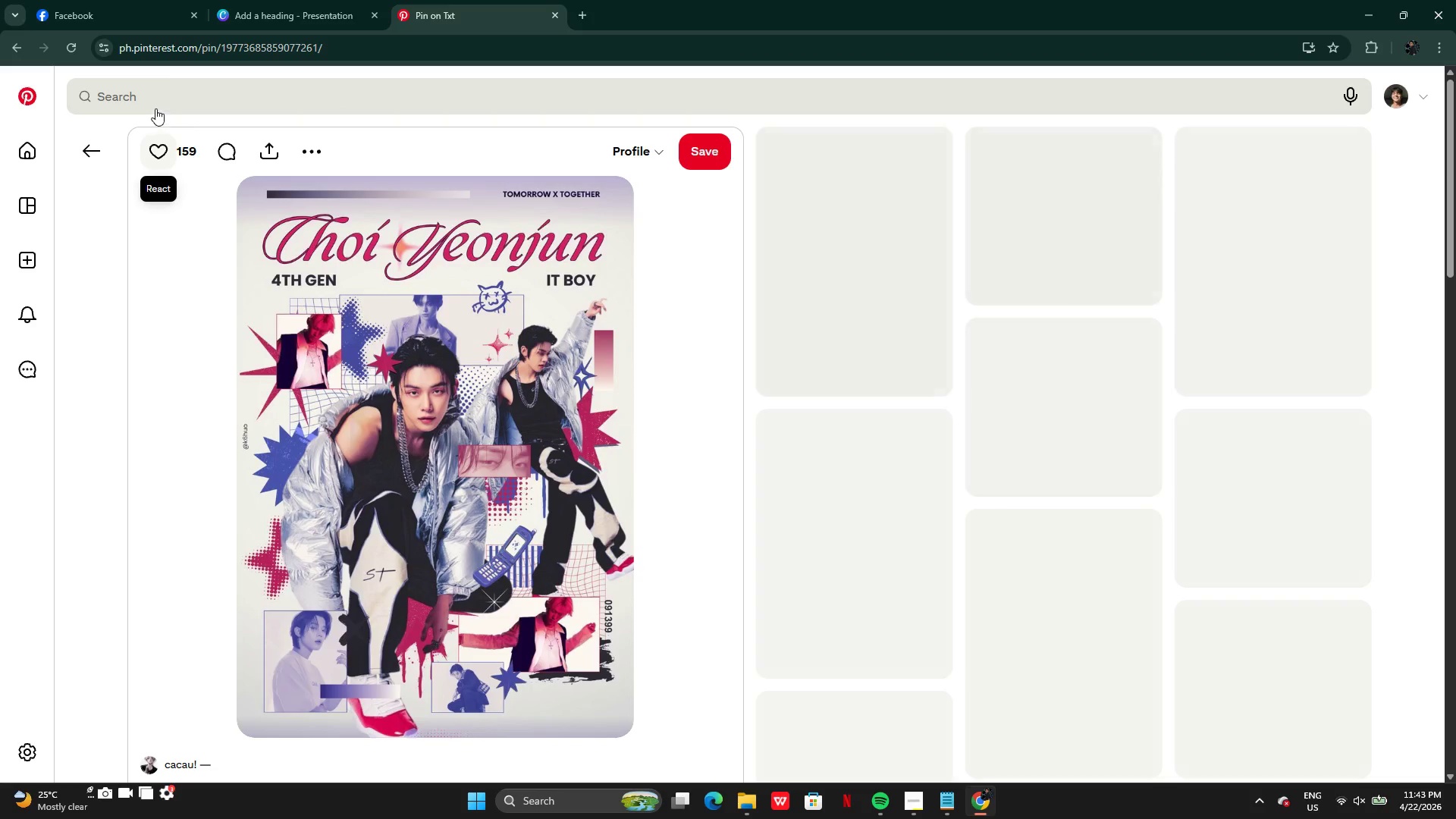 
left_click([158, 86])
 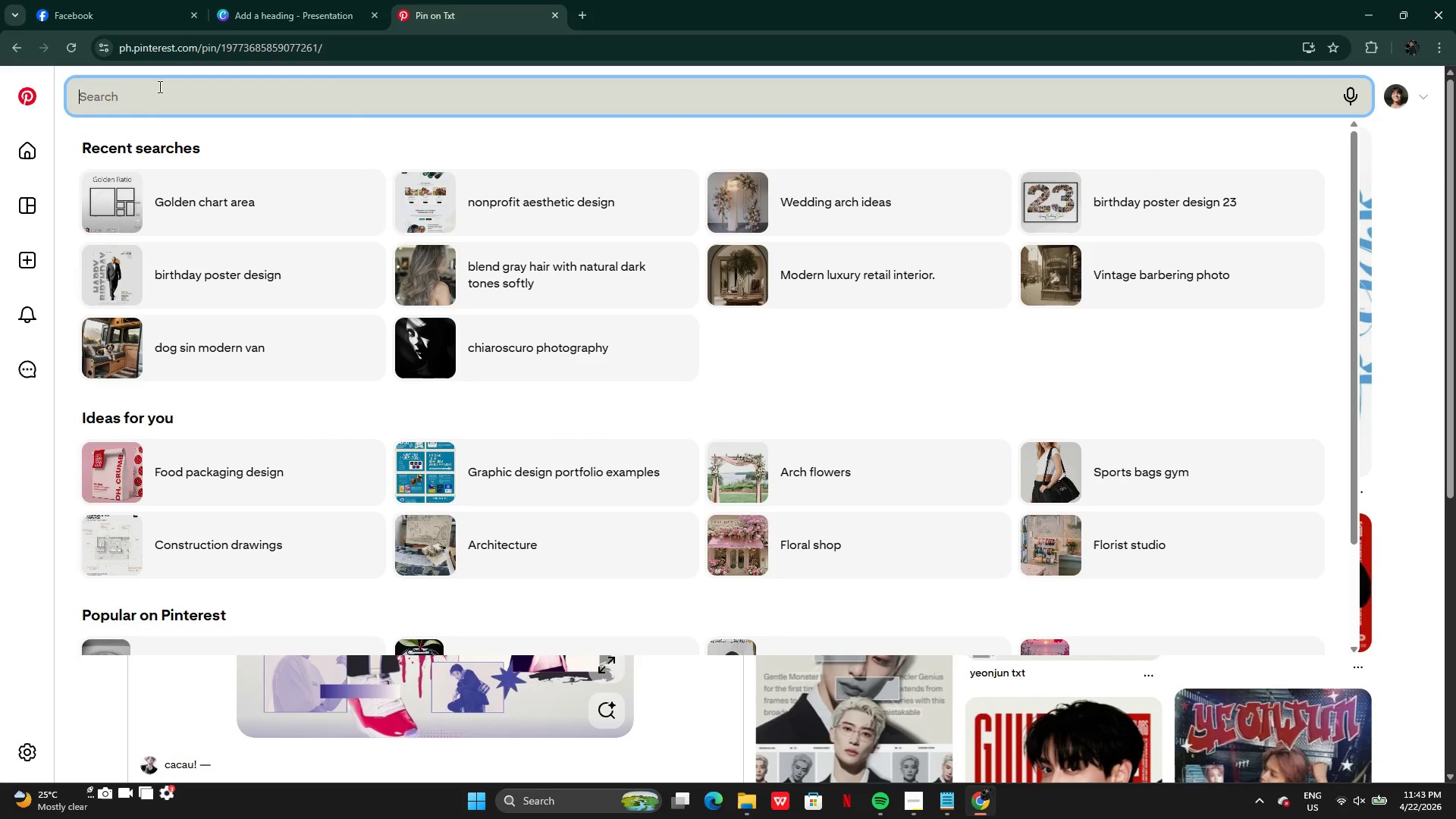 
key(Control+V)
 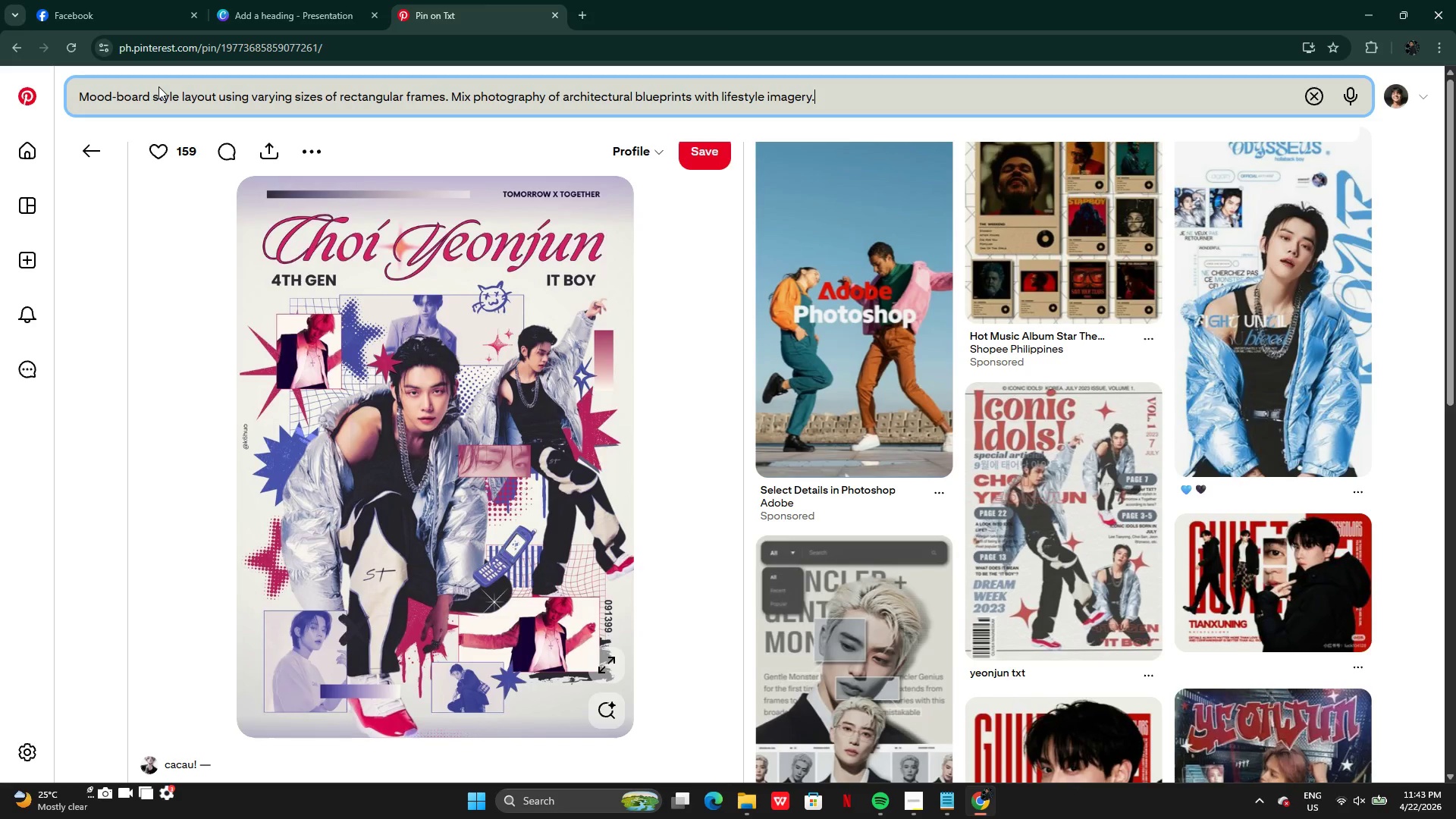 
key(Enter)
 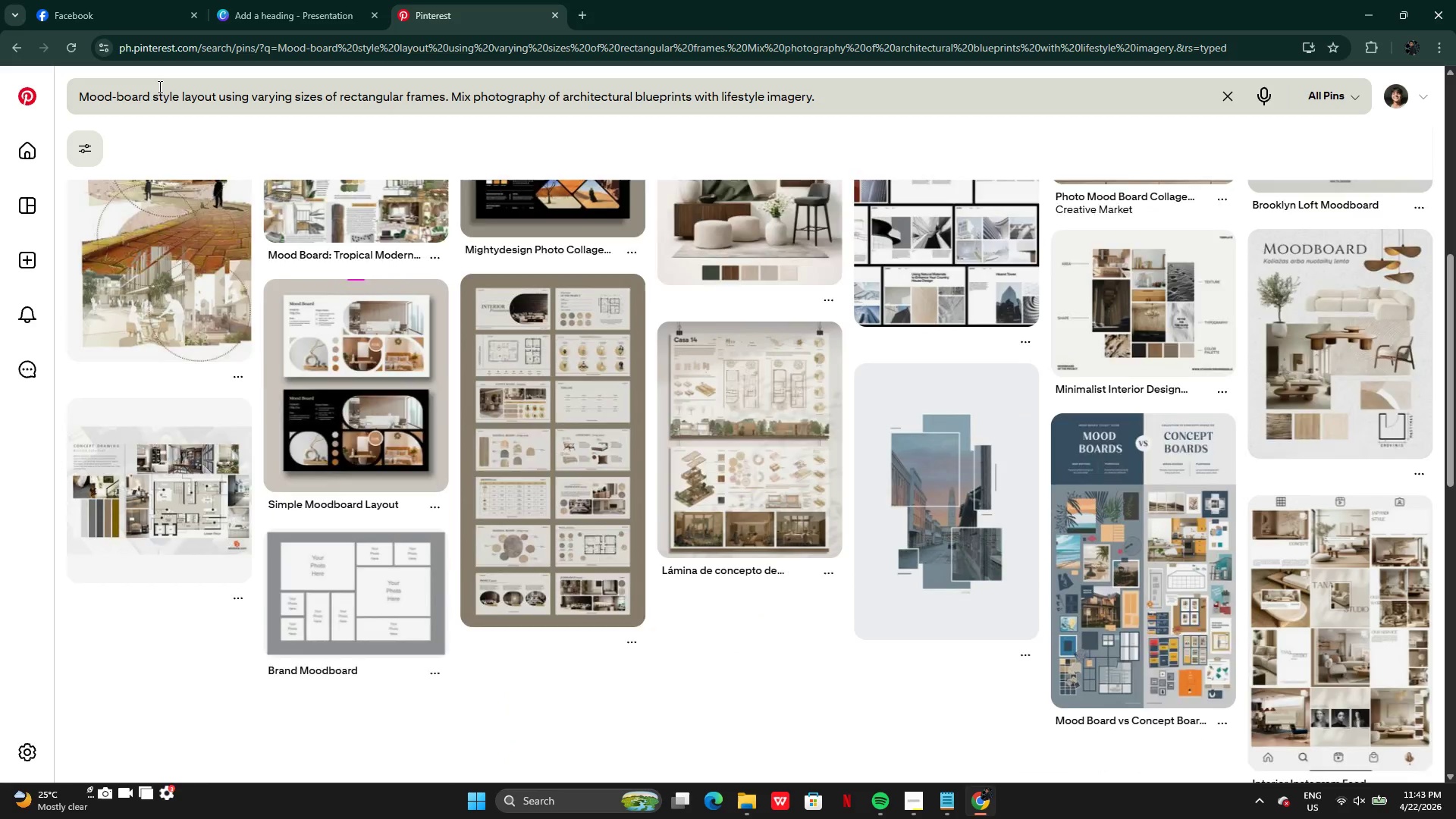 
wait(11.83)
 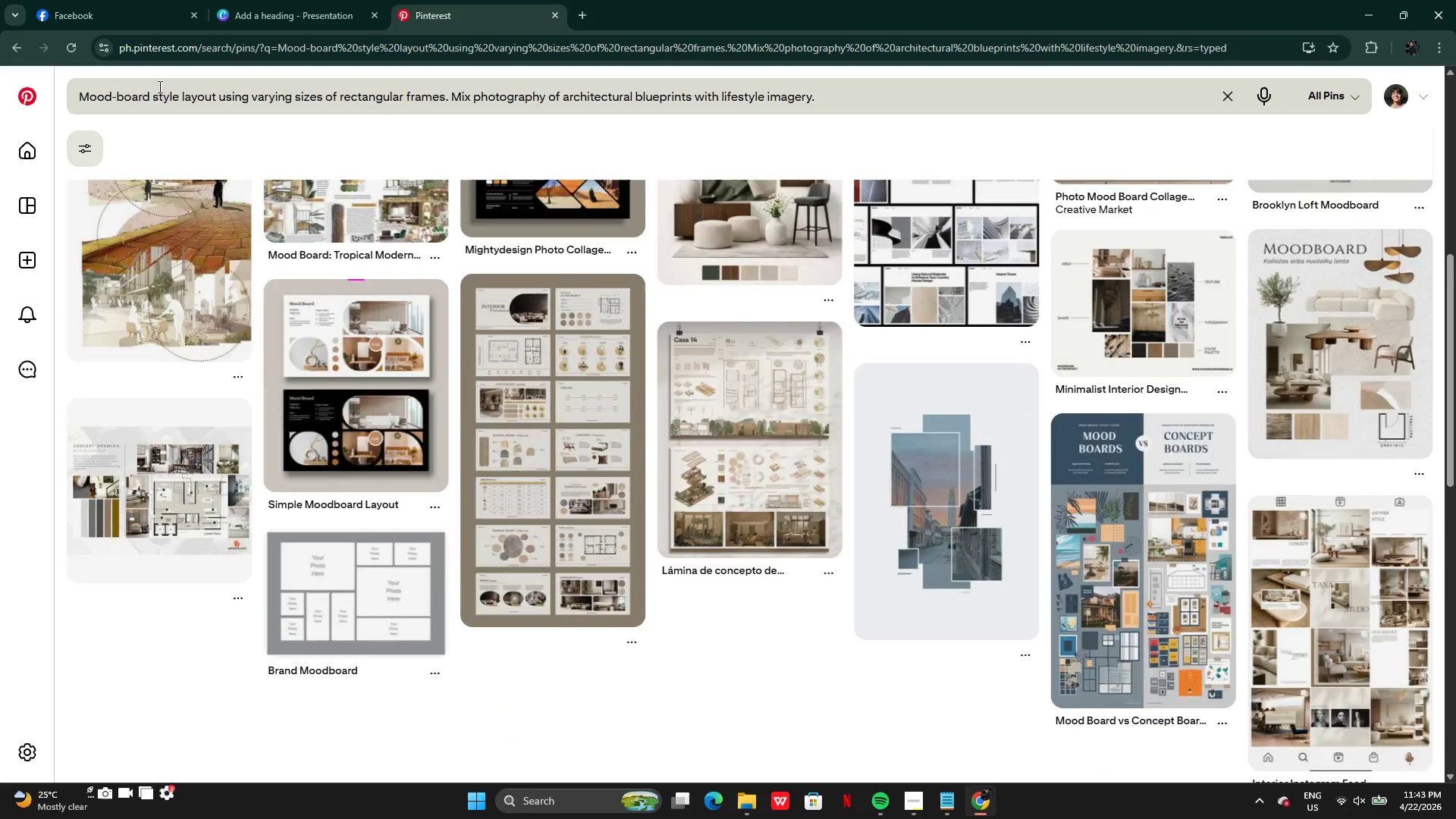 
left_click([263, 94])
 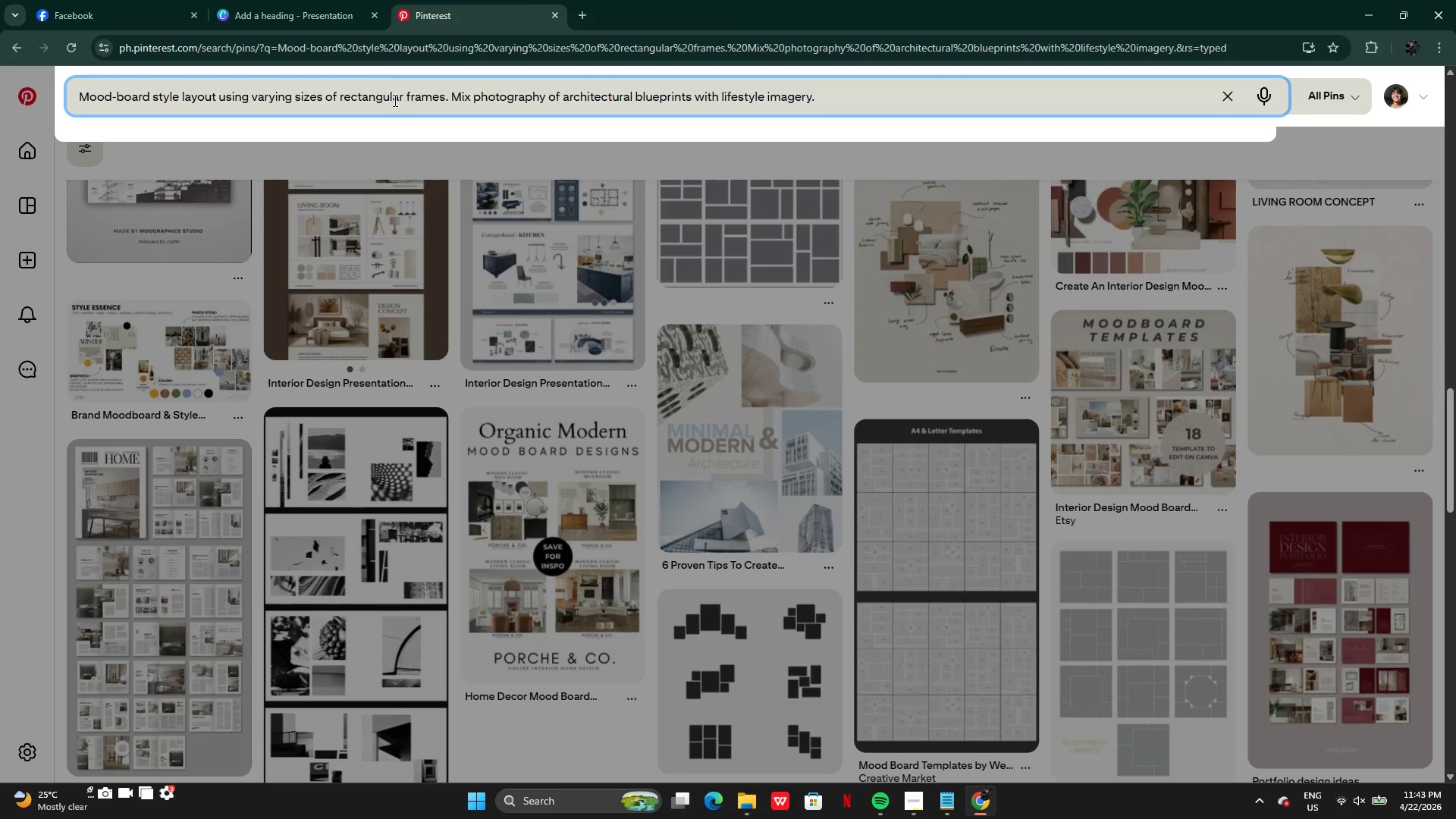 
left_click([399, 105])
 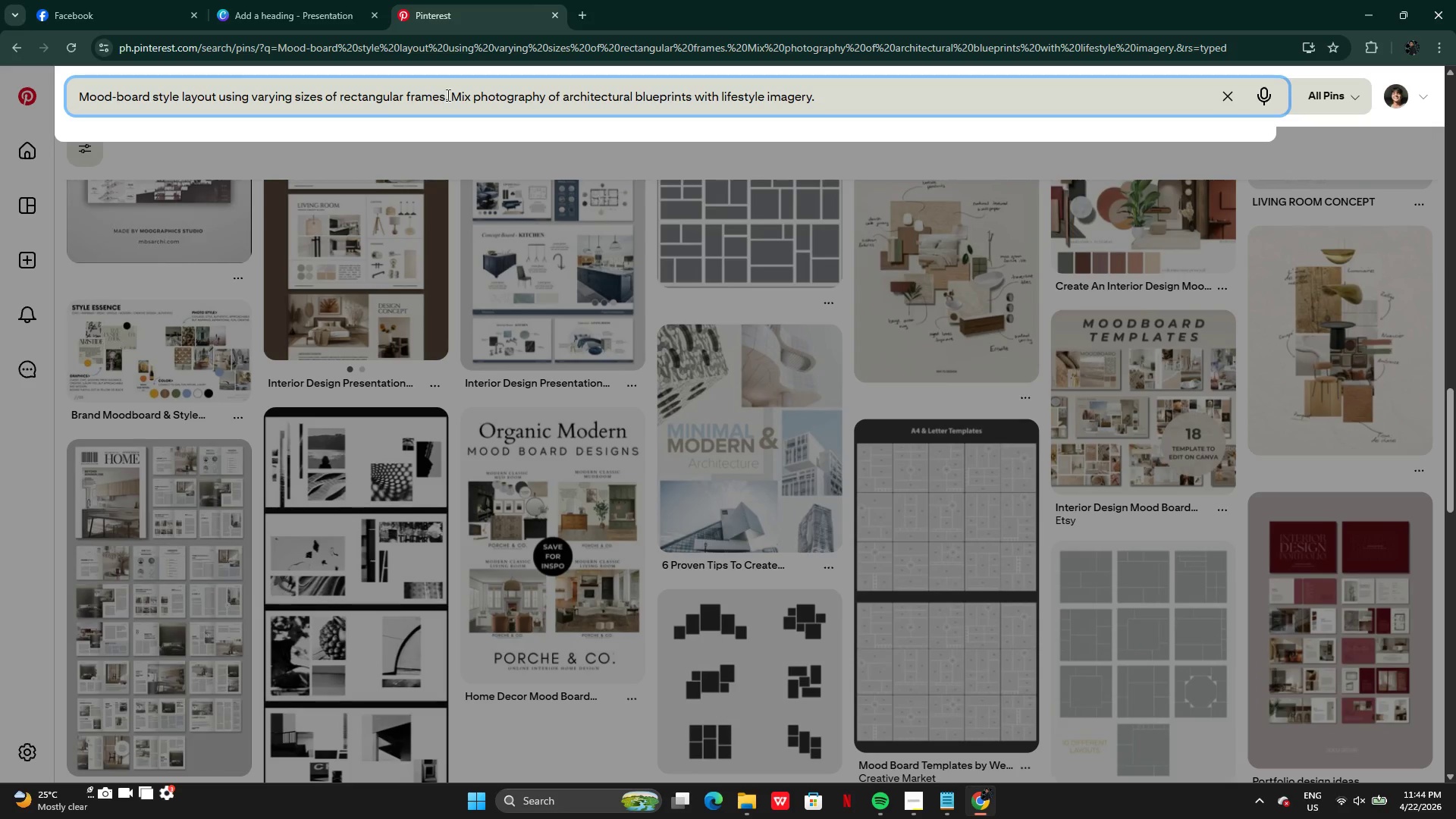 
left_click_drag(start_coordinate=[447, 95], to_coordinate=[52, 100])
 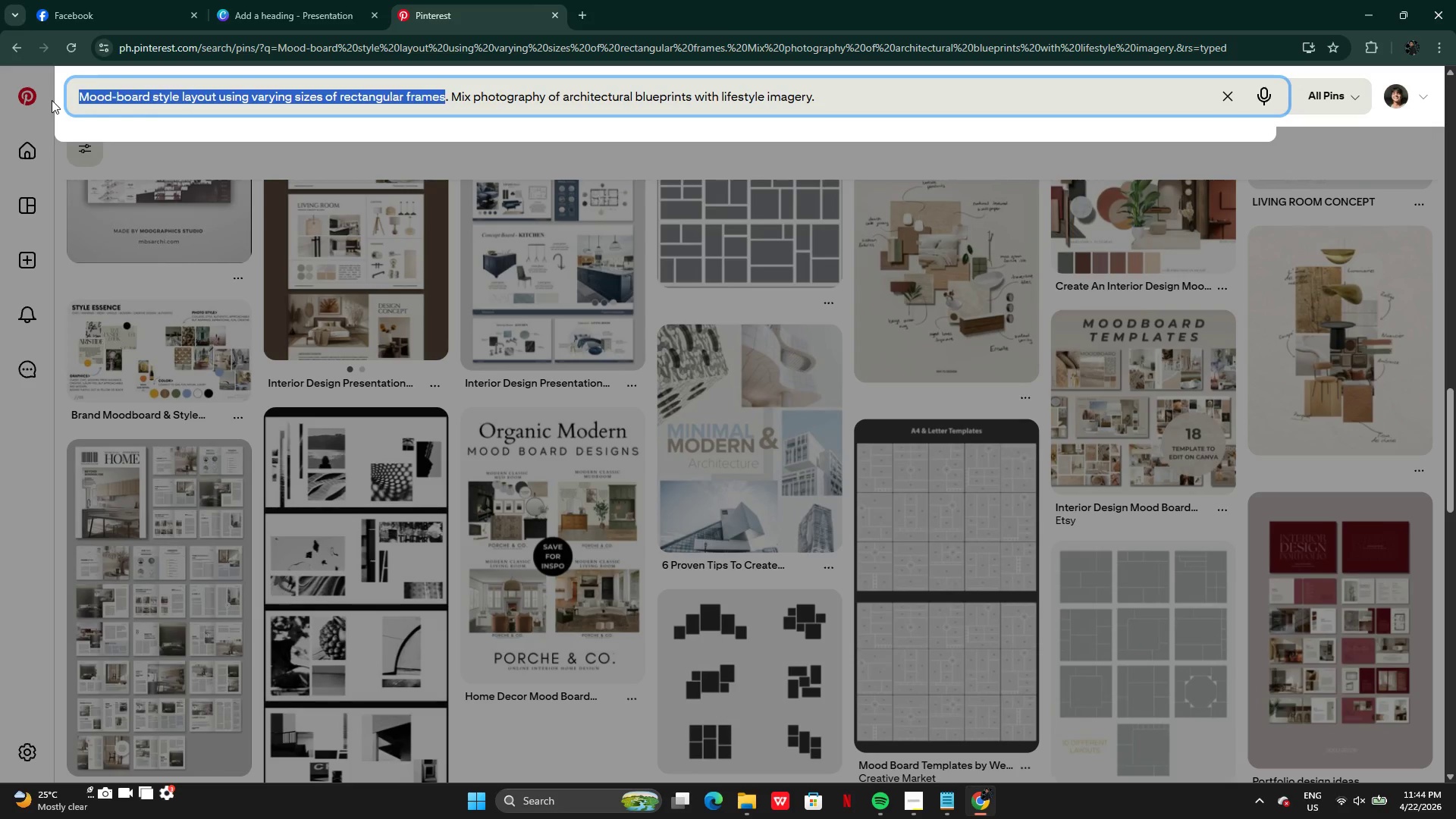 
key(Backspace)
 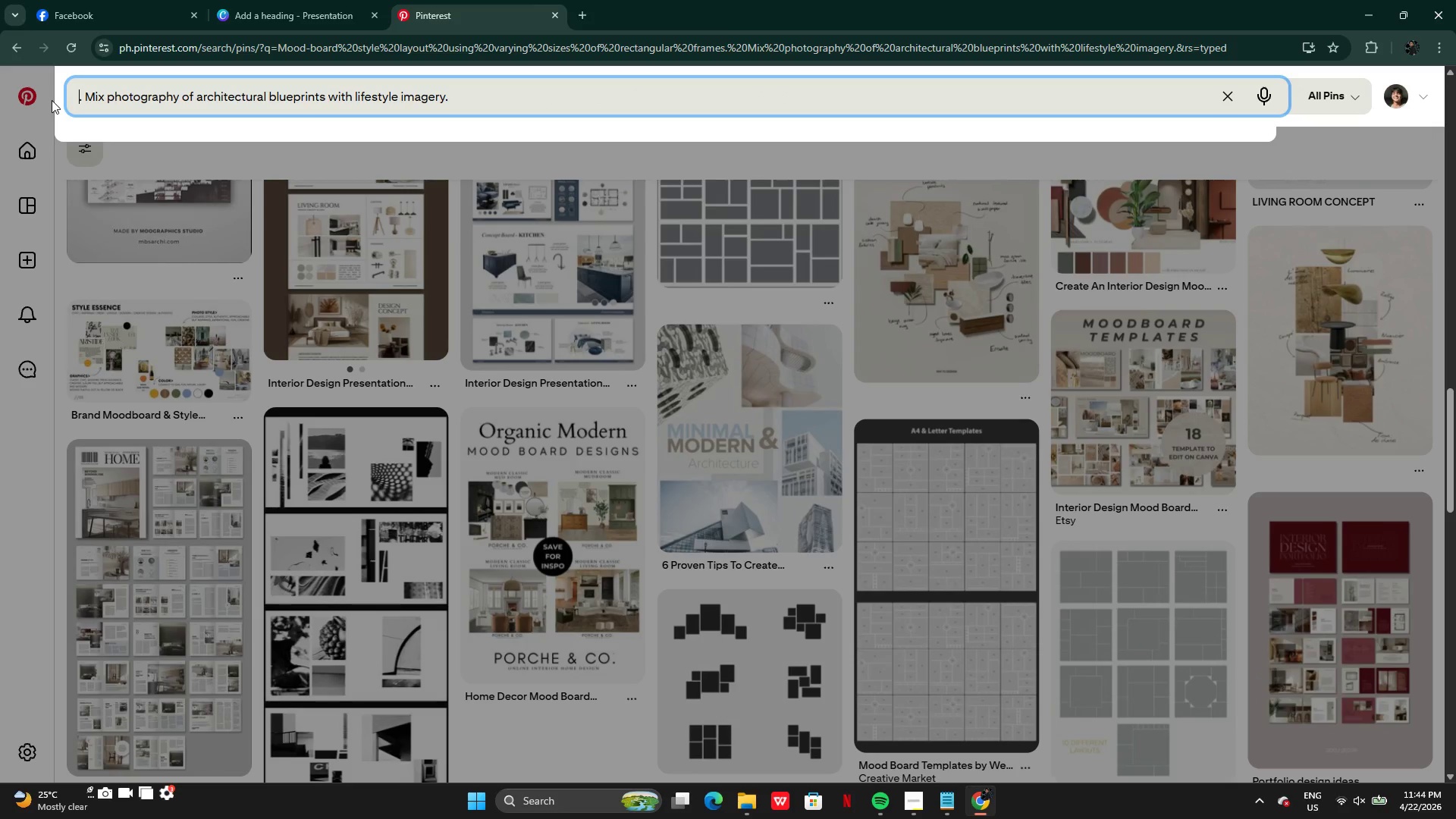 
key(Backspace)
 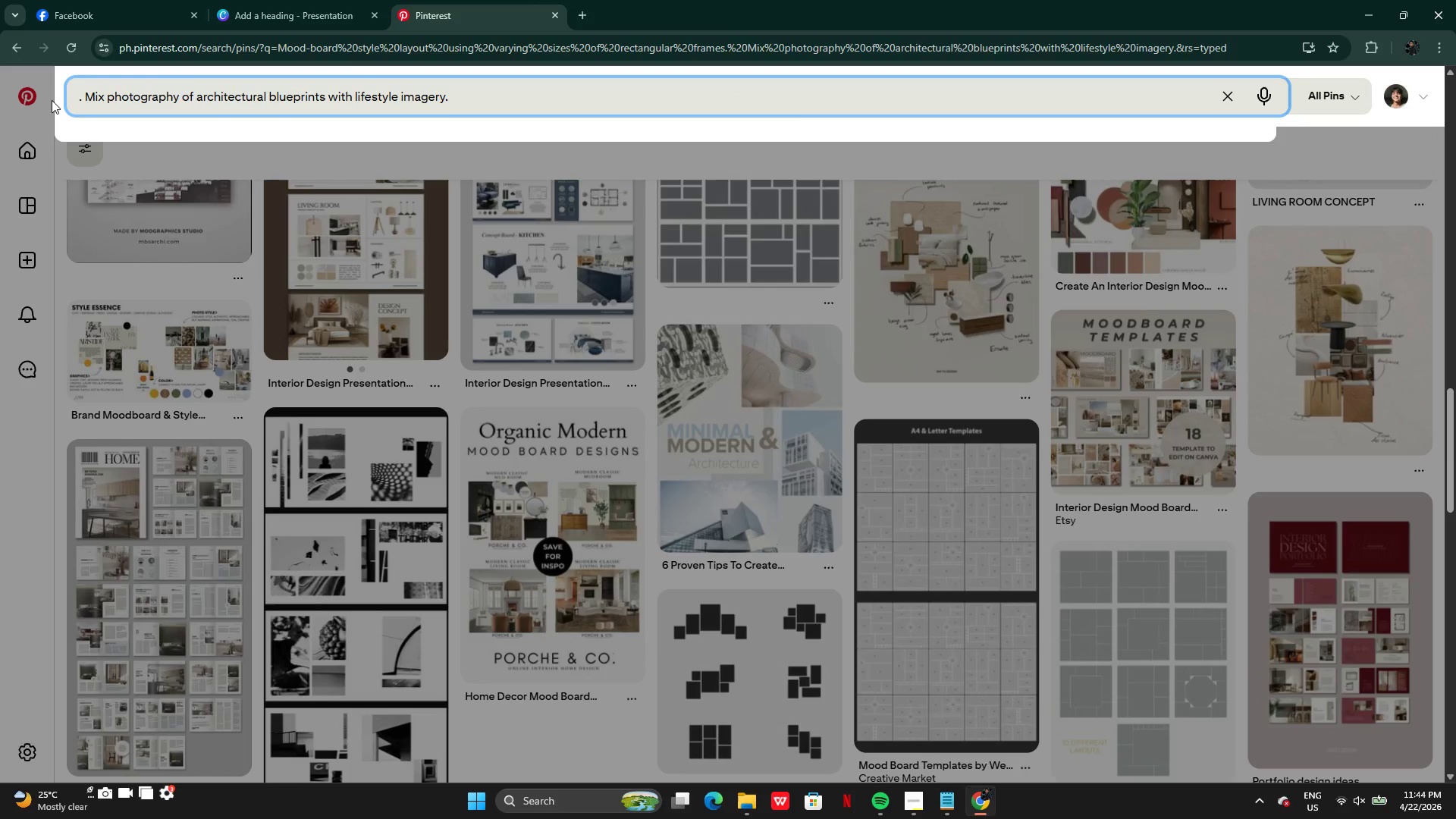 
key(Enter)
 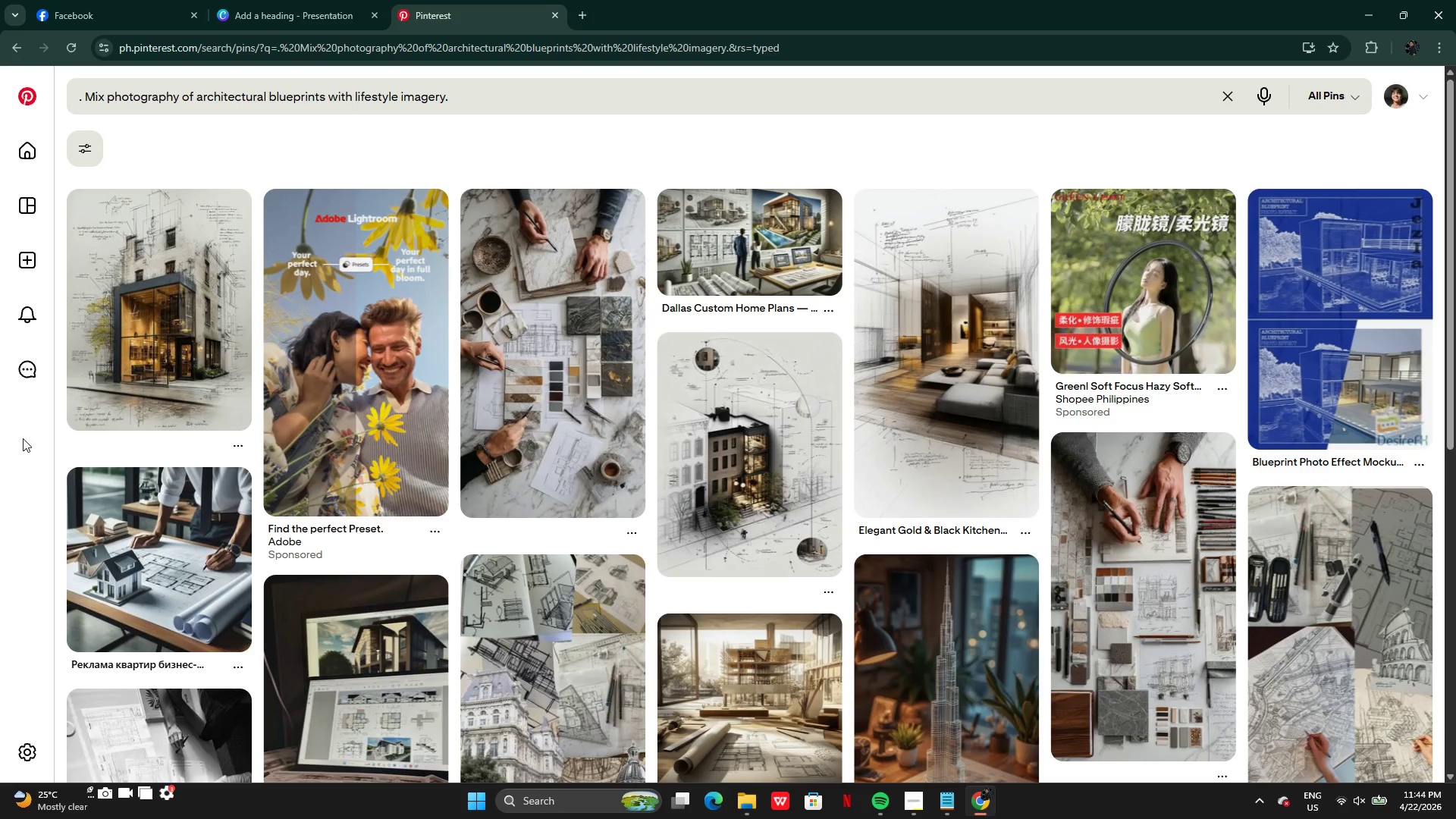 
wait(8.12)
 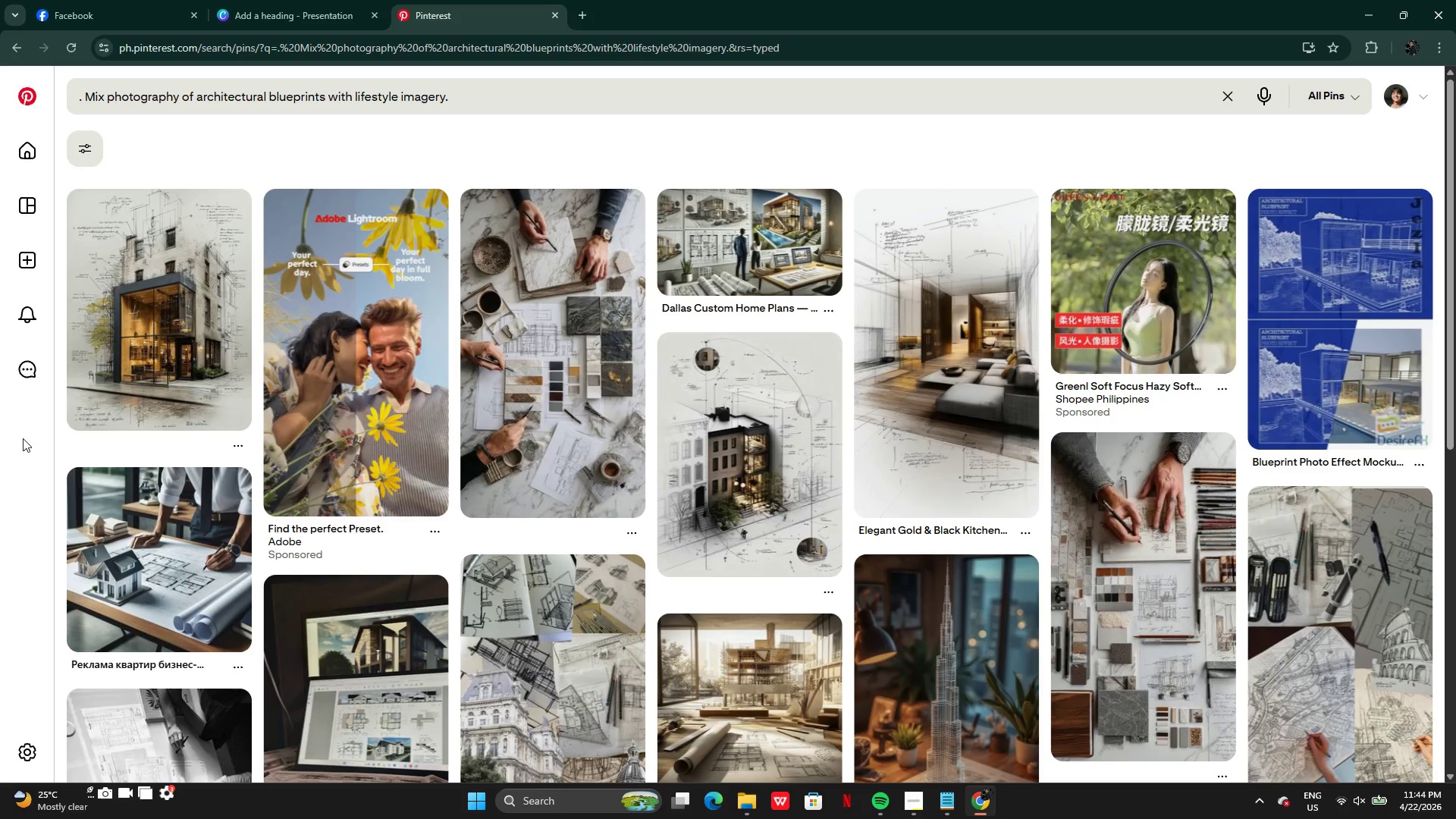 
left_click([105, 102])
 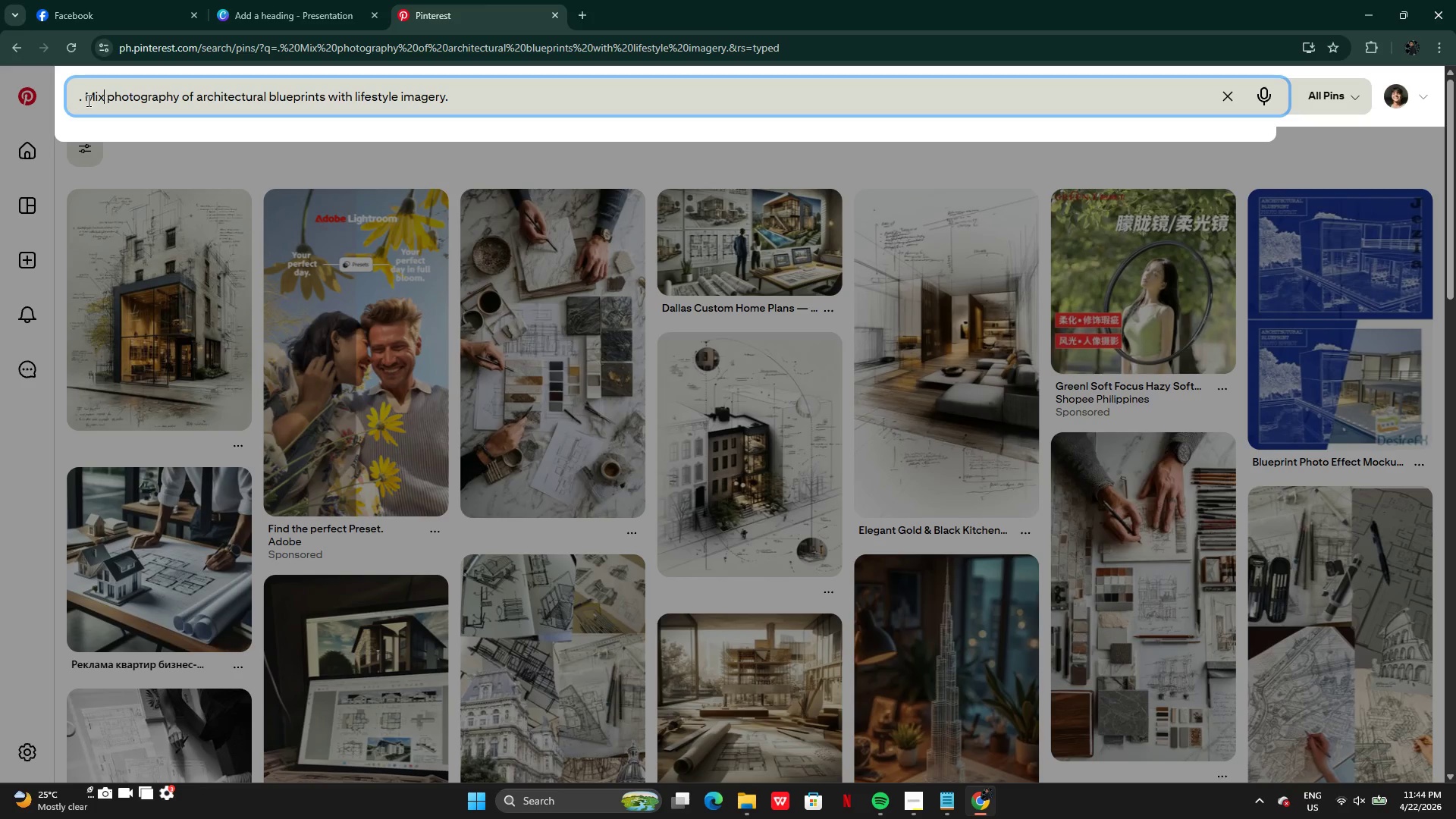 
left_click([87, 100])
 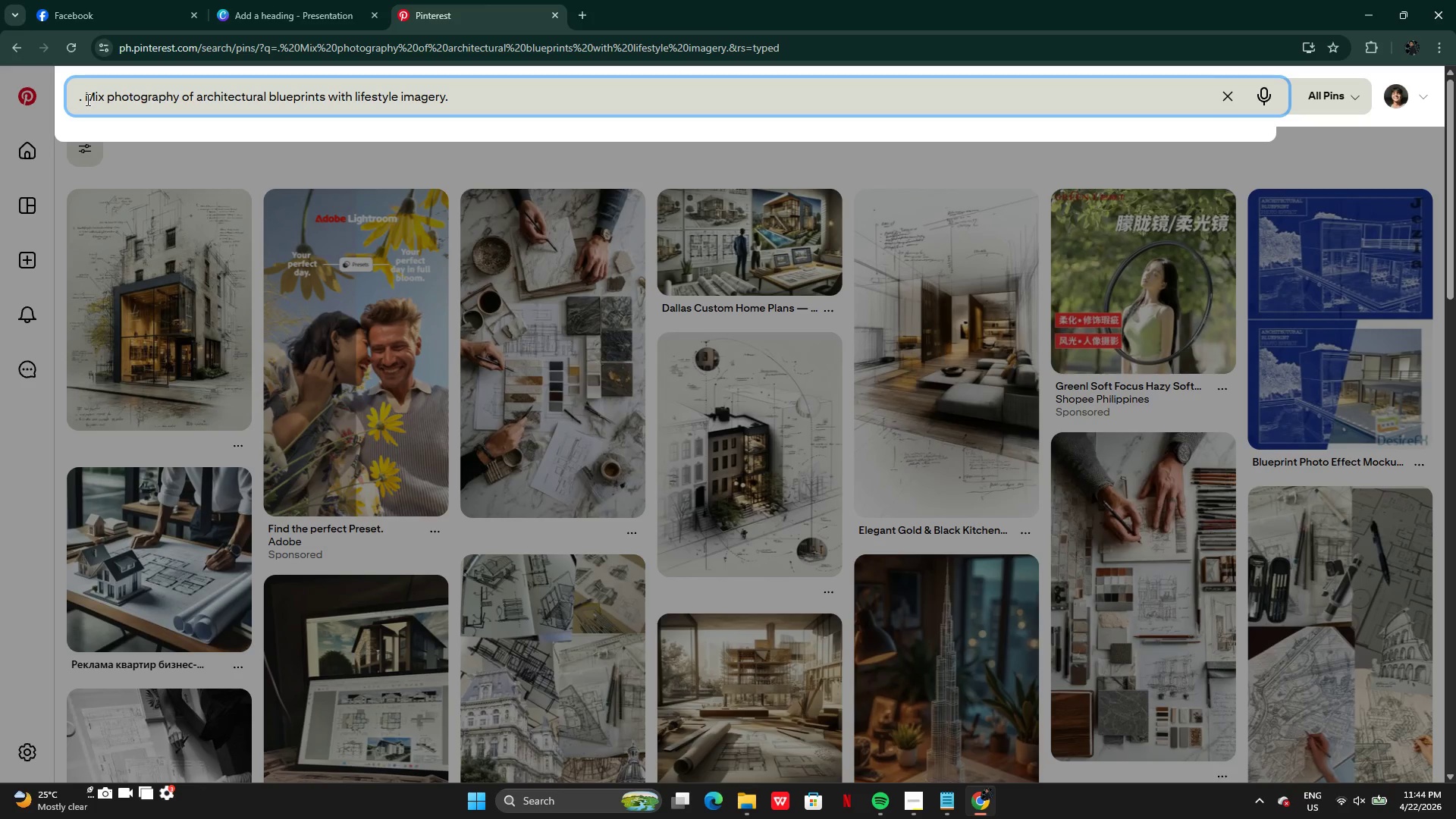 
key(Backspace)
 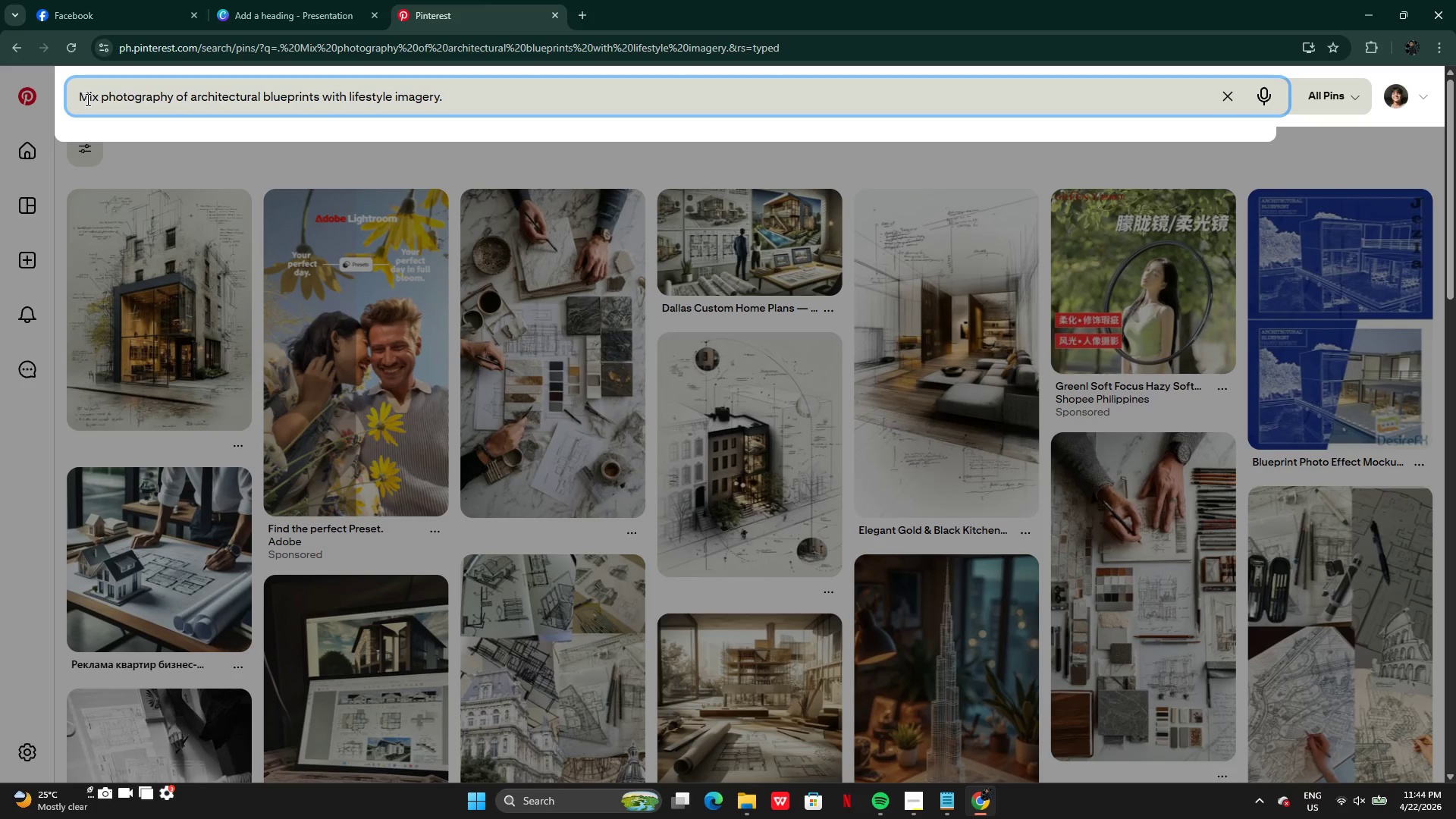 
key(Backspace)
 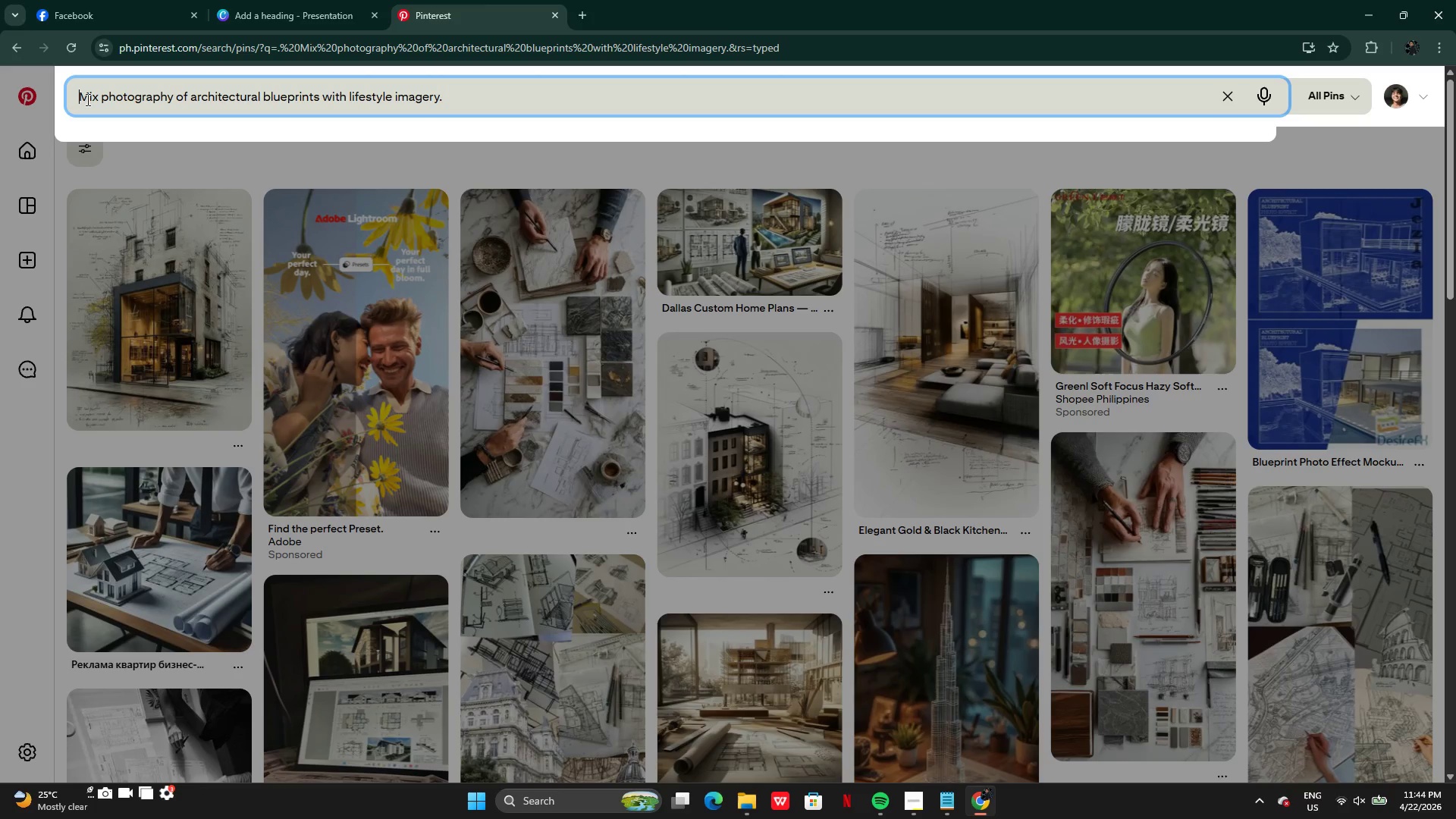 
key(Backspace)
 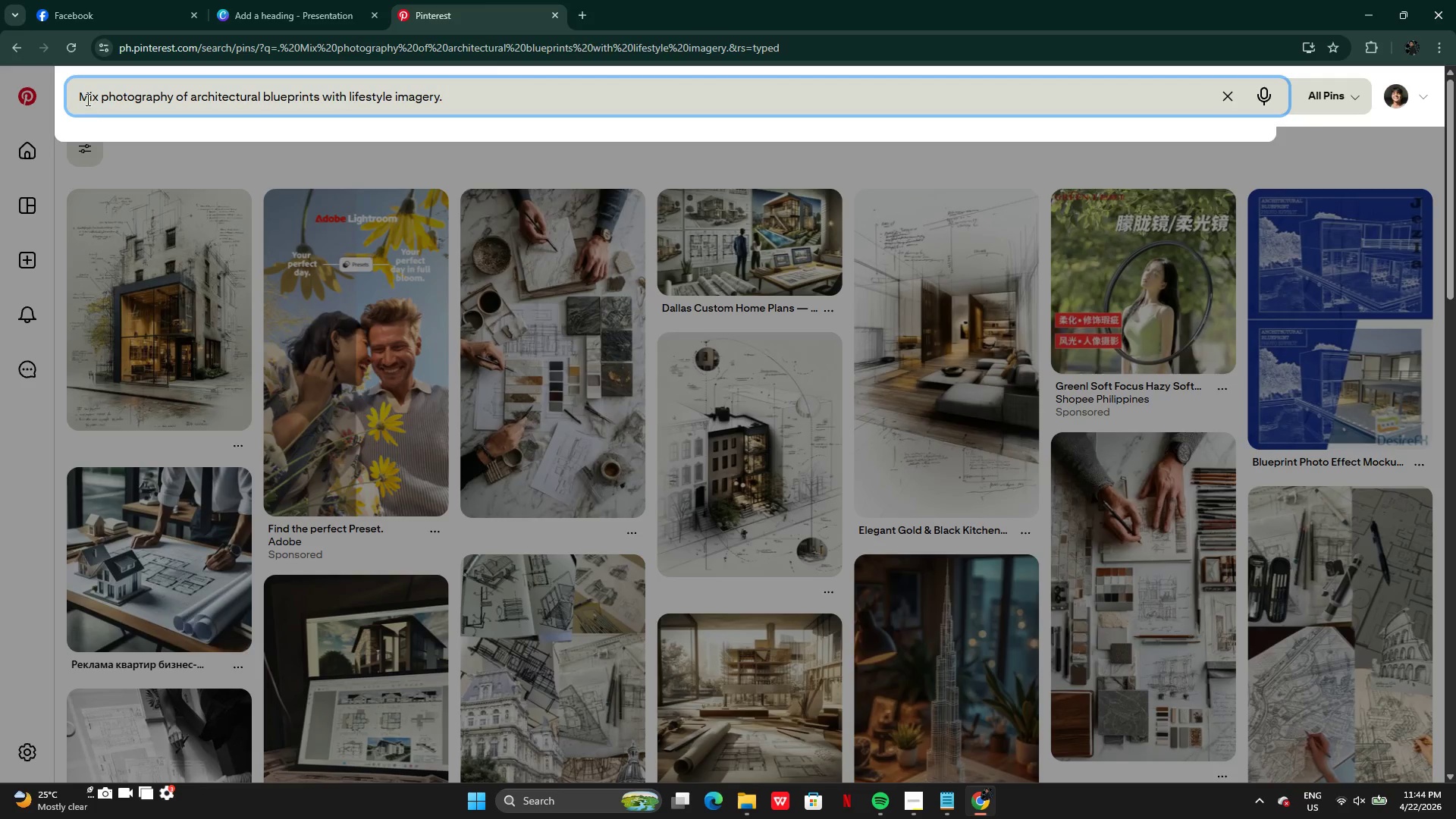 
key(Enter)
 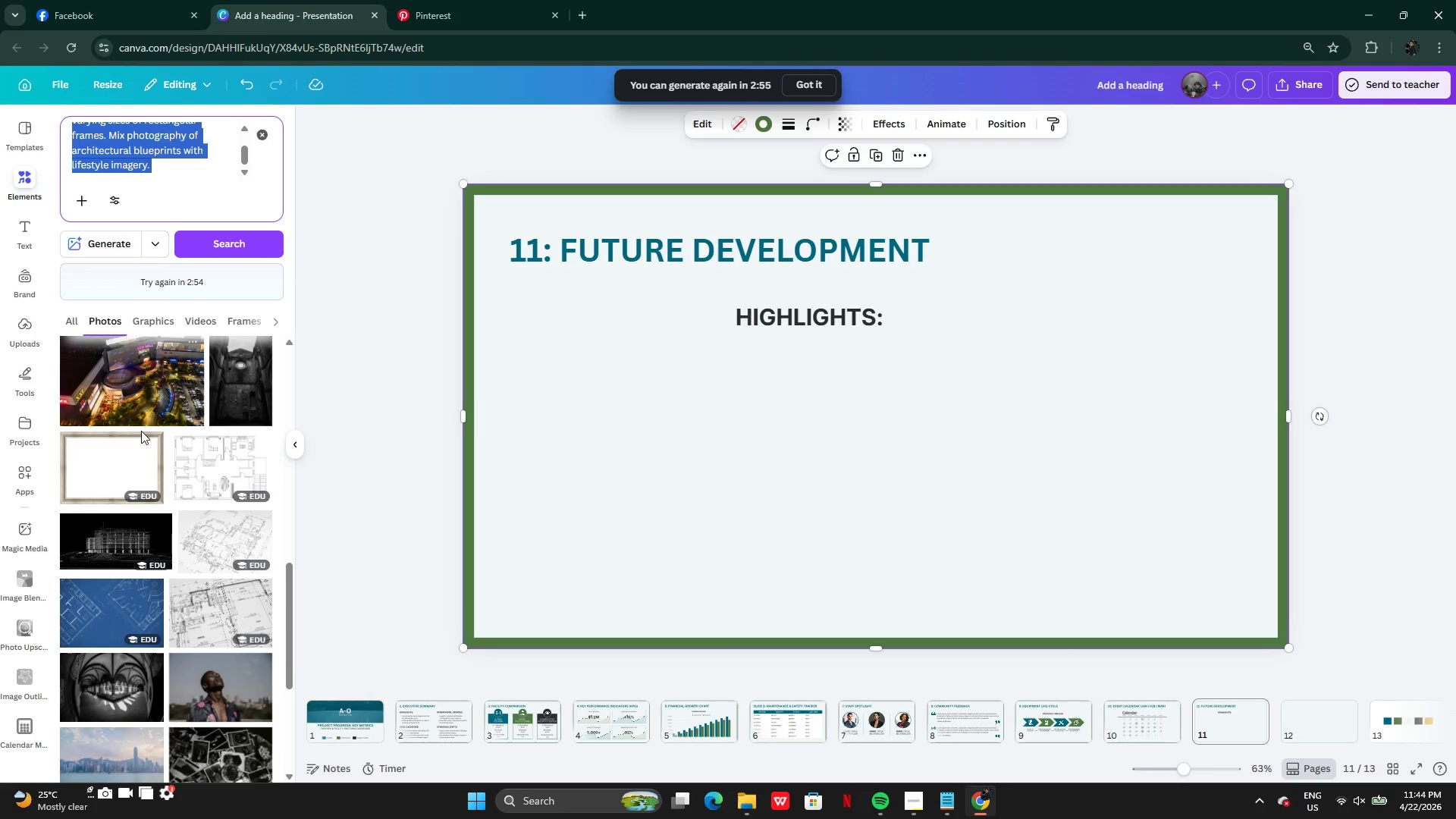 
wait(10.44)
 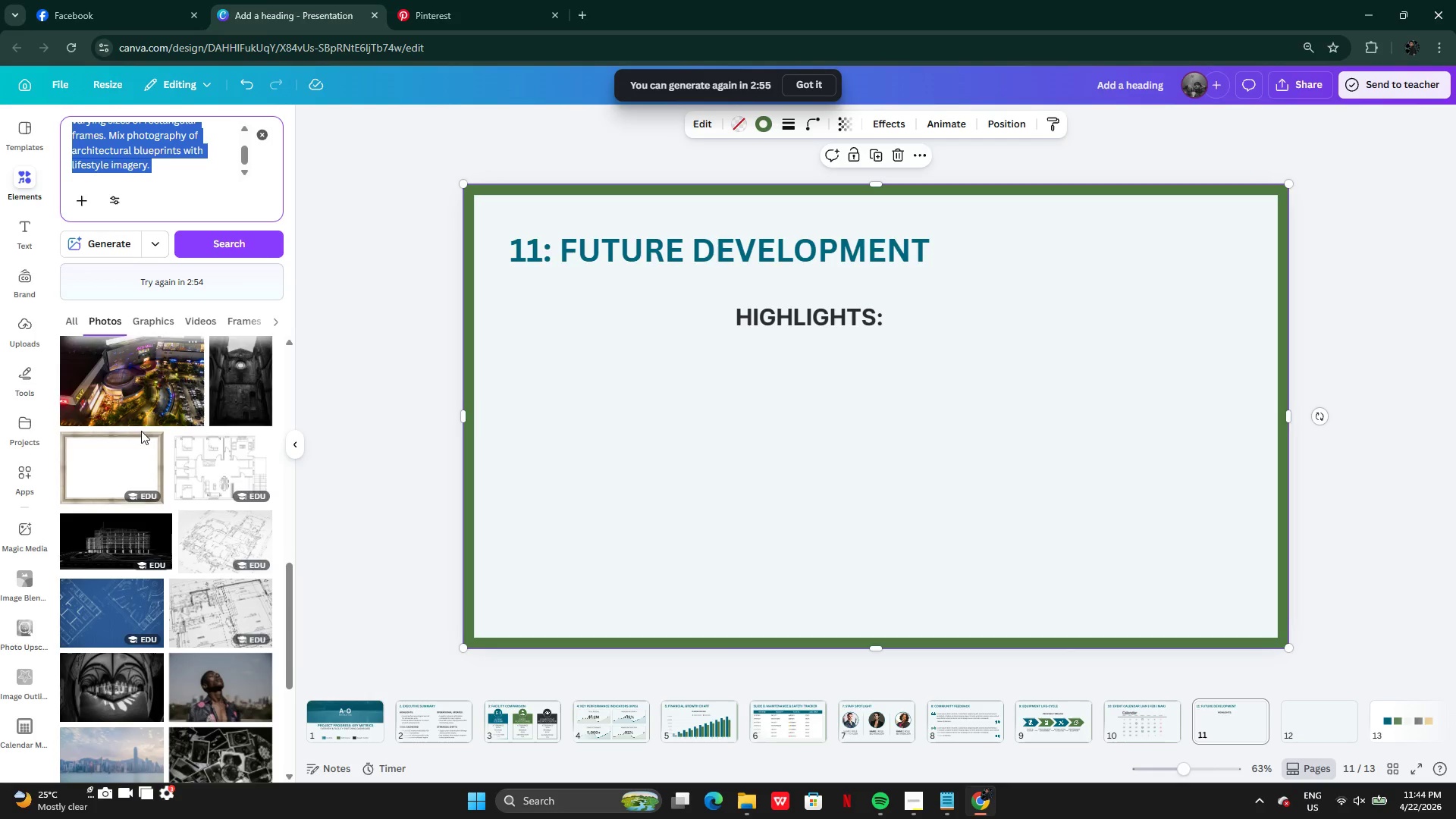 
mouse_move([155, 588])
 